 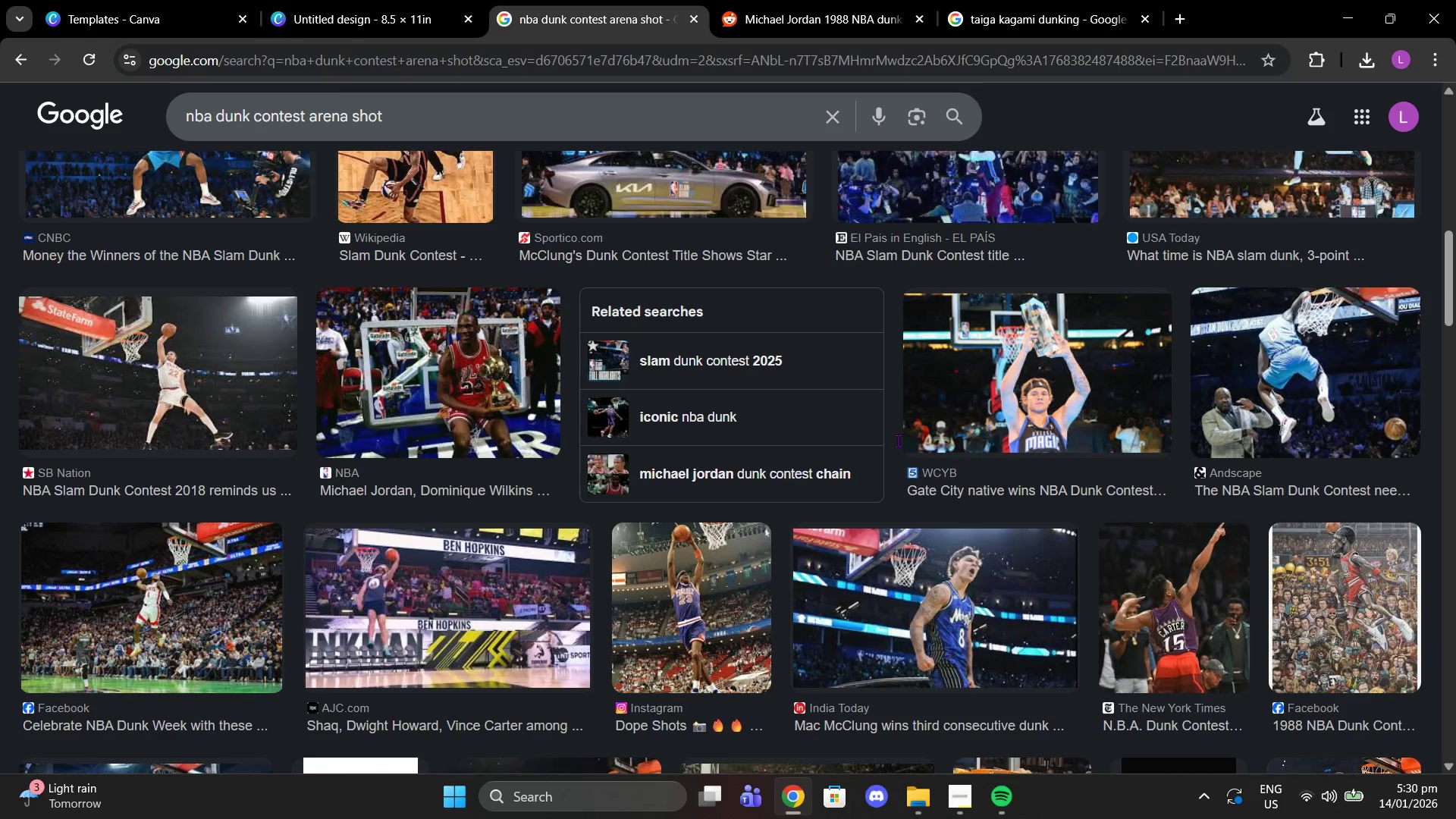 
scroll: coordinate [525, 404], scroll_direction: up, amount: 10.0
 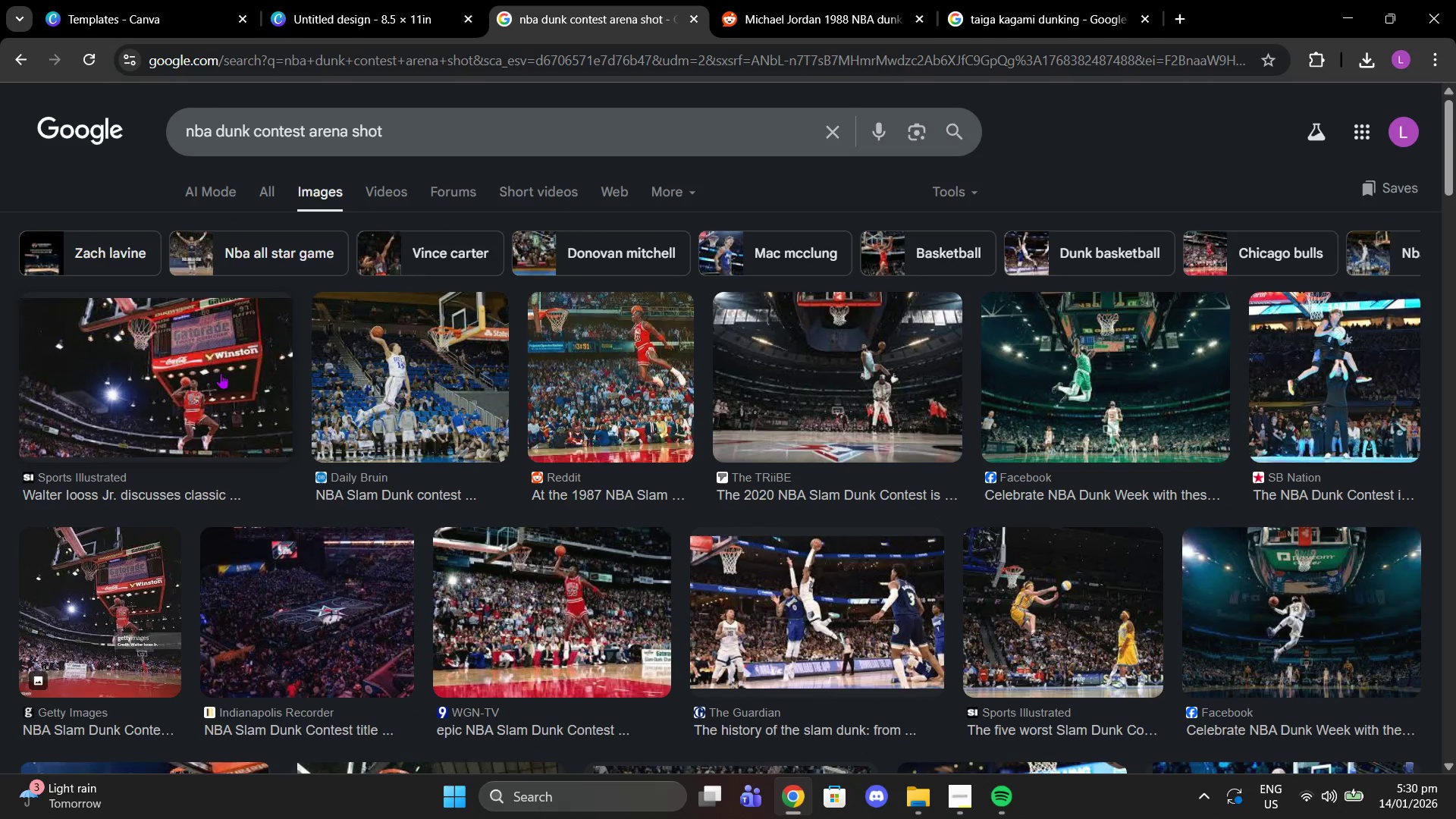 
left_click([121, 617])
 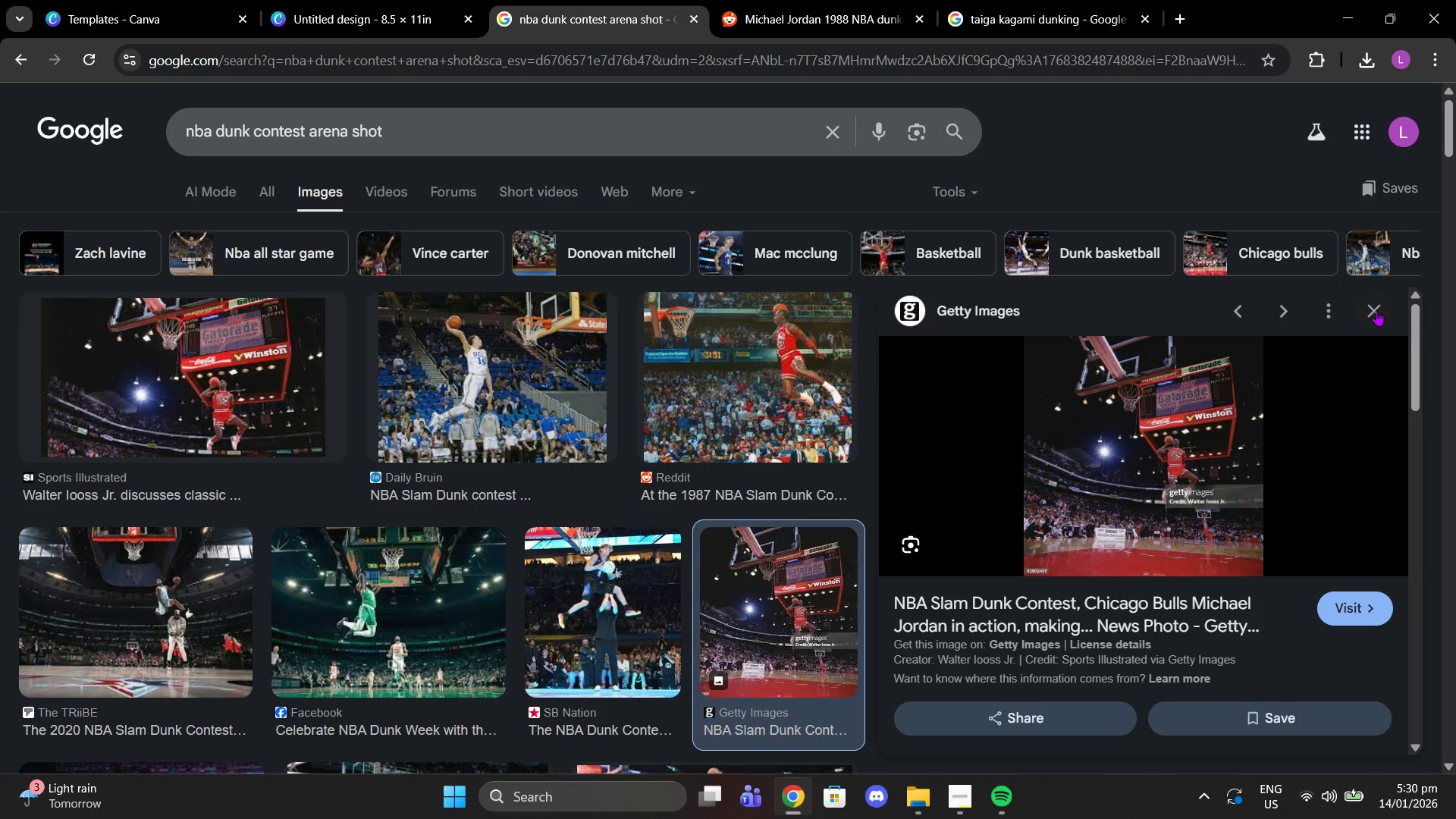 
wait(7.41)
 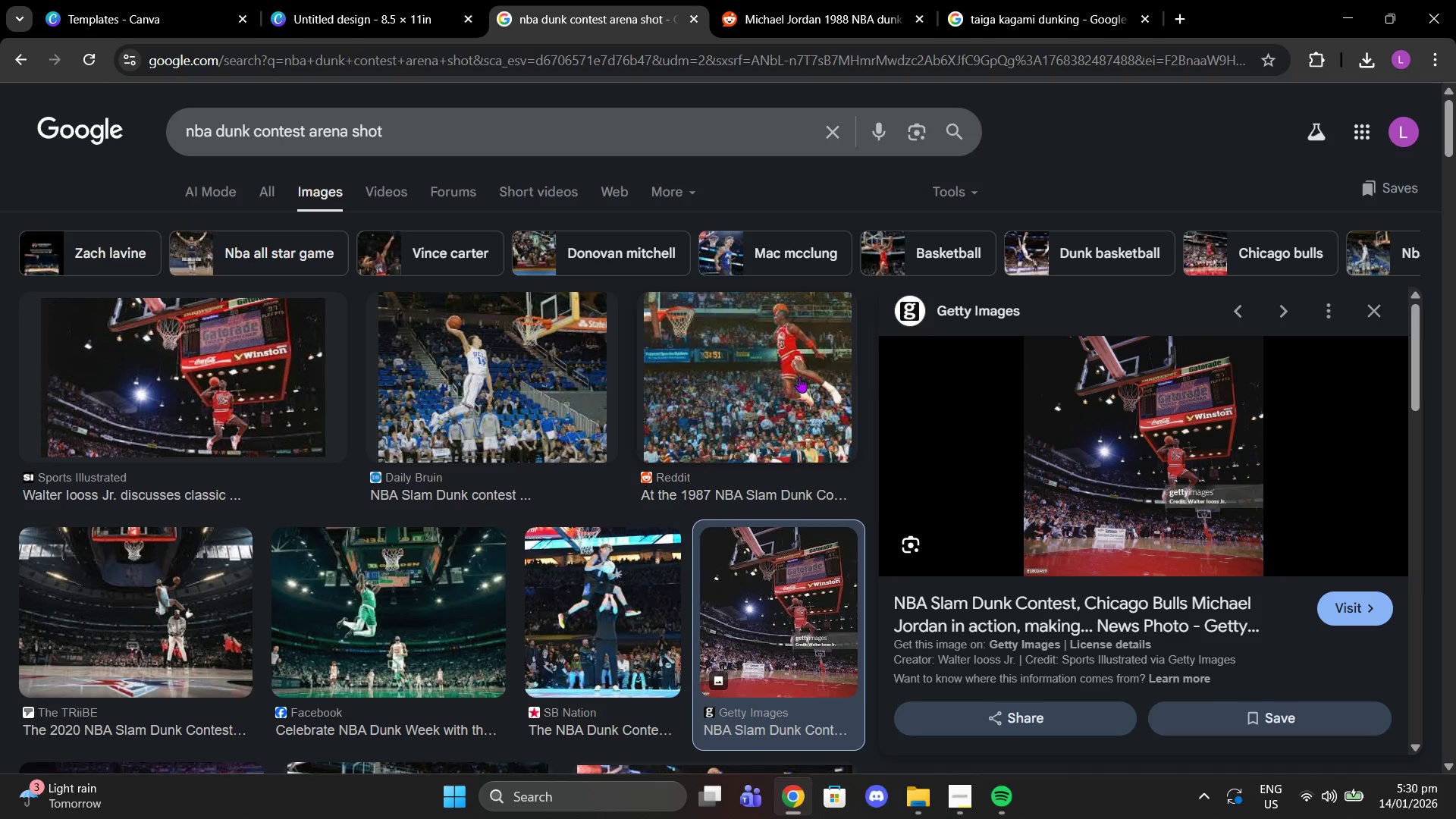 
left_click([1376, 310])
 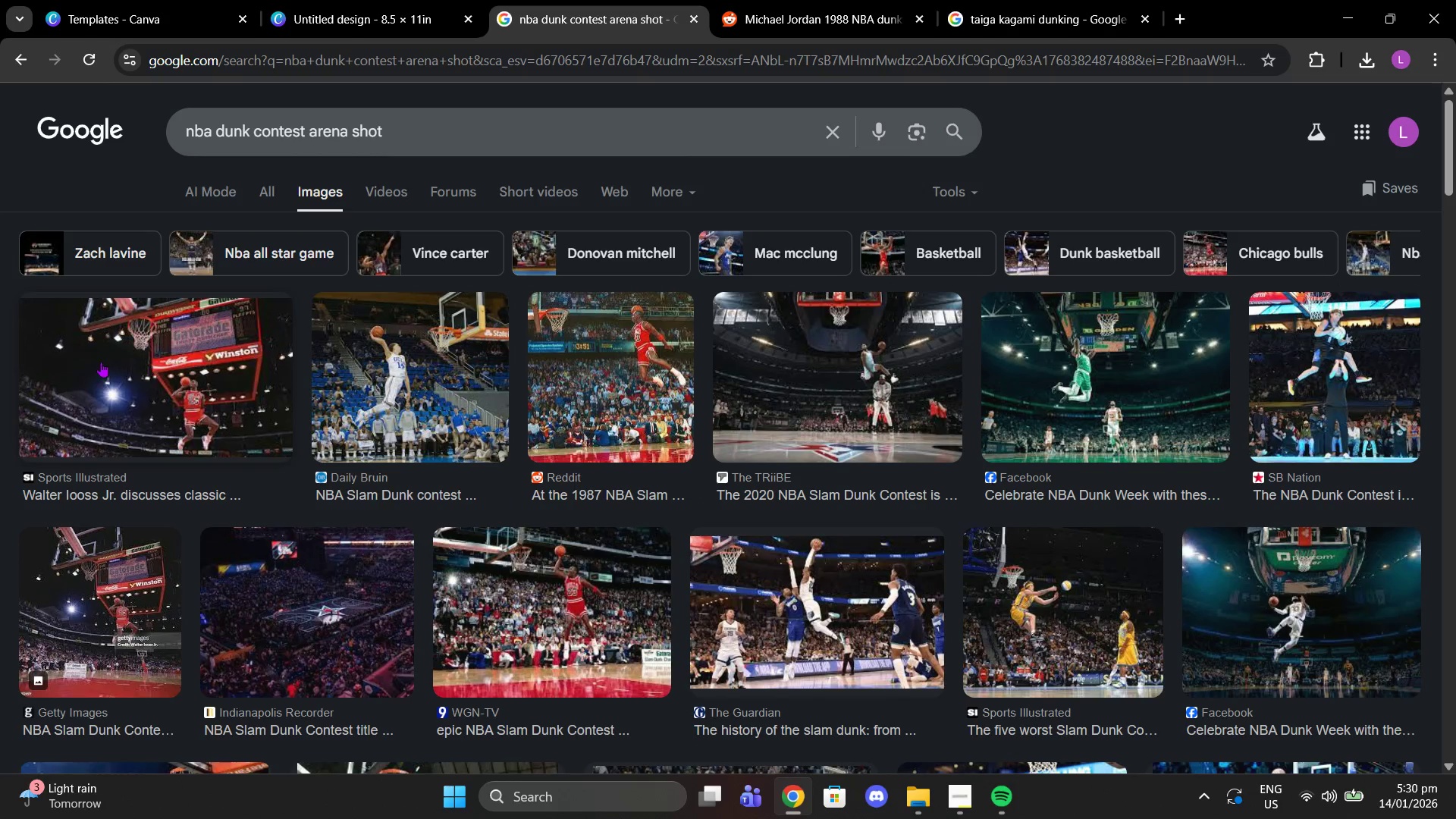 
left_click([99, 362])
 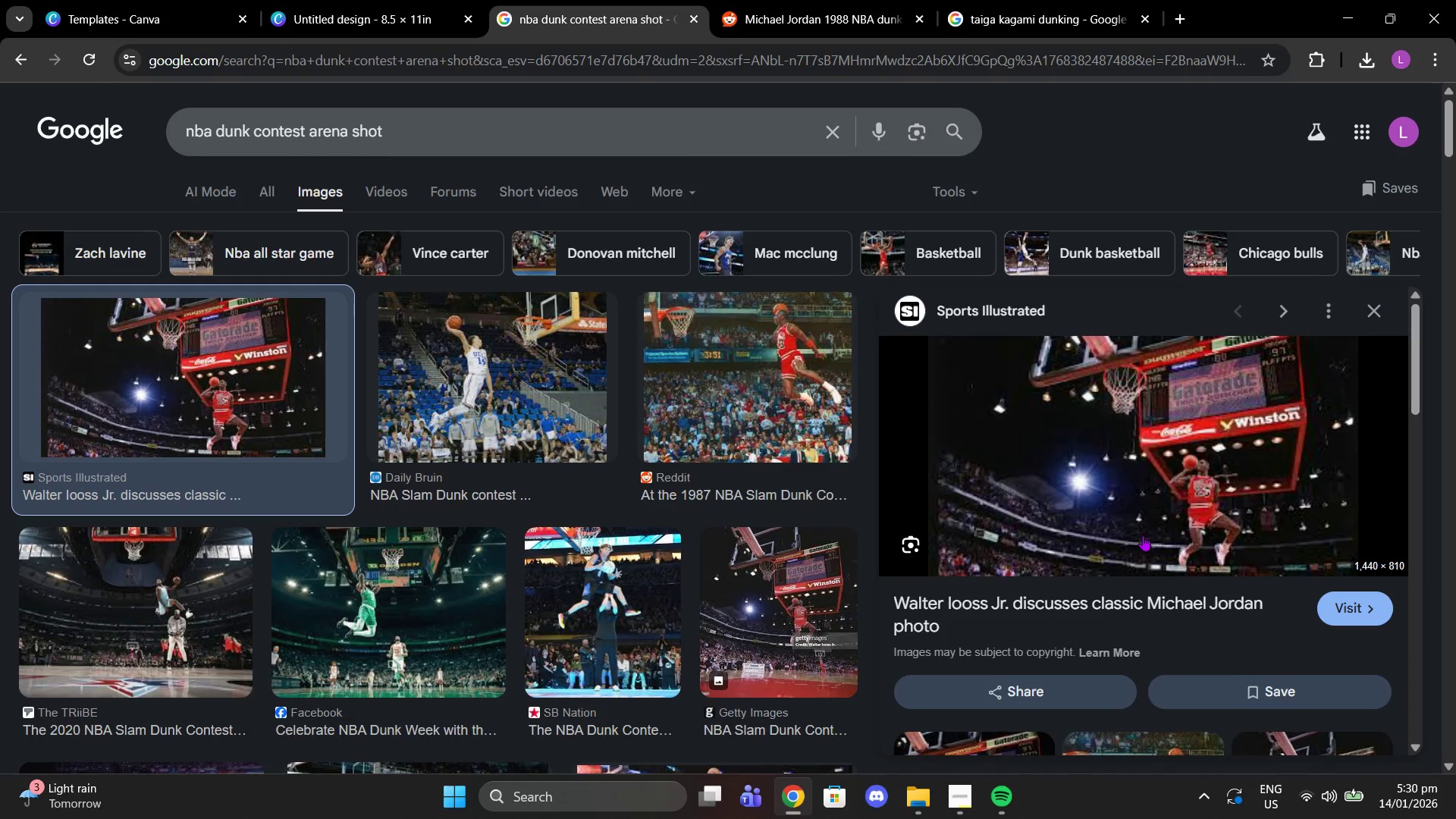 
scroll: coordinate [1301, 534], scroll_direction: down, amount: 4.0
 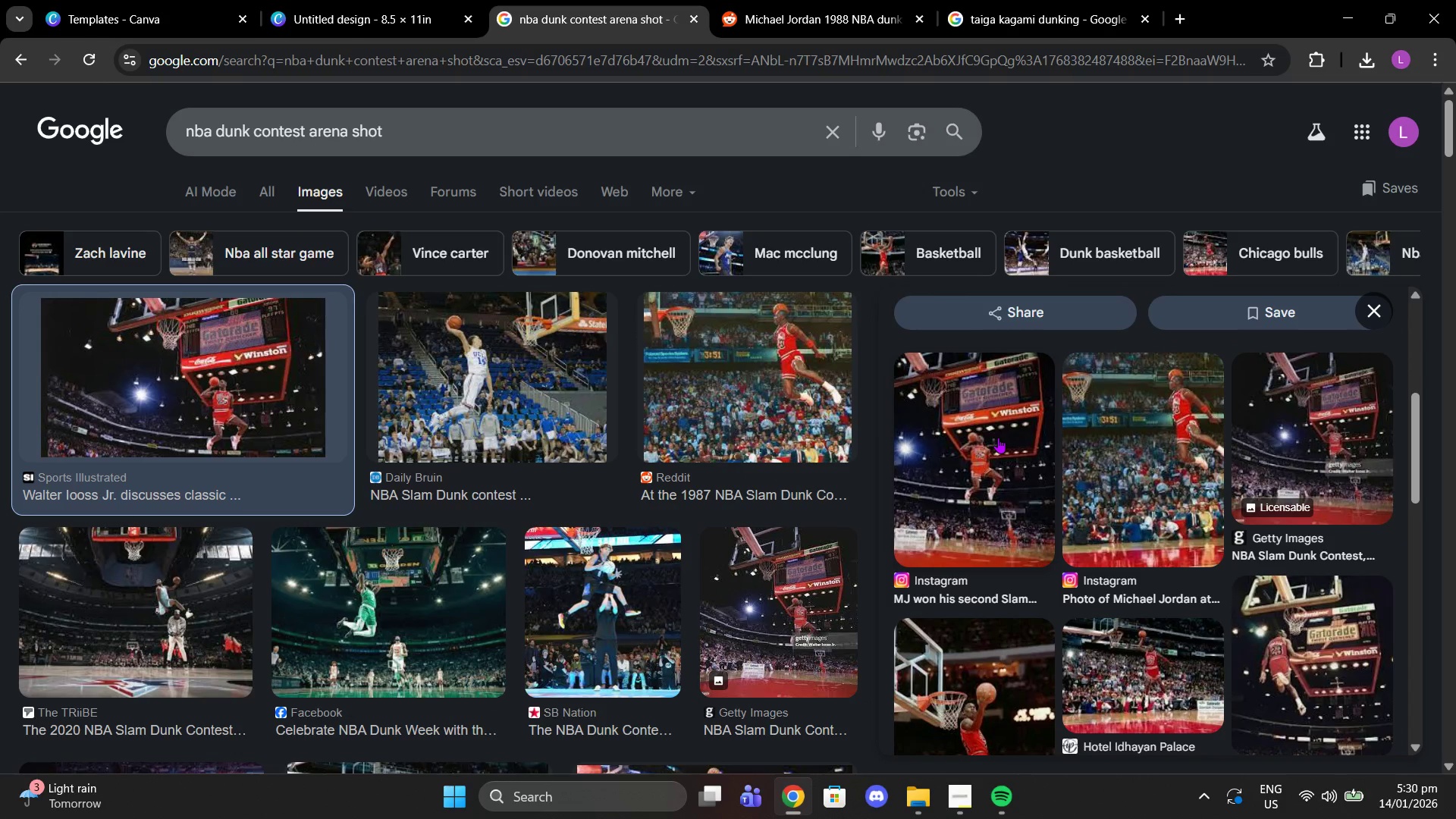 
left_click([998, 438])
 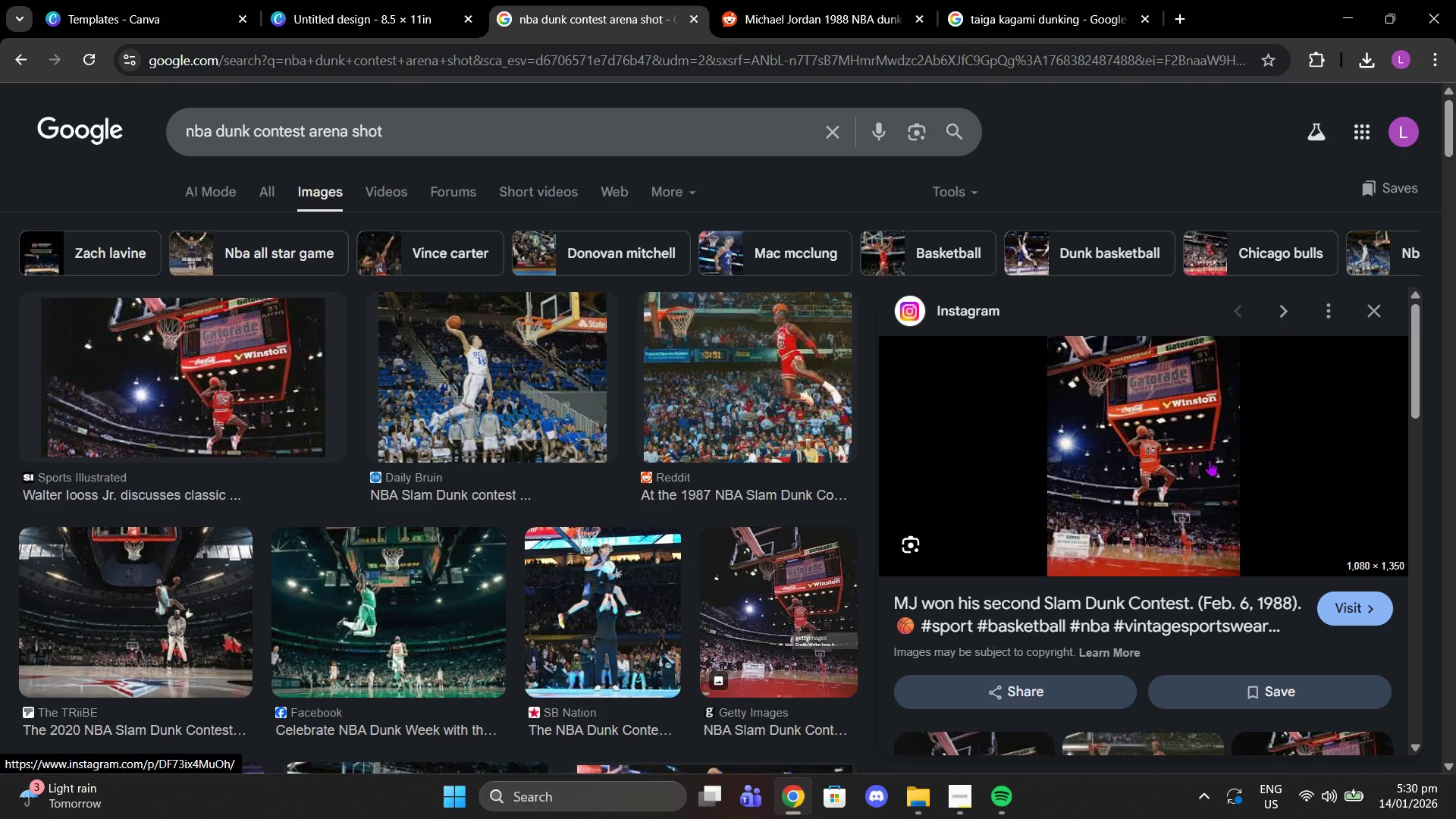 
right_click([1210, 460])
 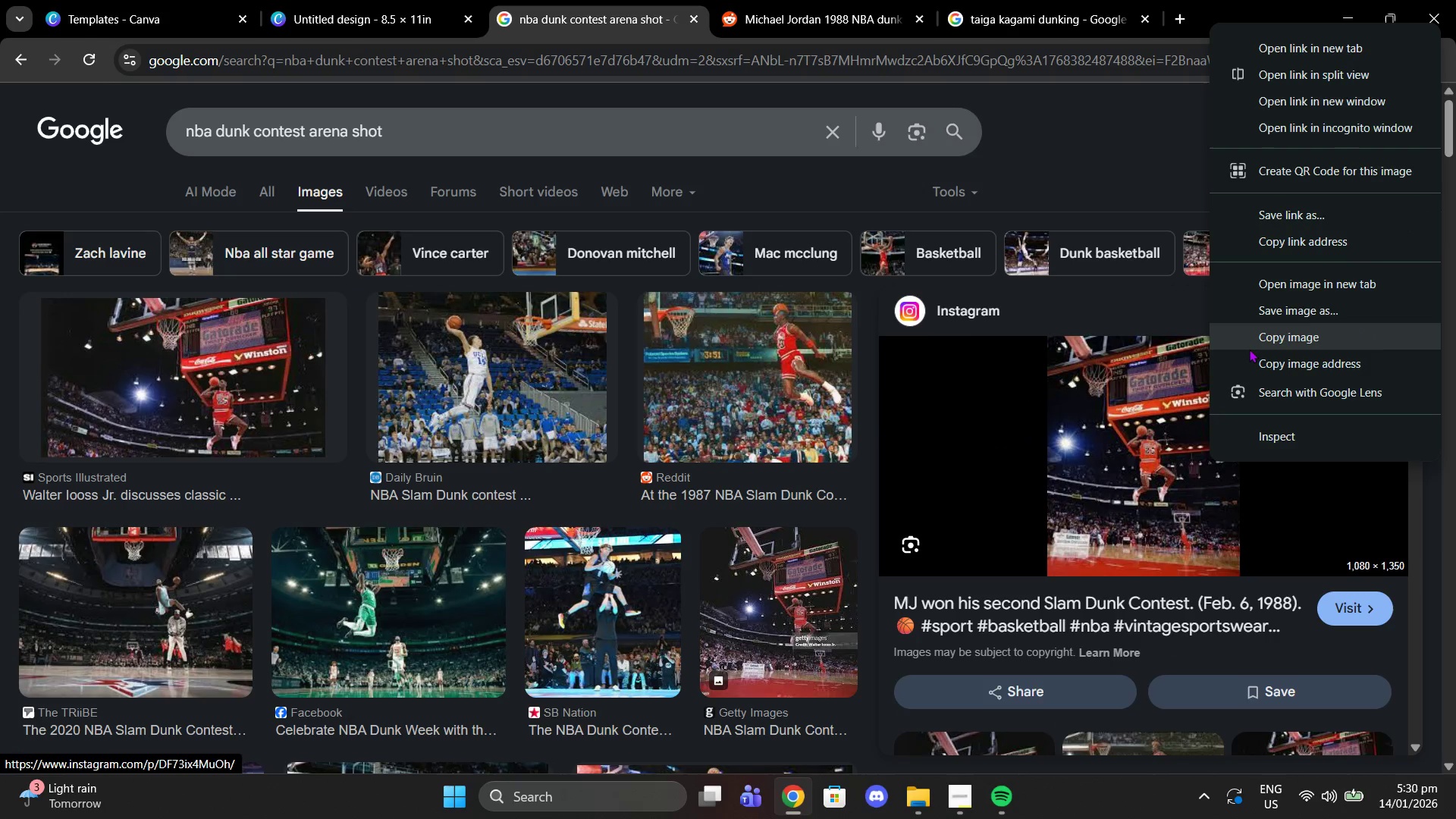 
left_click([1247, 347])
 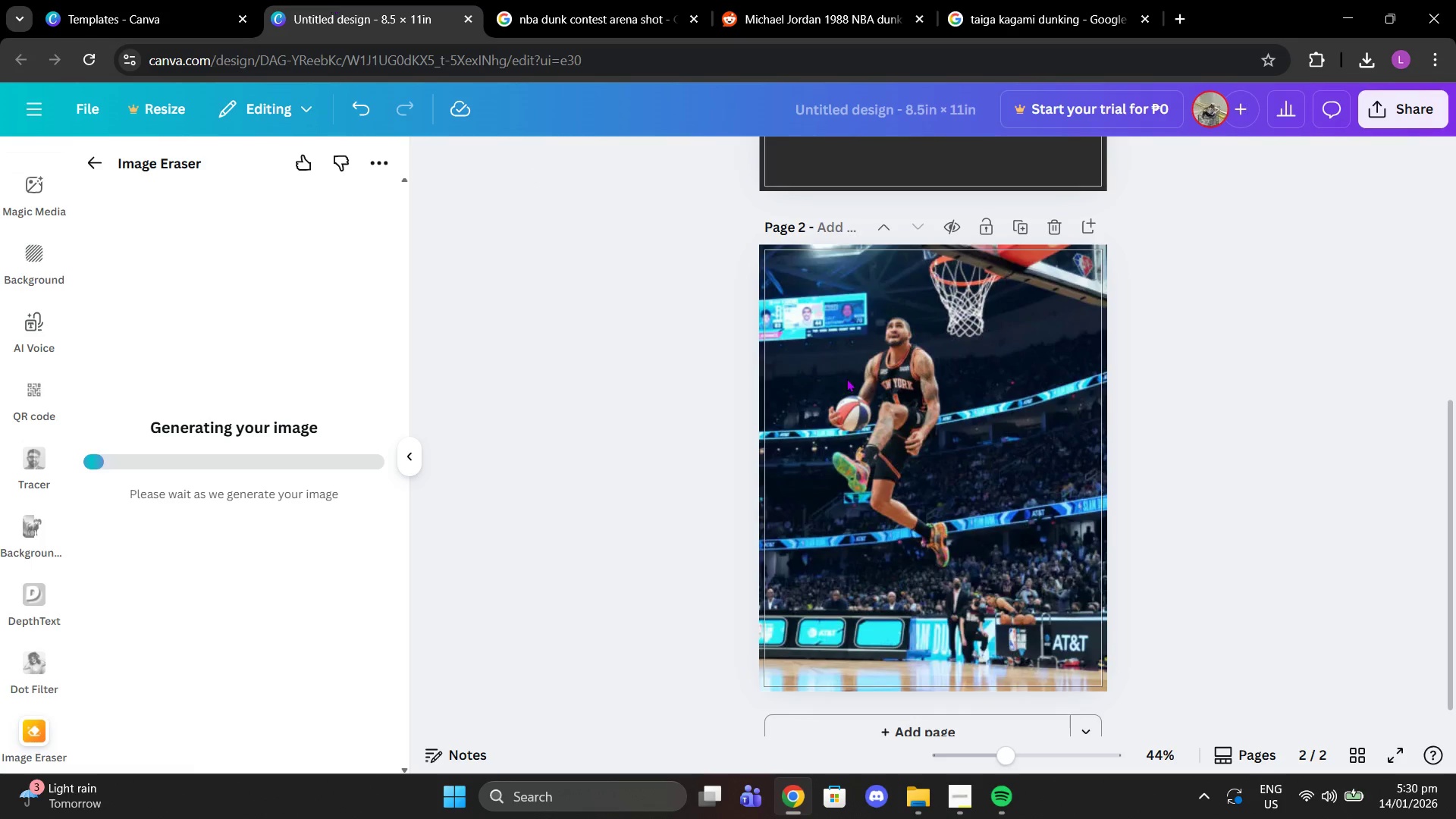 
left_click([914, 431])
 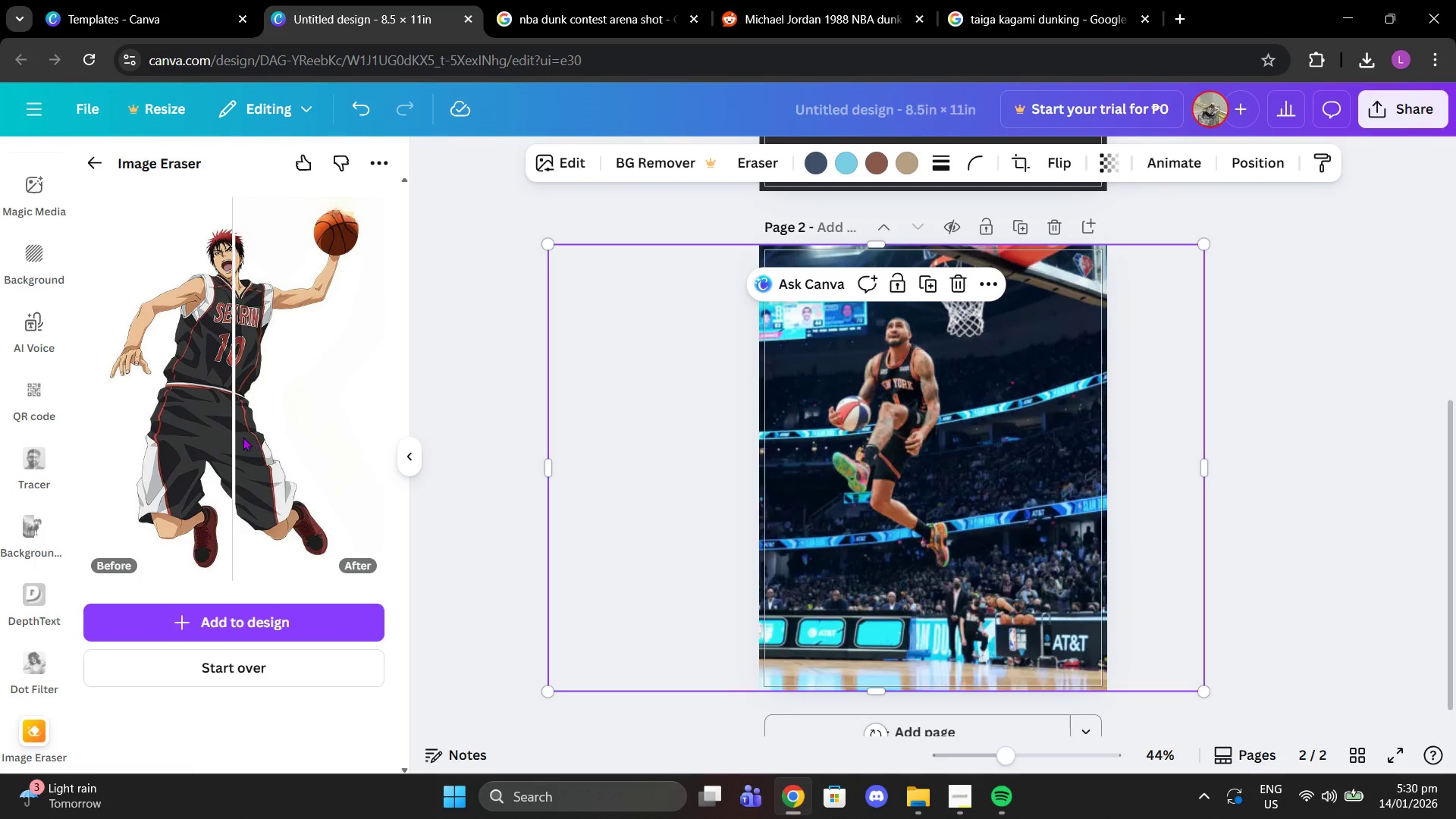 
left_click_drag(start_coordinate=[210, 453], to_coordinate=[286, 462])
 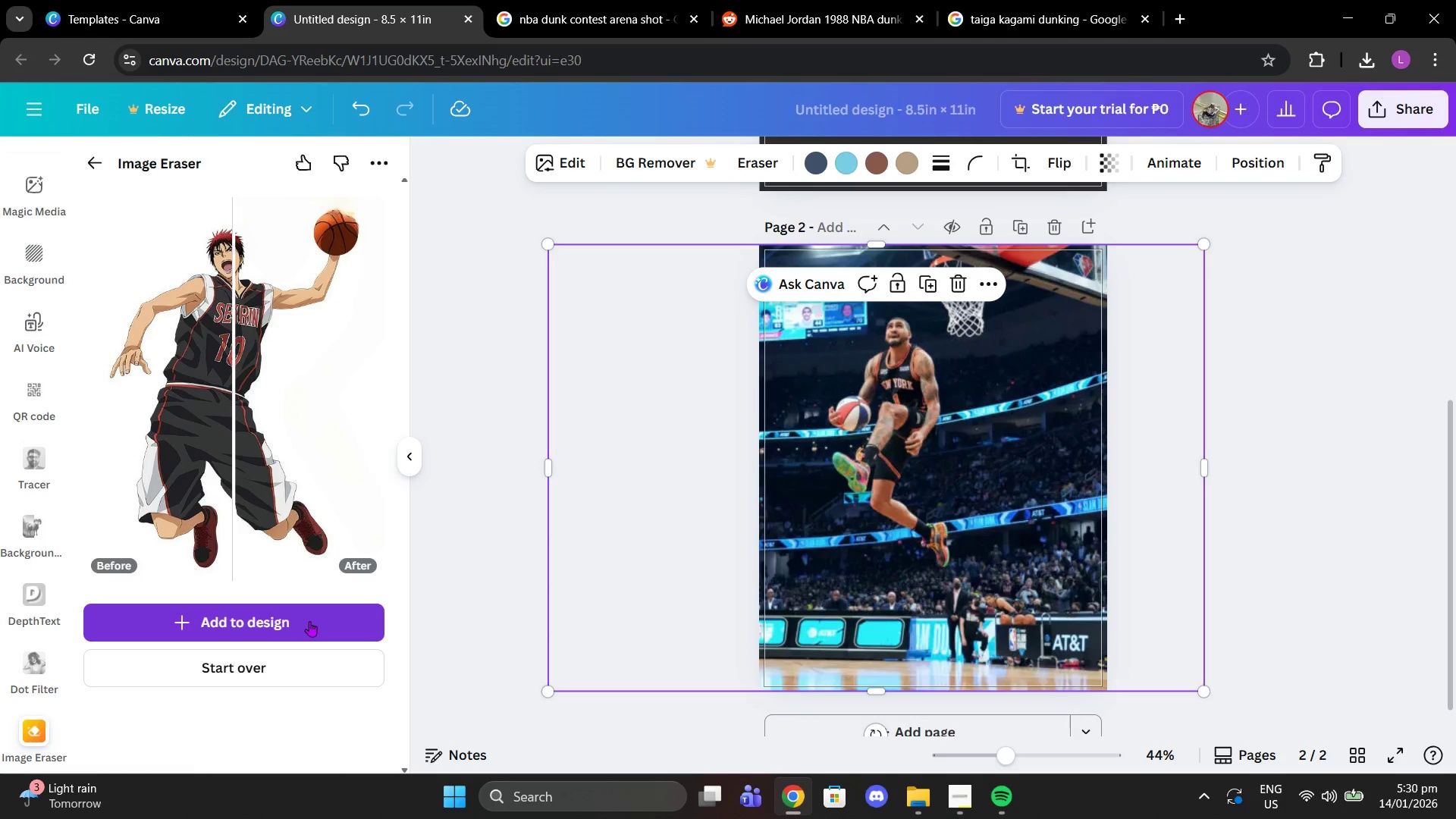 
left_click([309, 622])
 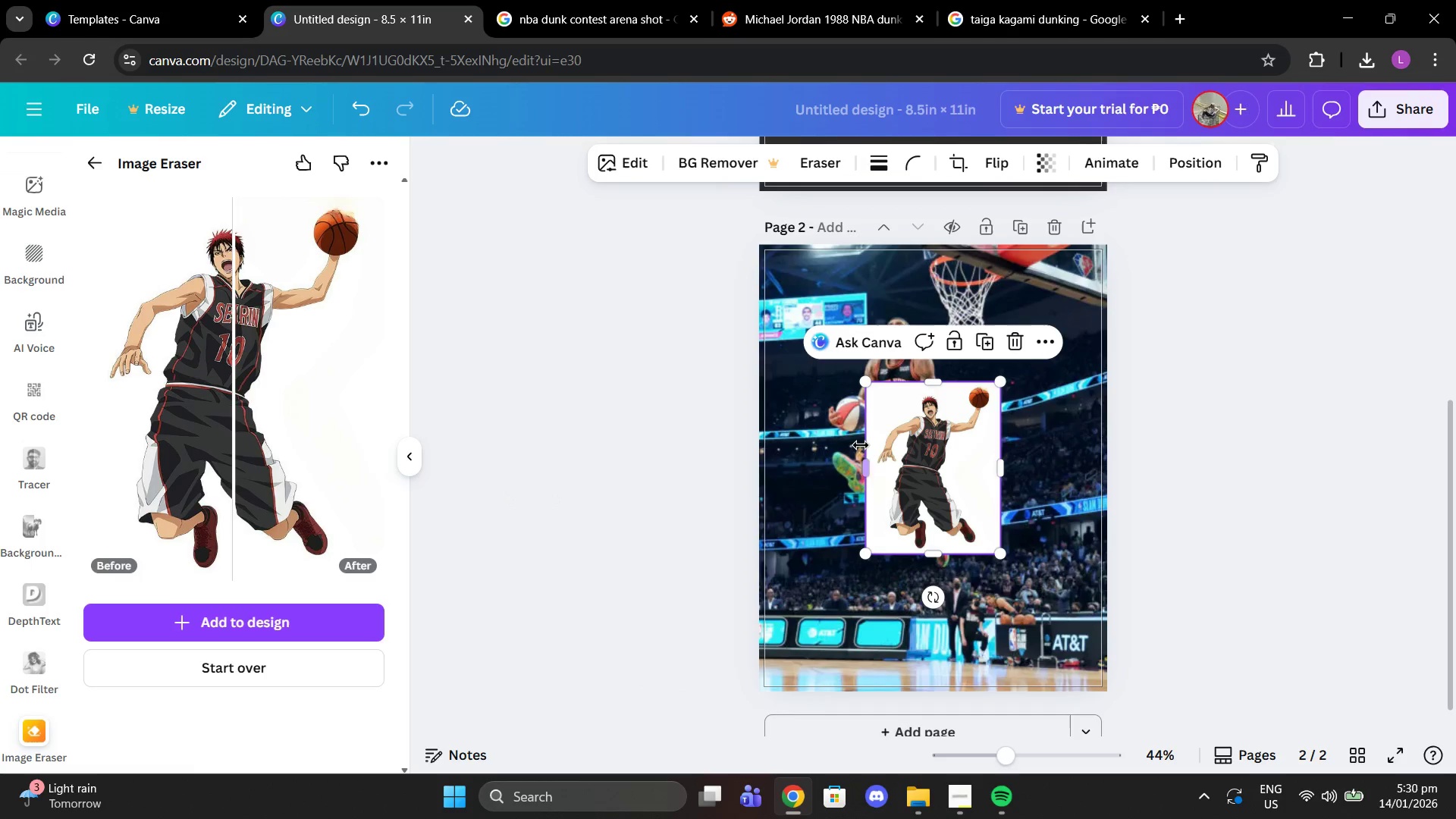 
left_click([1021, 334])
 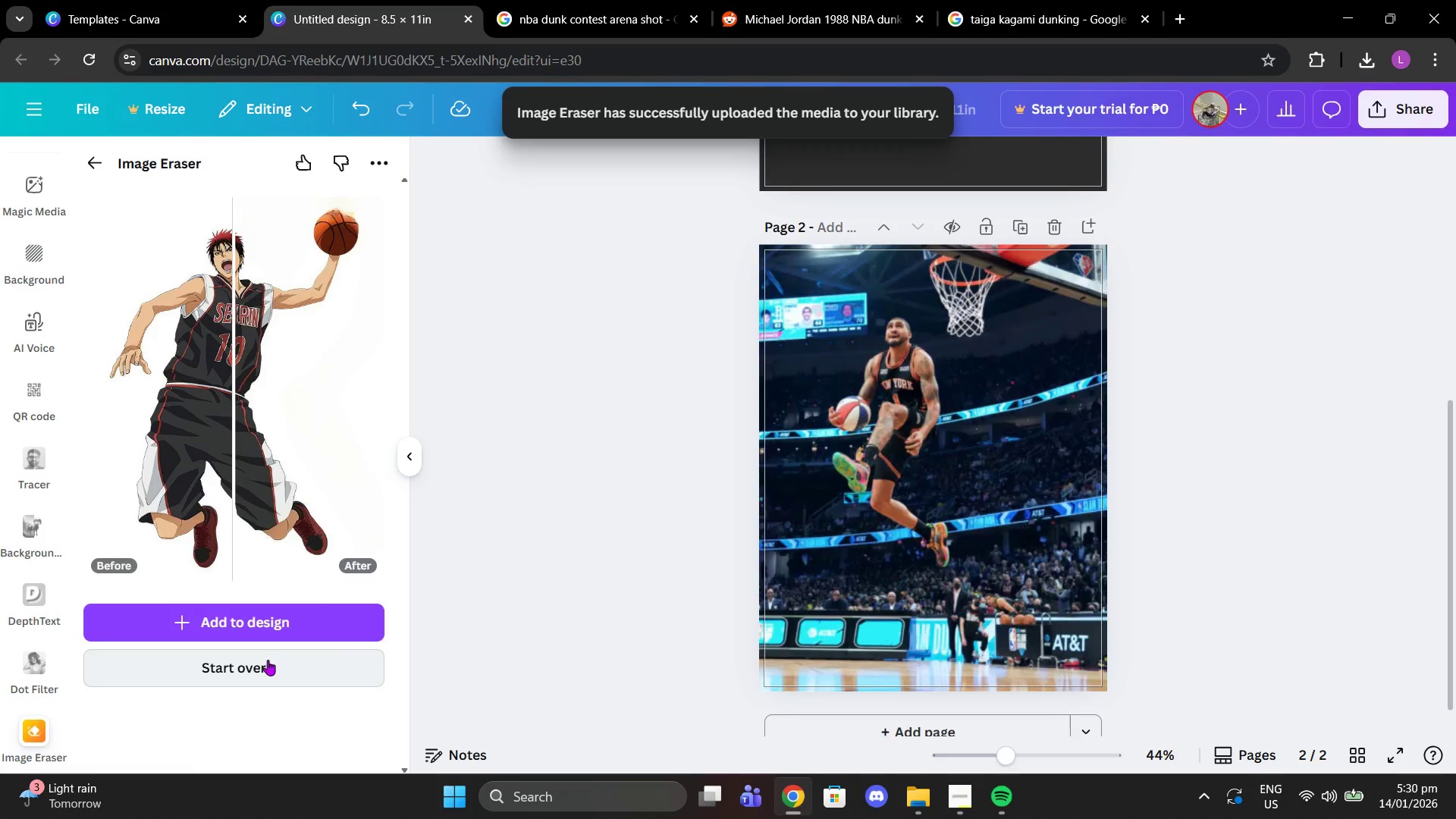 
left_click([105, 165])
 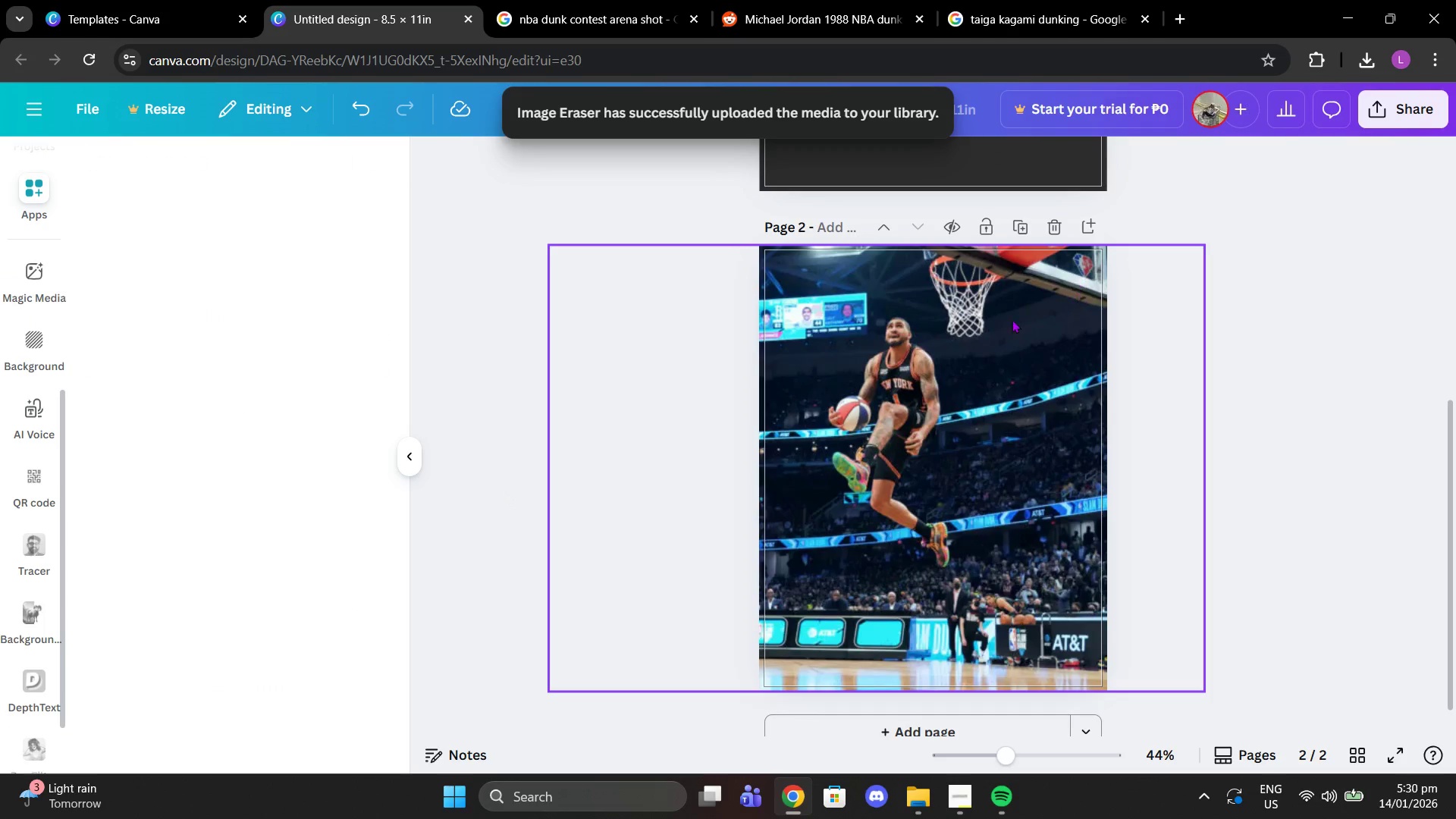 
left_click([918, 366])
 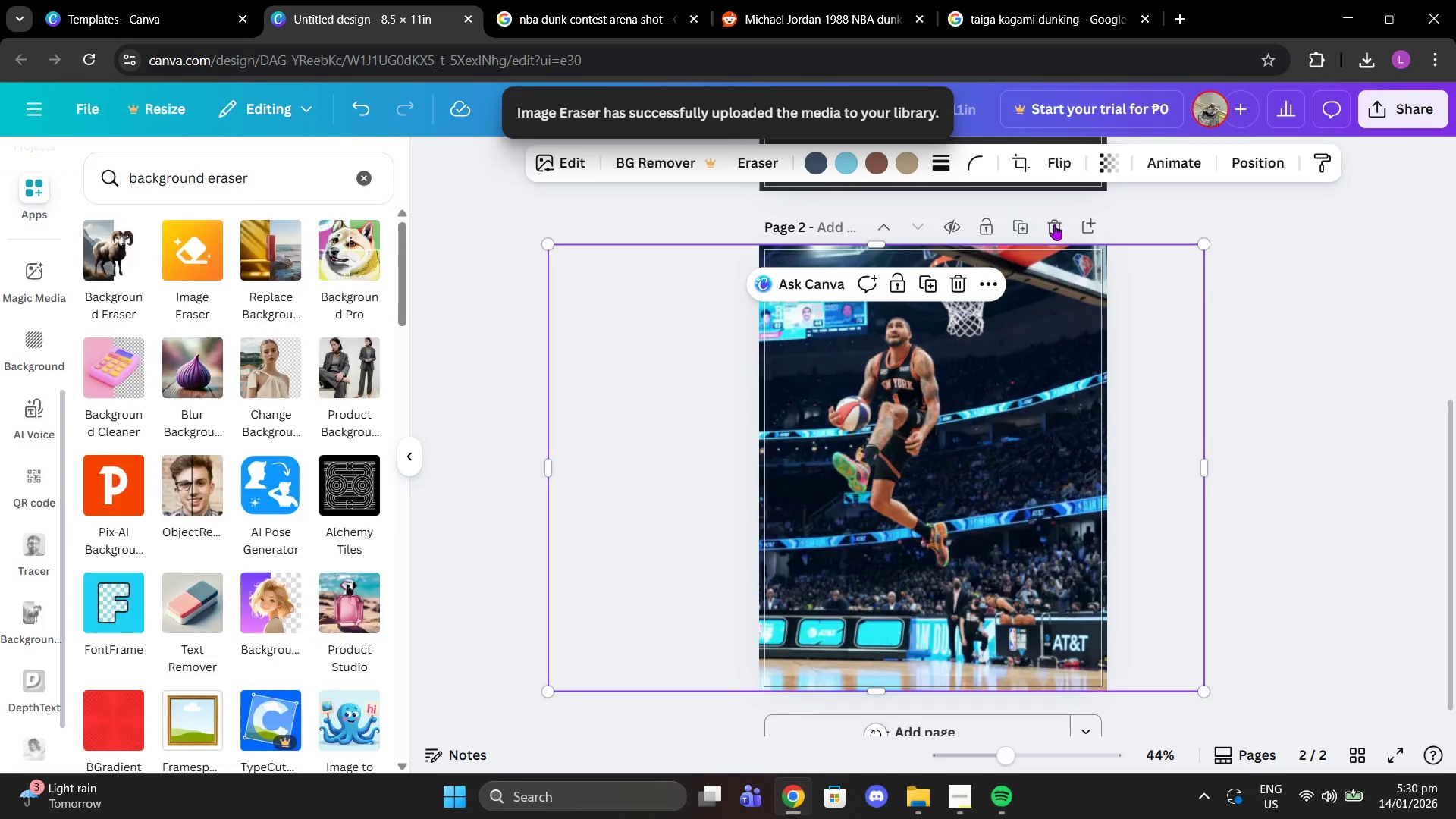 
left_click([1056, 225])
 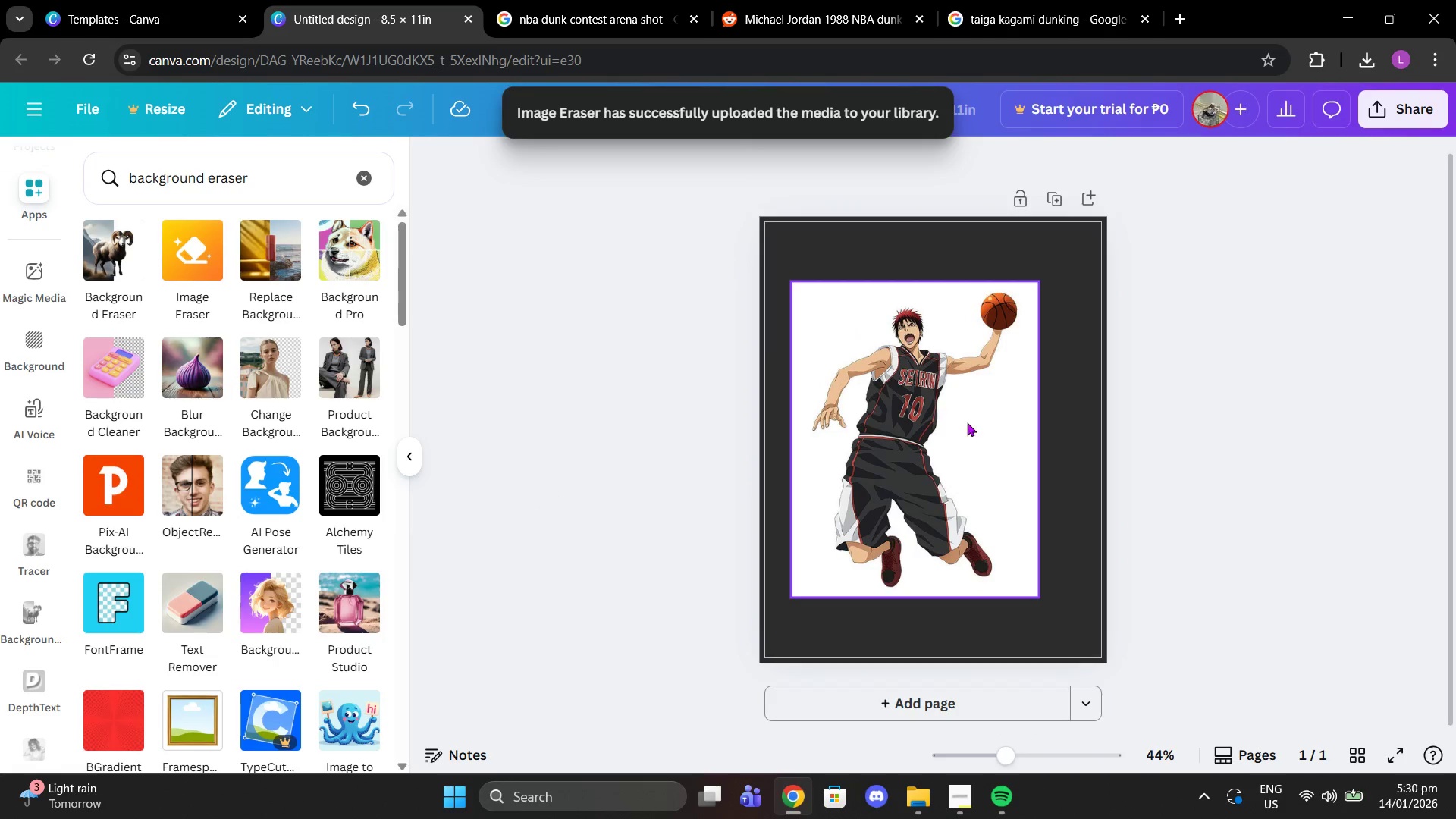 
left_click([967, 422])
 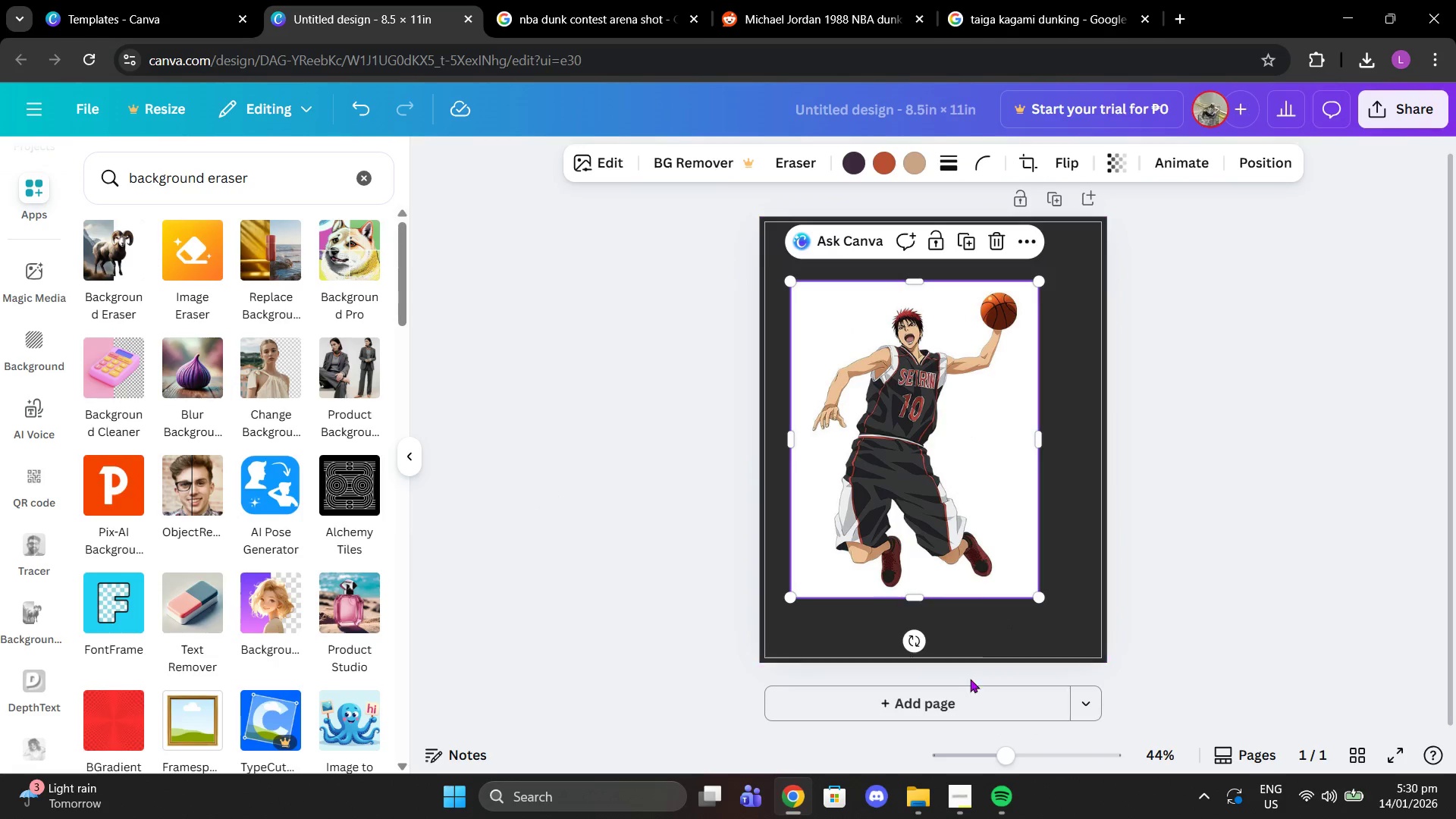 
left_click([934, 694])
 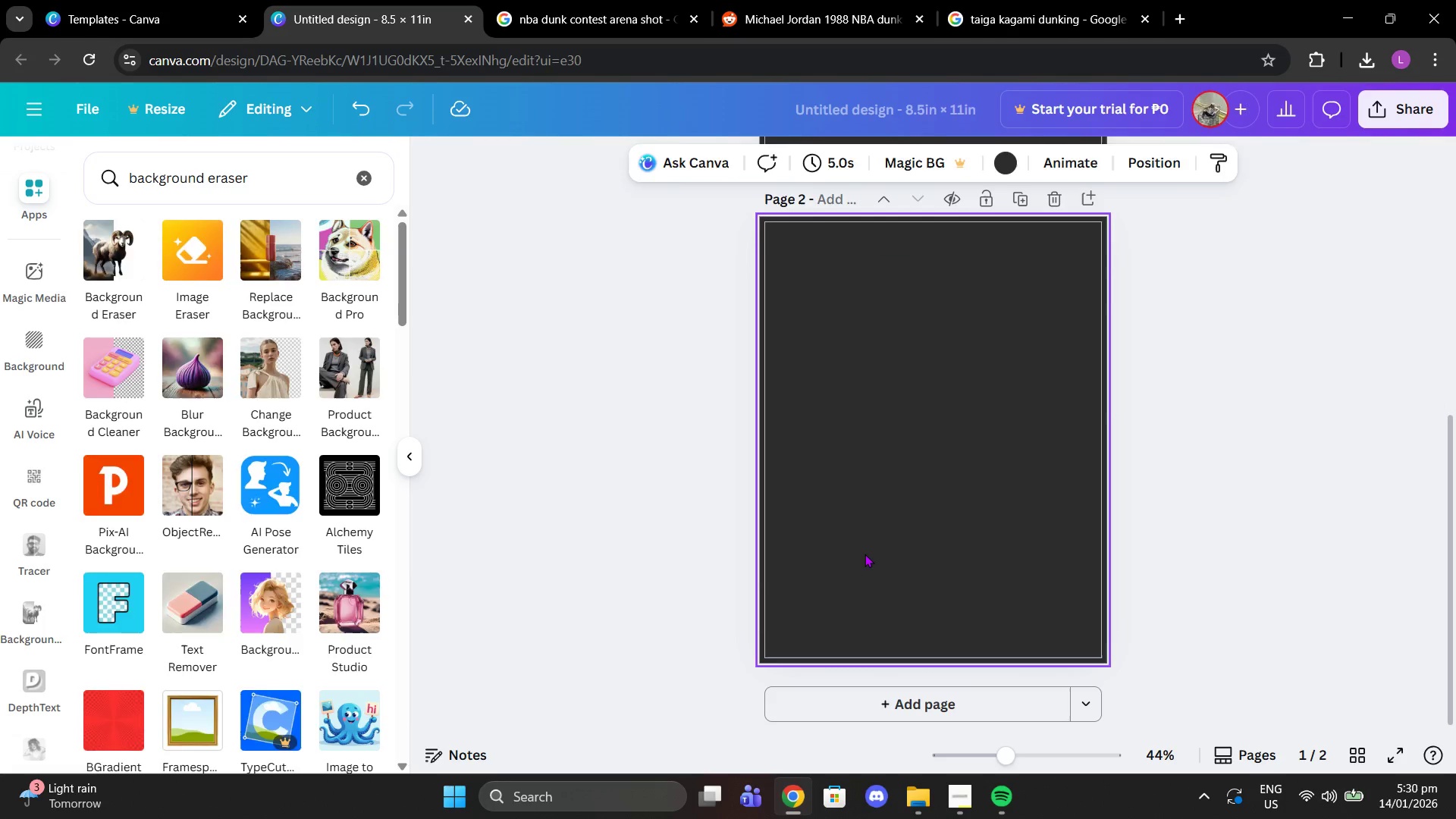 
key(Control+V)
 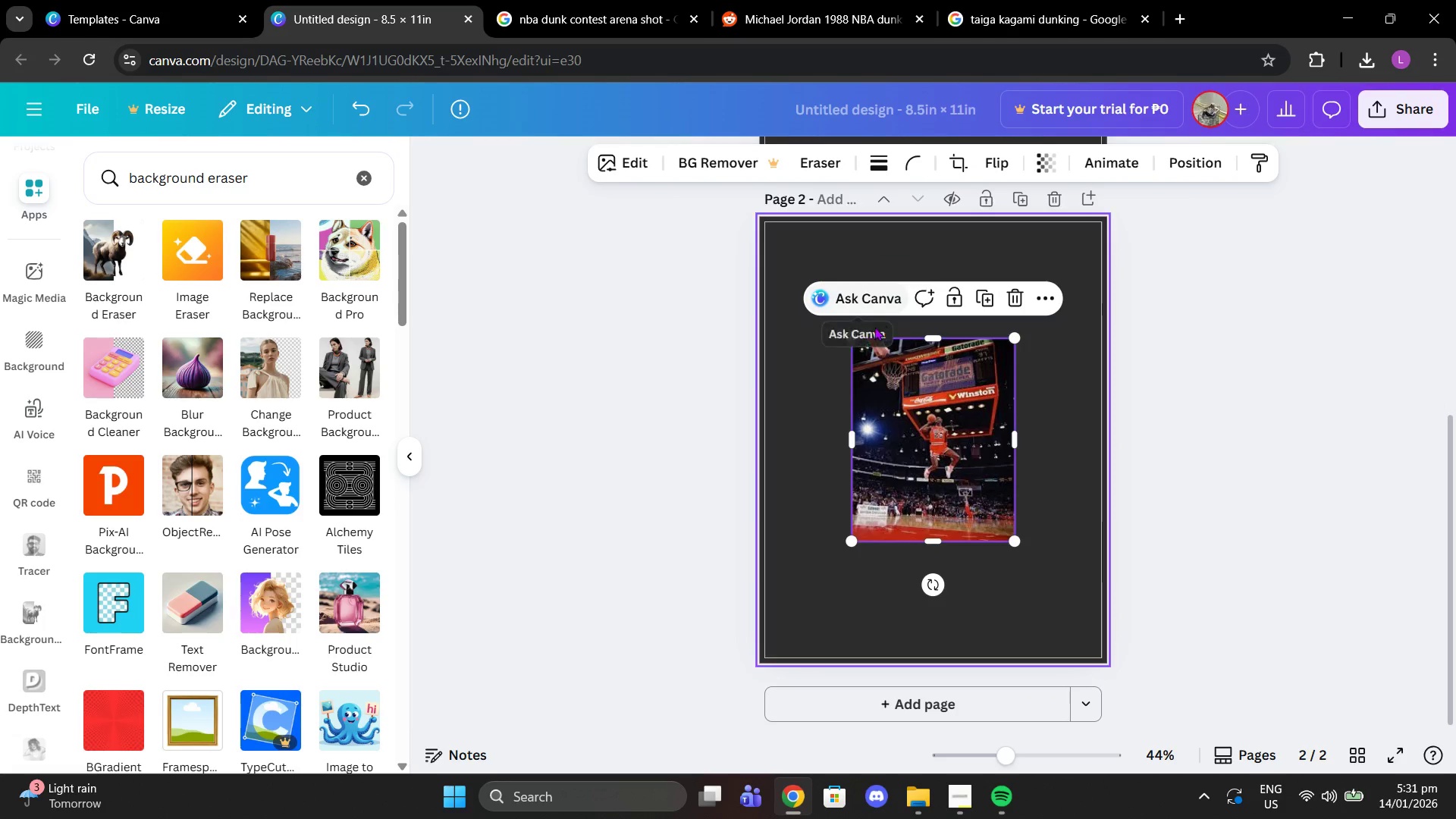 
left_click_drag(start_coordinate=[852, 336], to_coordinate=[729, 245])
 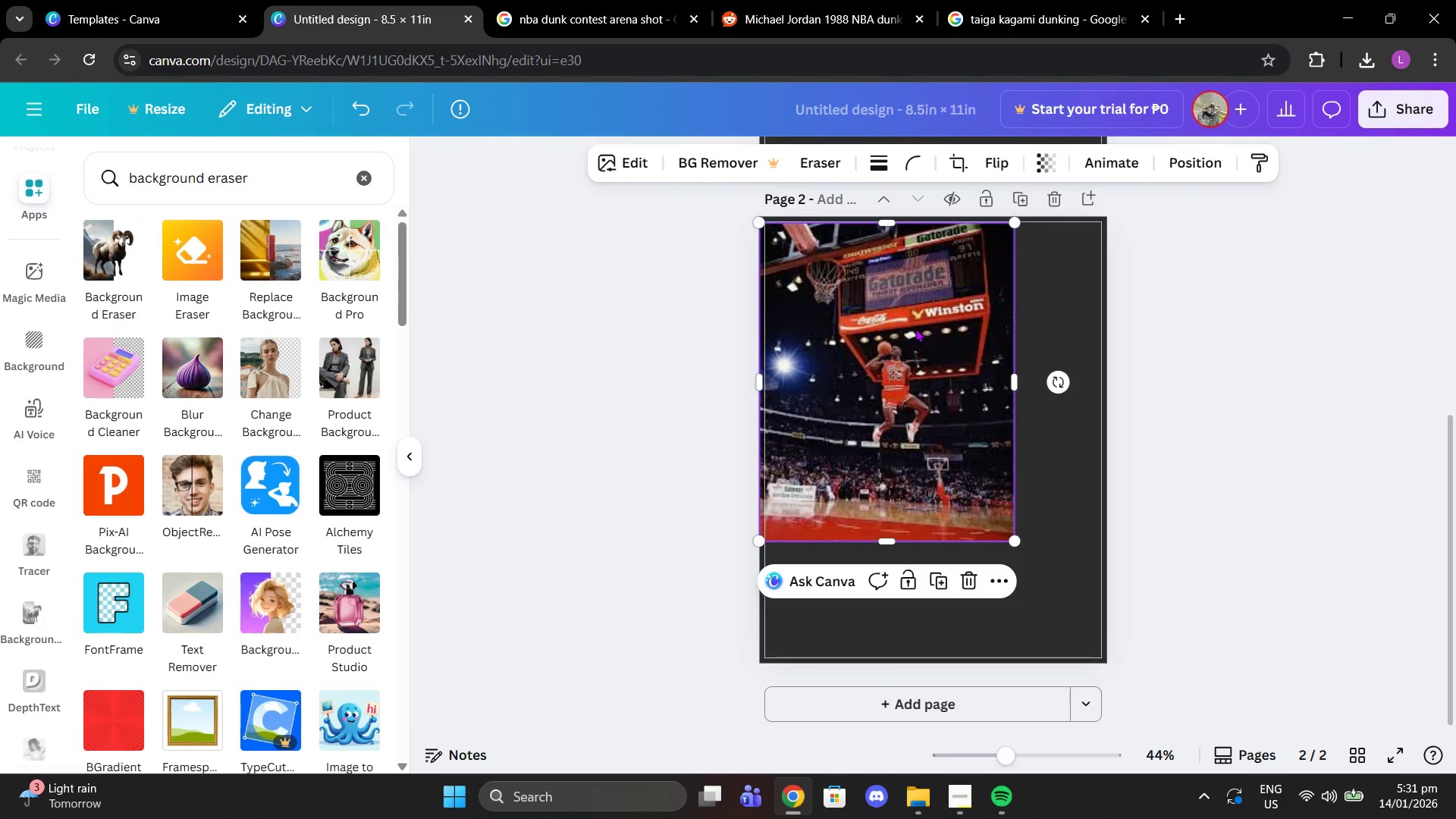 
left_click_drag(start_coordinate=[915, 328], to_coordinate=[916, 322])
 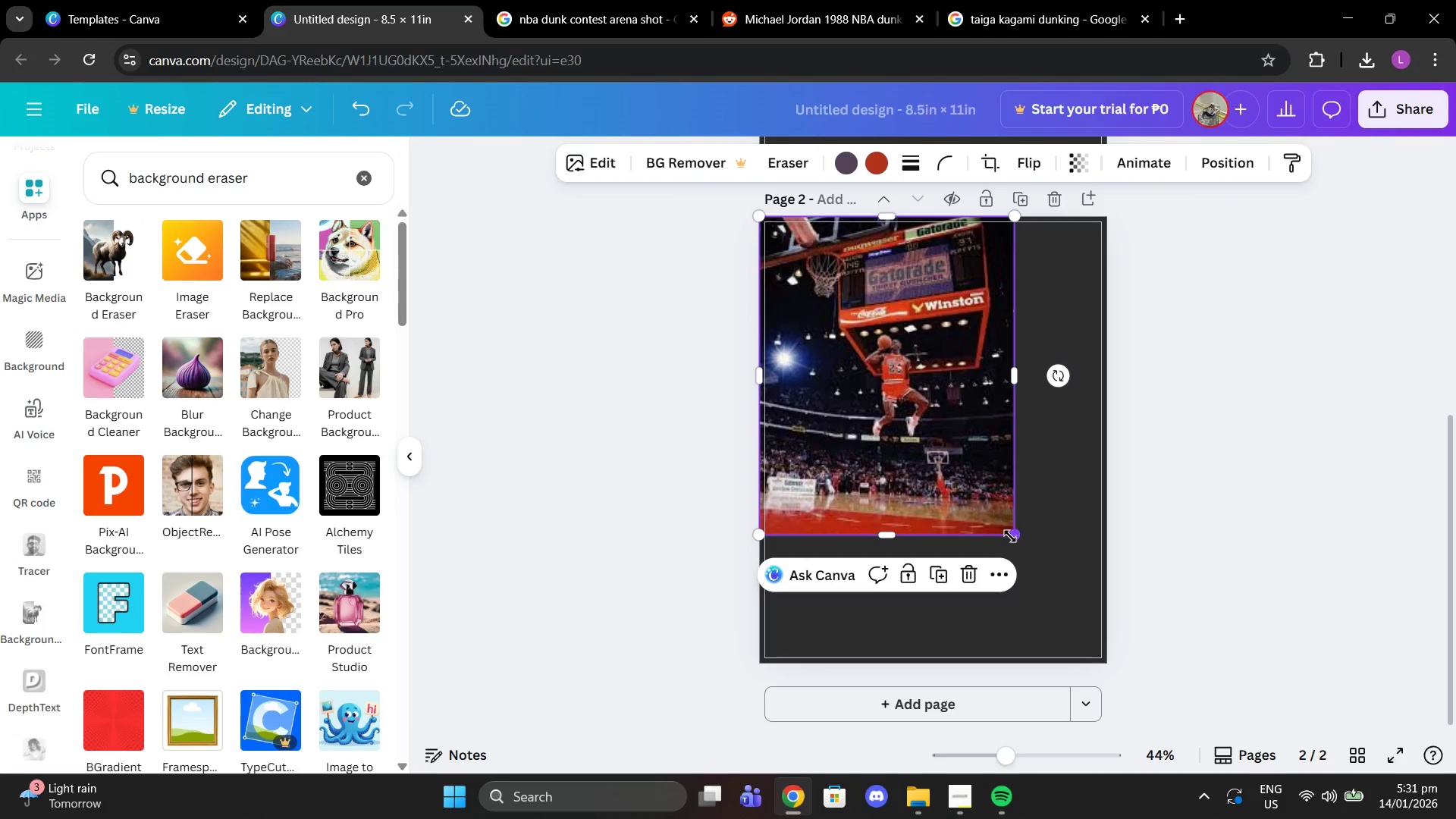 
left_click_drag(start_coordinate=[1010, 536], to_coordinate=[1101, 673])
 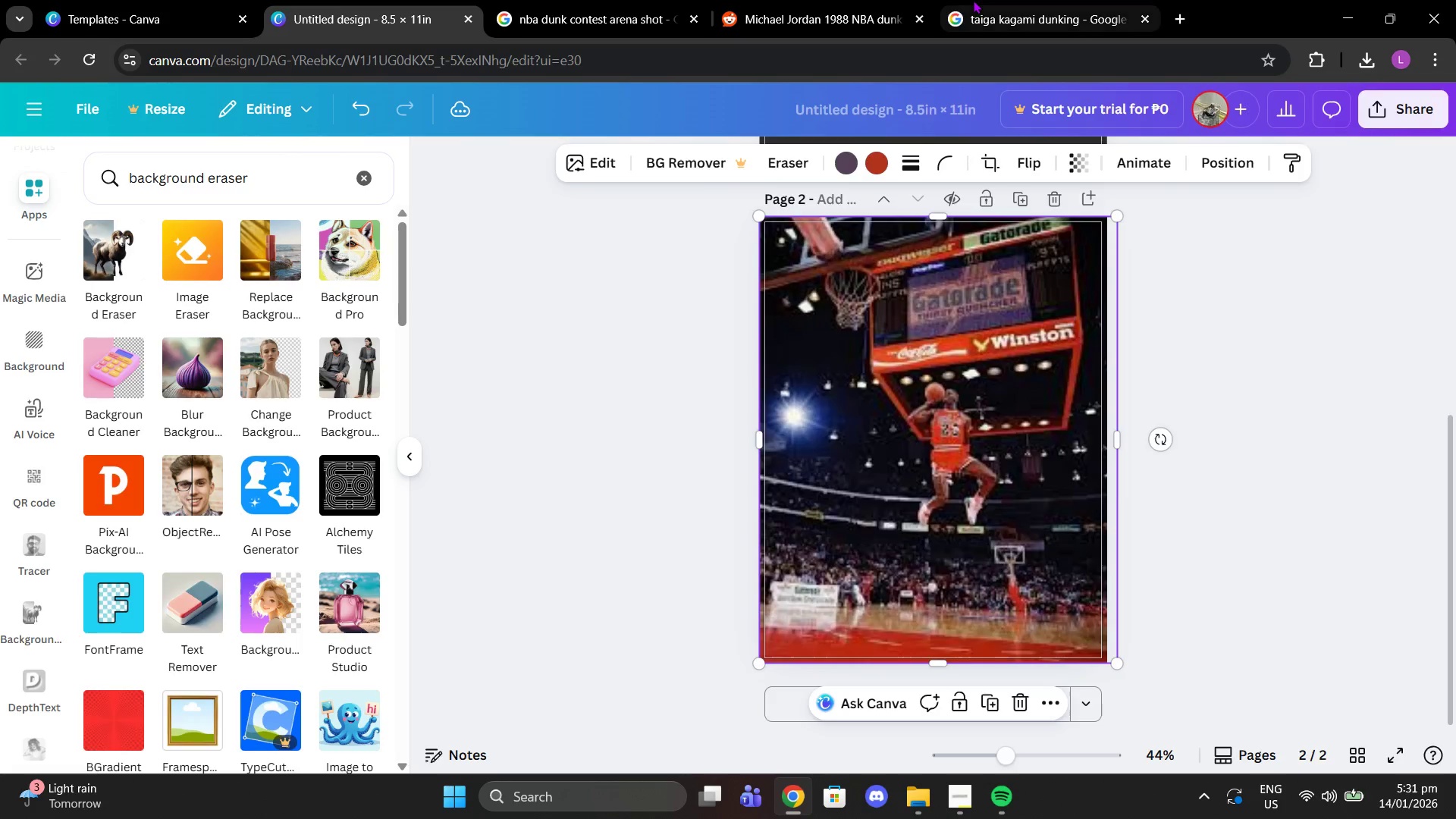 
left_click([973, 0])
 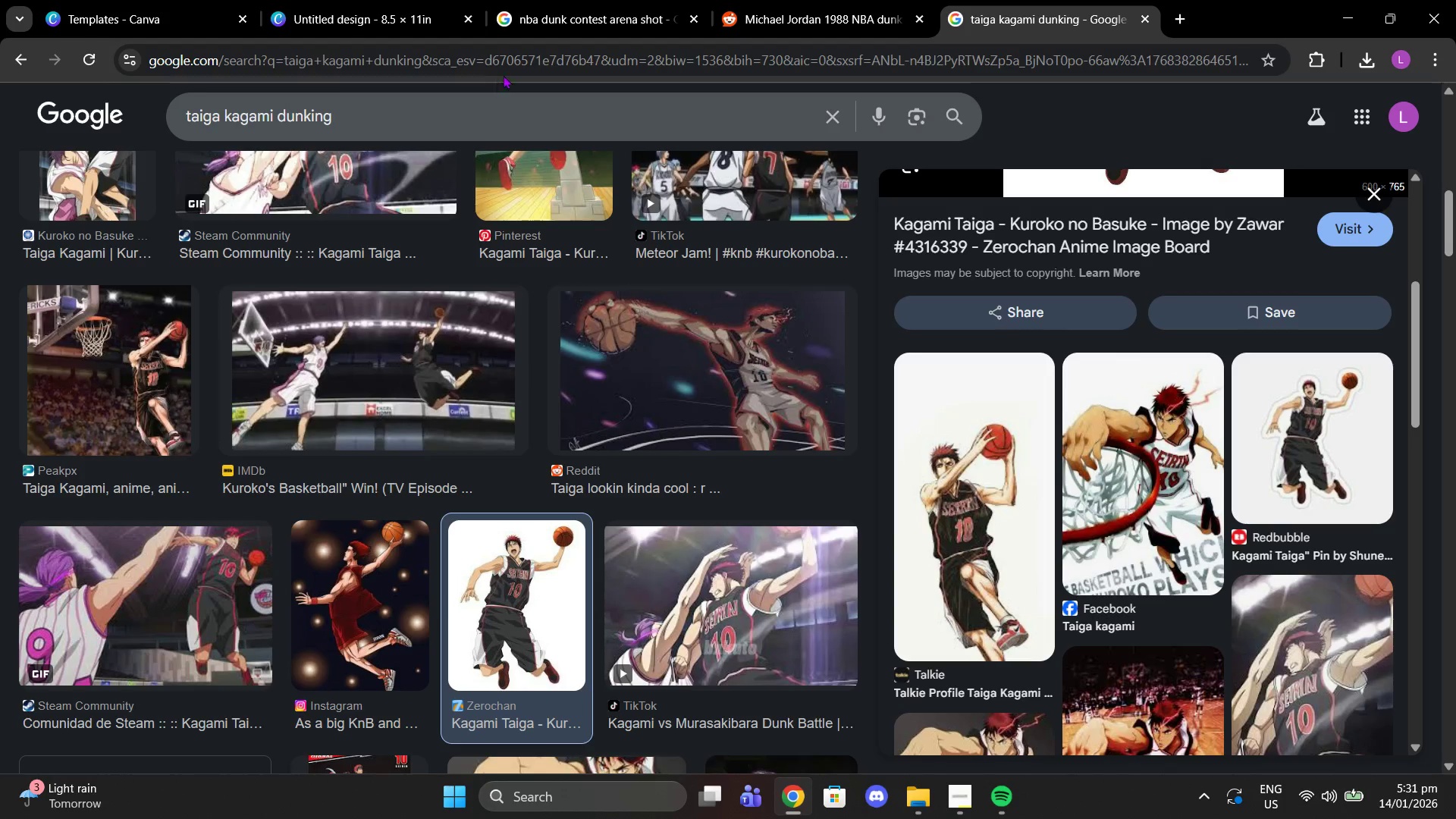 
left_click([692, 0])
 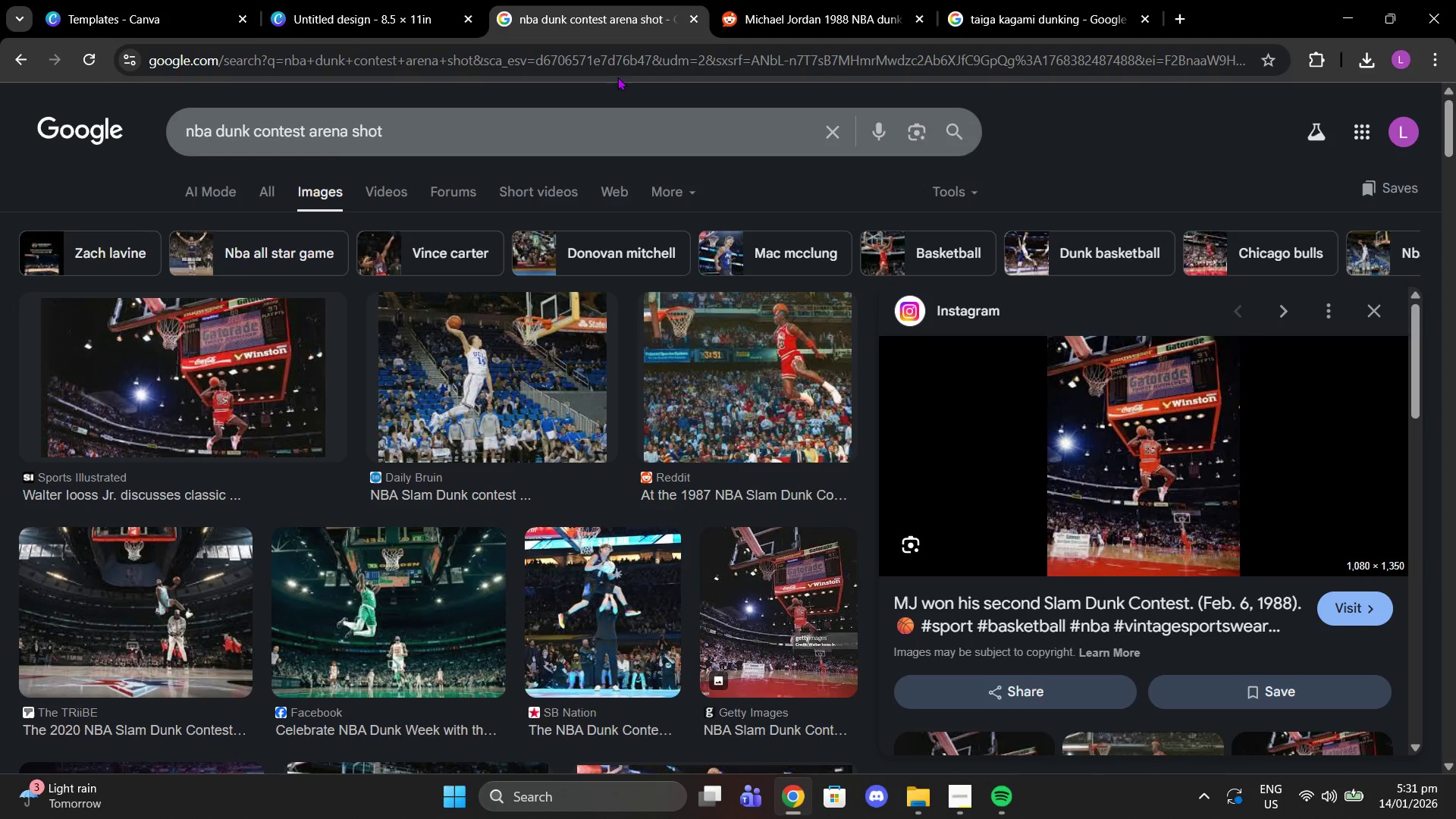 
left_click([827, 0])
 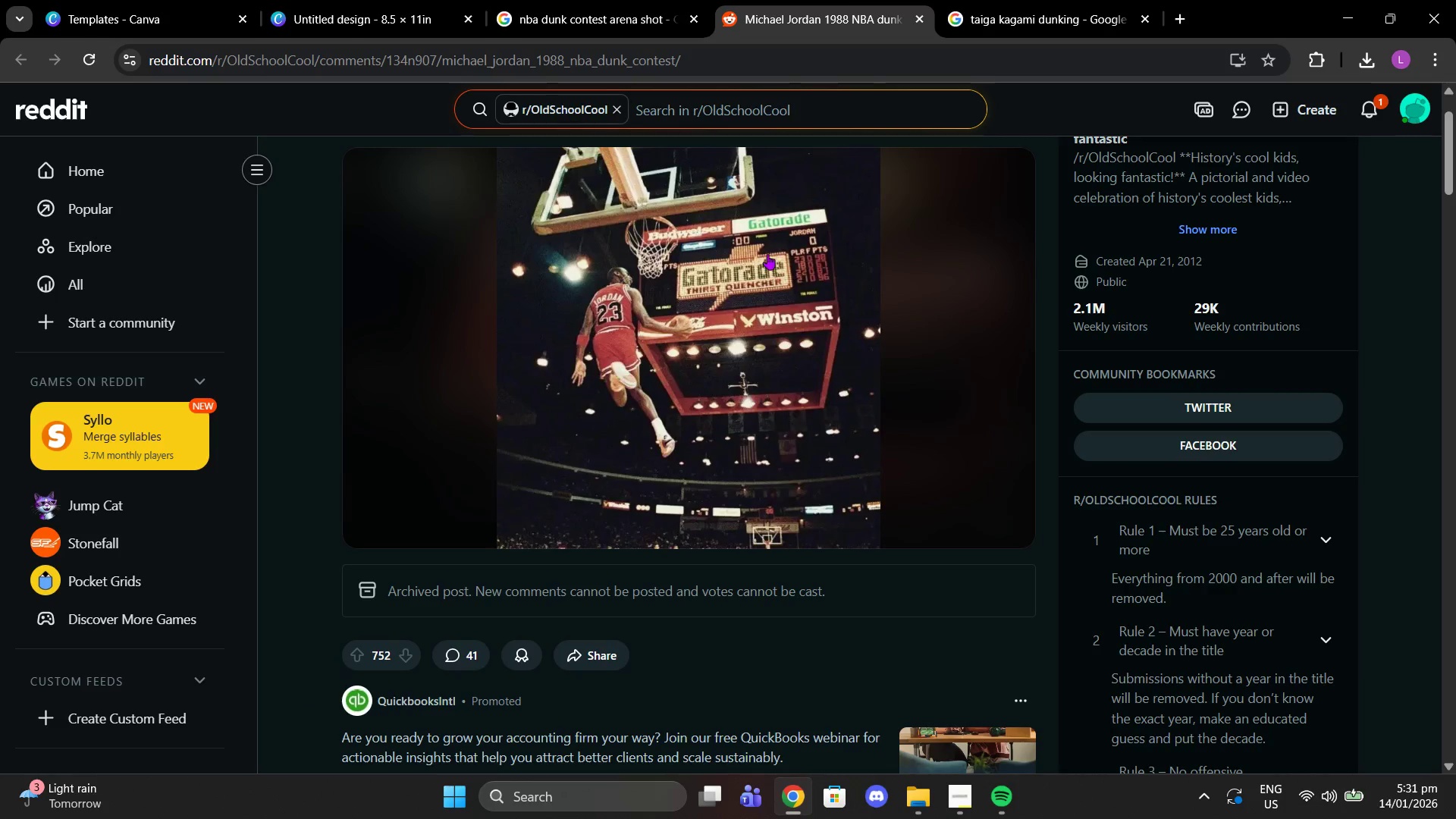 
scroll: coordinate [768, 350], scroll_direction: up, amount: 1.0
 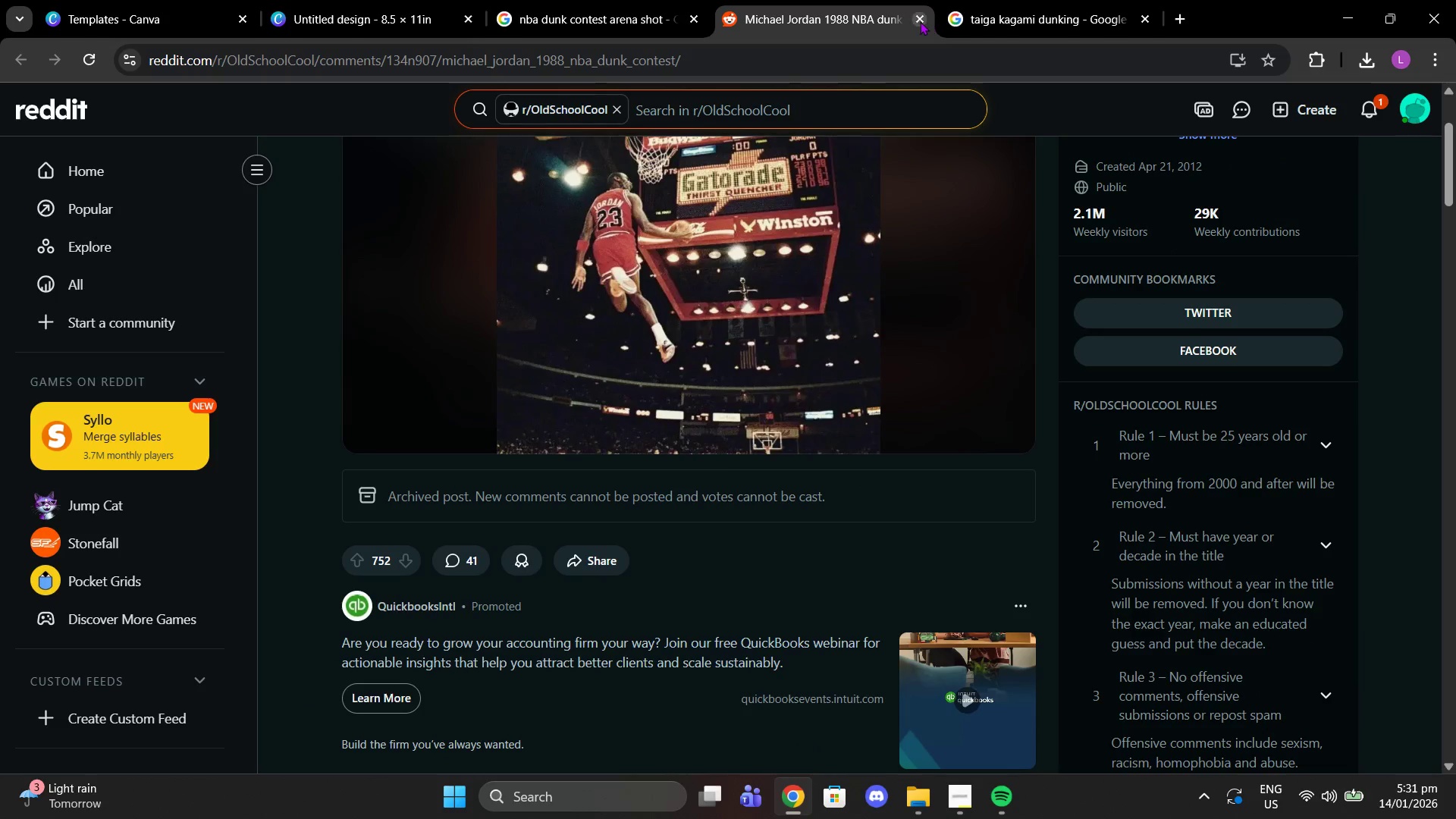 
left_click([920, 21])
 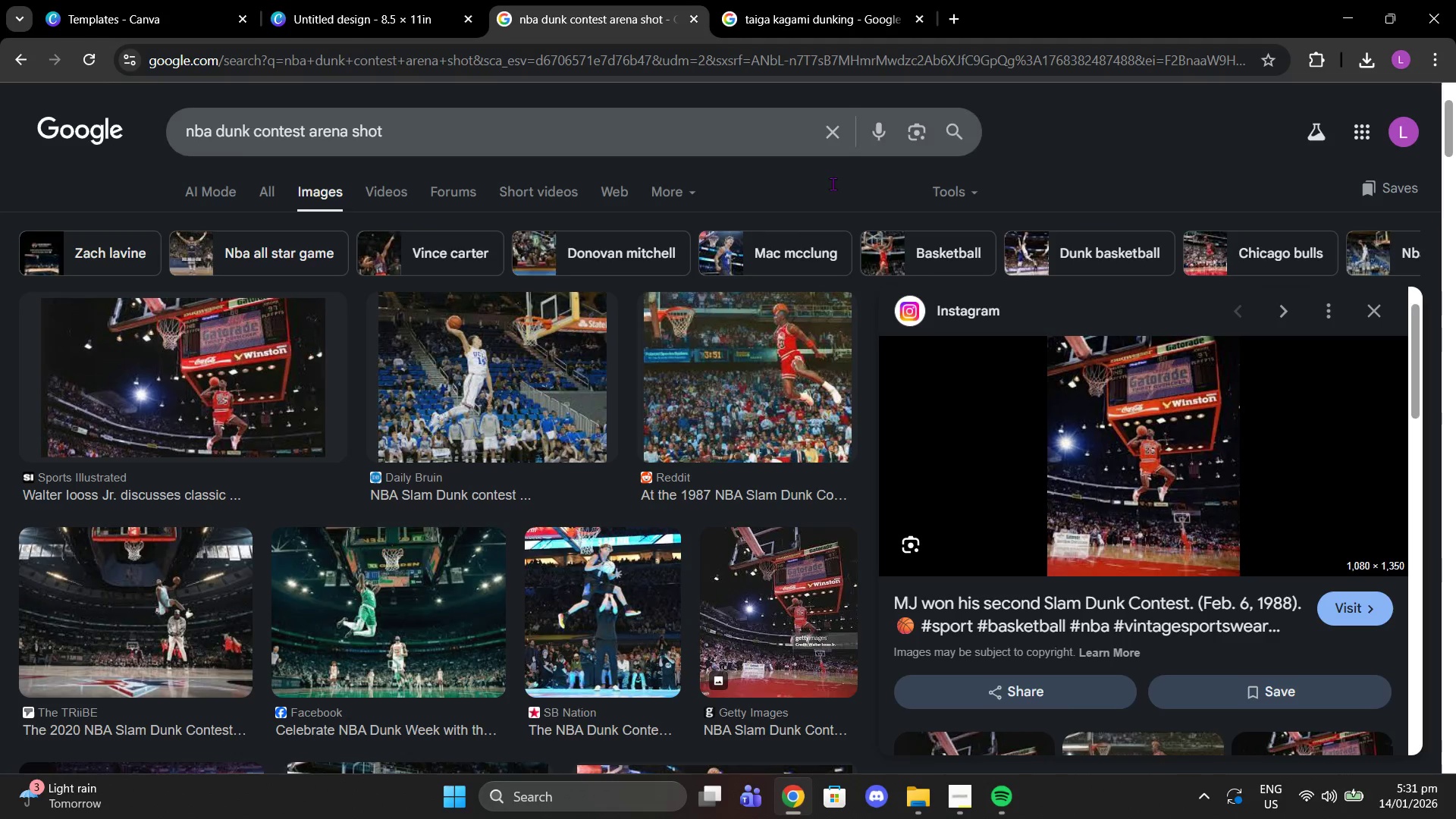 
scroll: coordinate [1062, 413], scroll_direction: down, amount: 9.0
 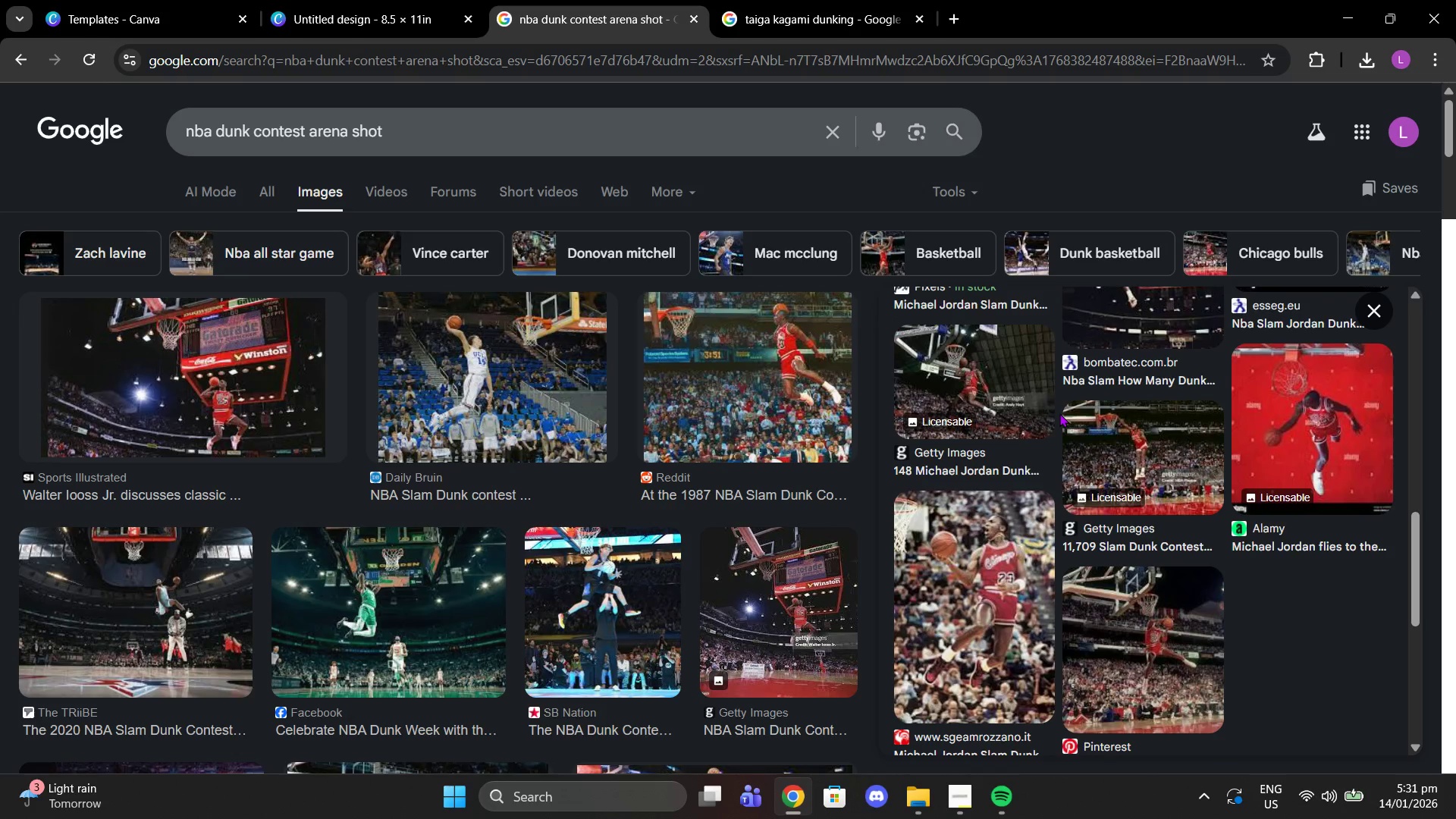 
scroll: coordinate [1059, 413], scroll_direction: up, amount: 1.0
 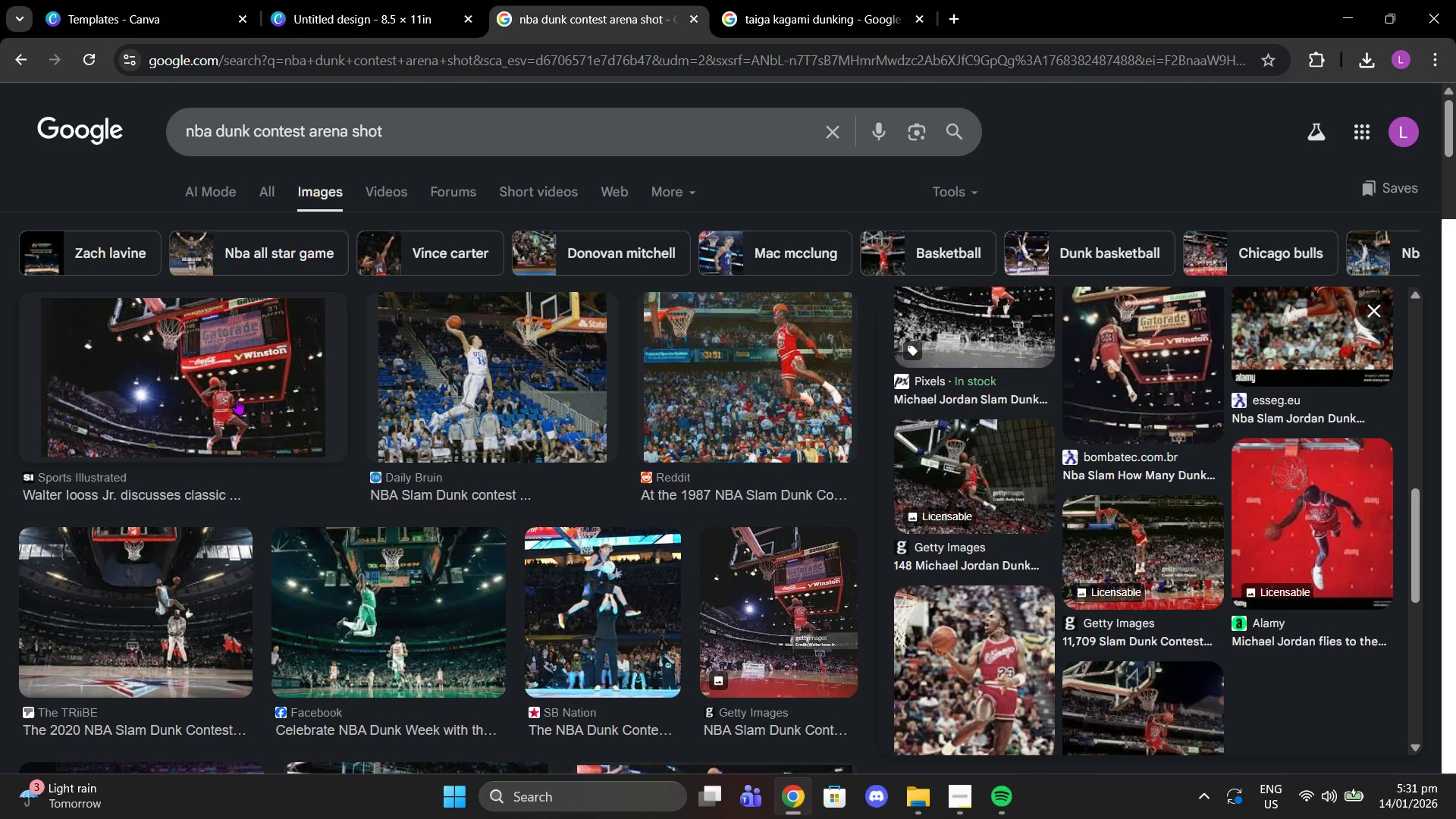 
left_click([233, 395])
 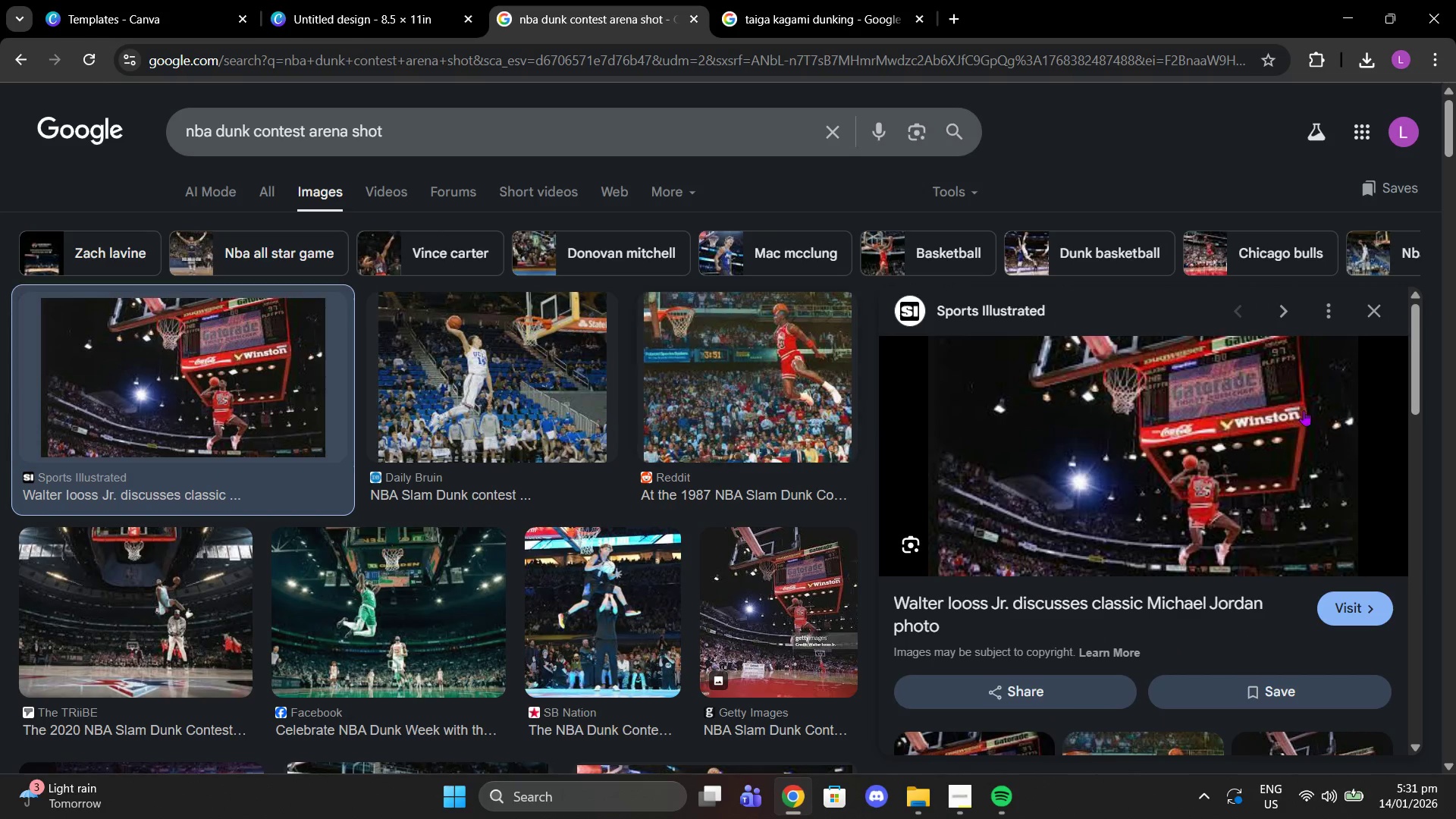 
scroll: coordinate [1150, 460], scroll_direction: down, amount: 6.0
 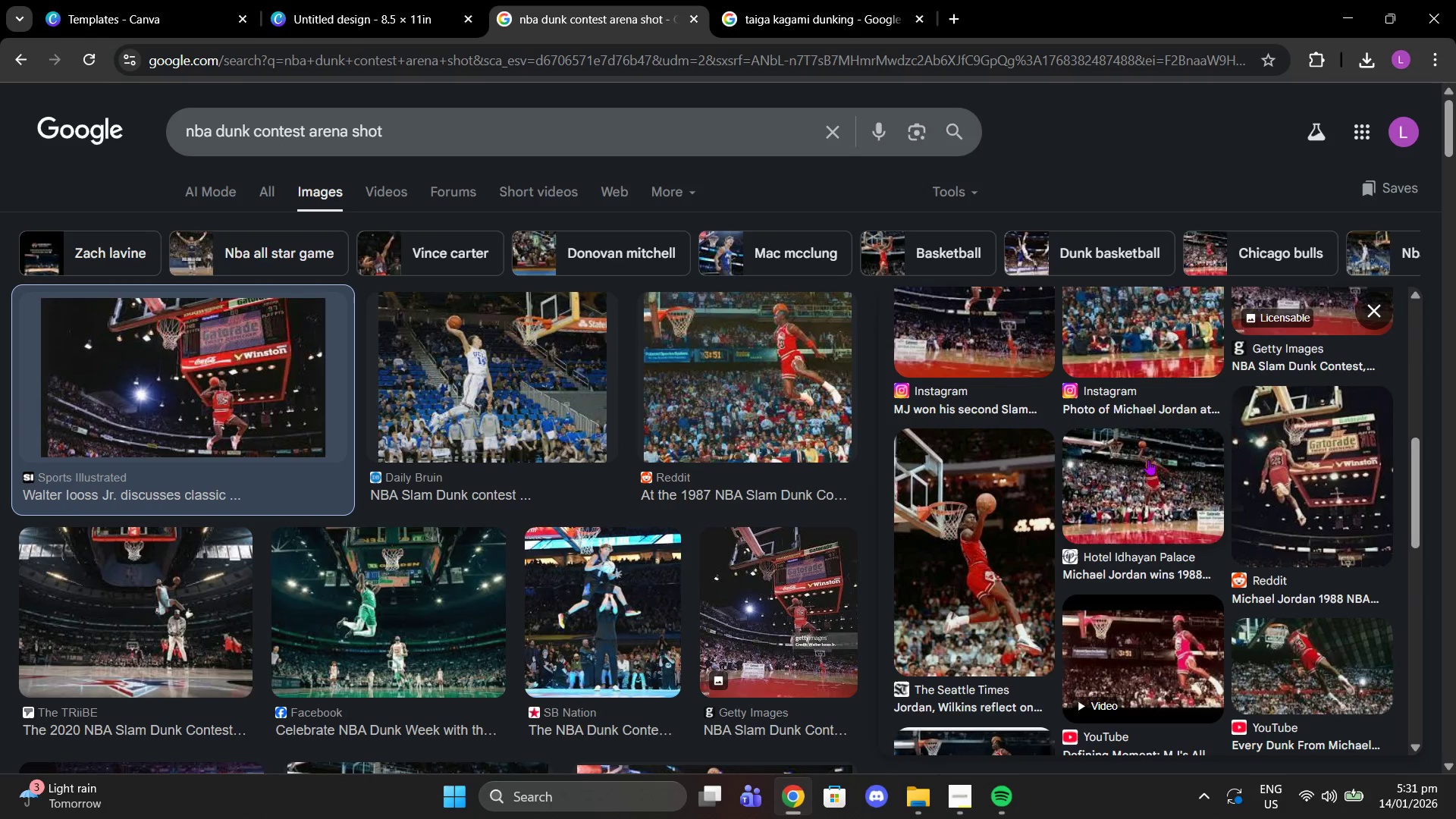 
scroll: coordinate [1214, 343], scroll_direction: up, amount: 7.0
 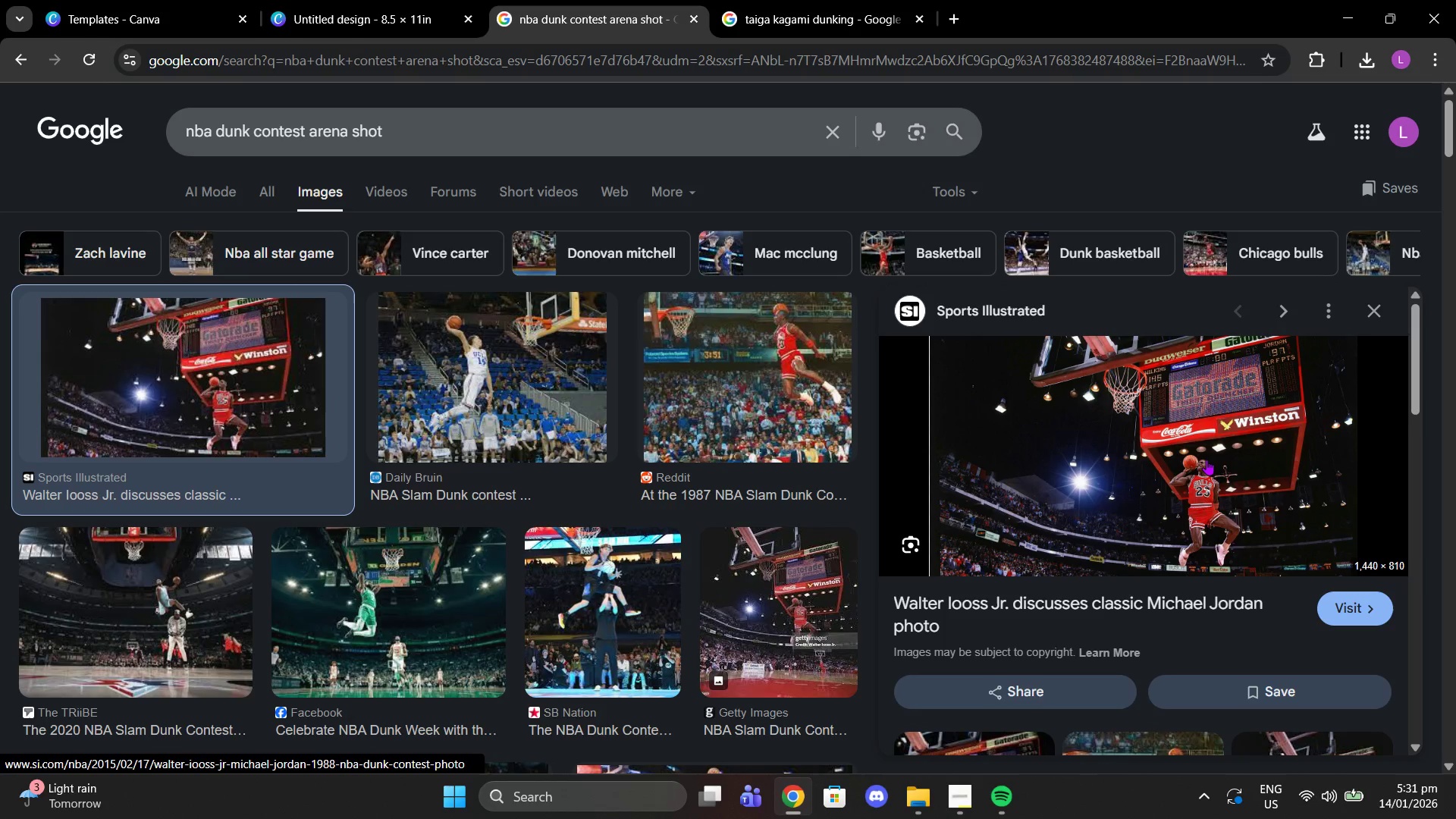 
right_click([1207, 460])
 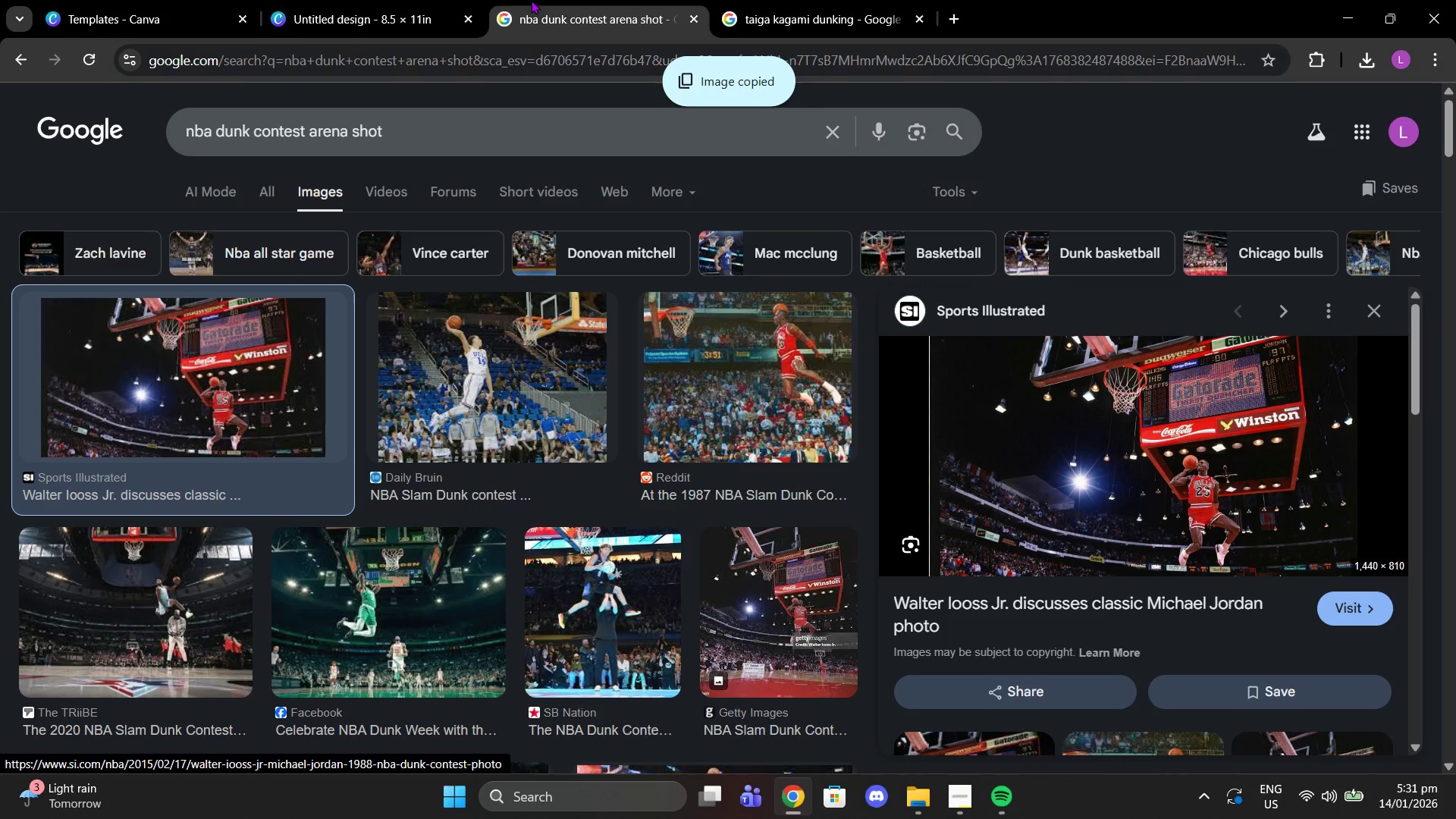 
left_click([319, 0])
 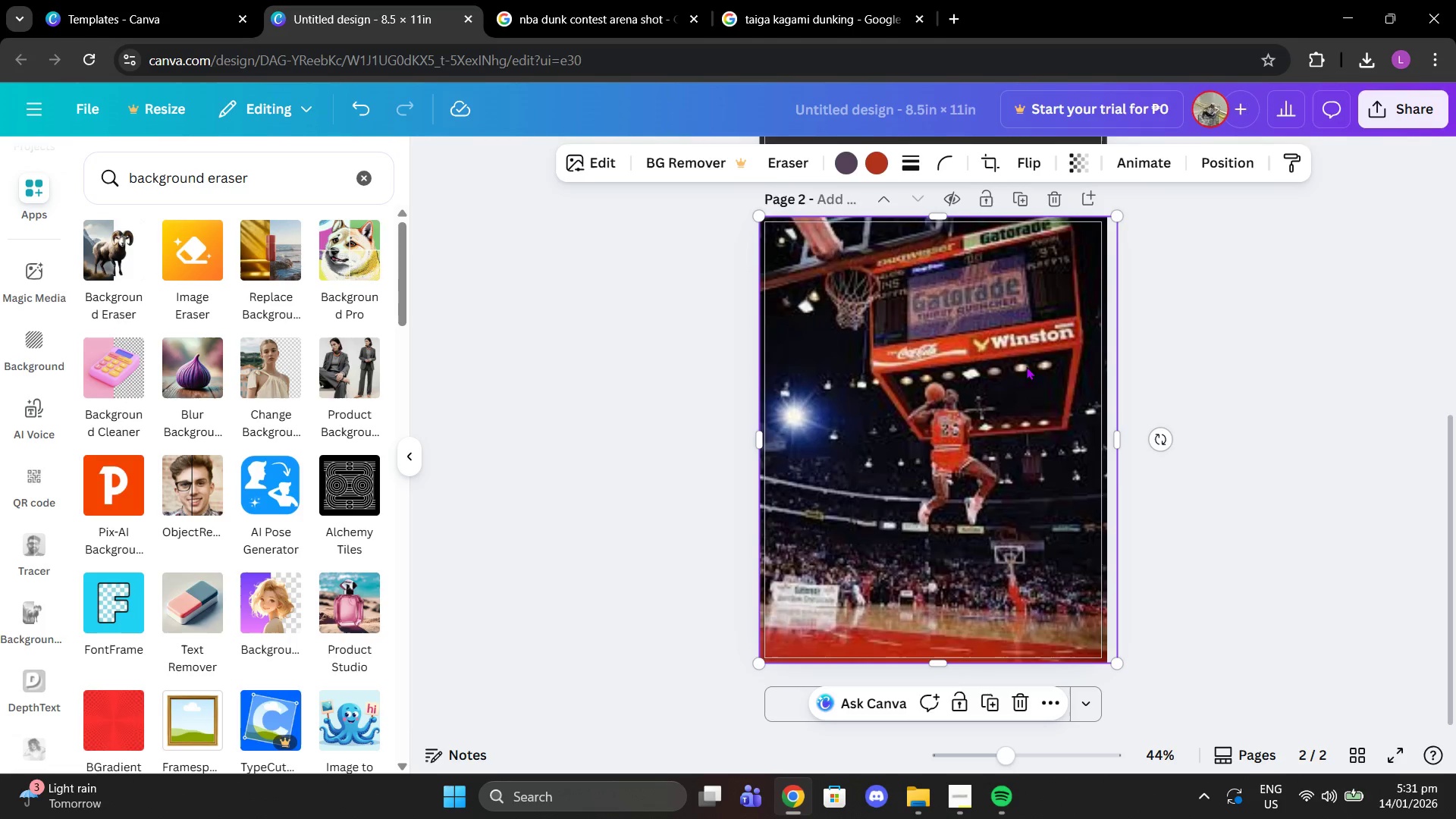 
left_click([1031, 380])
 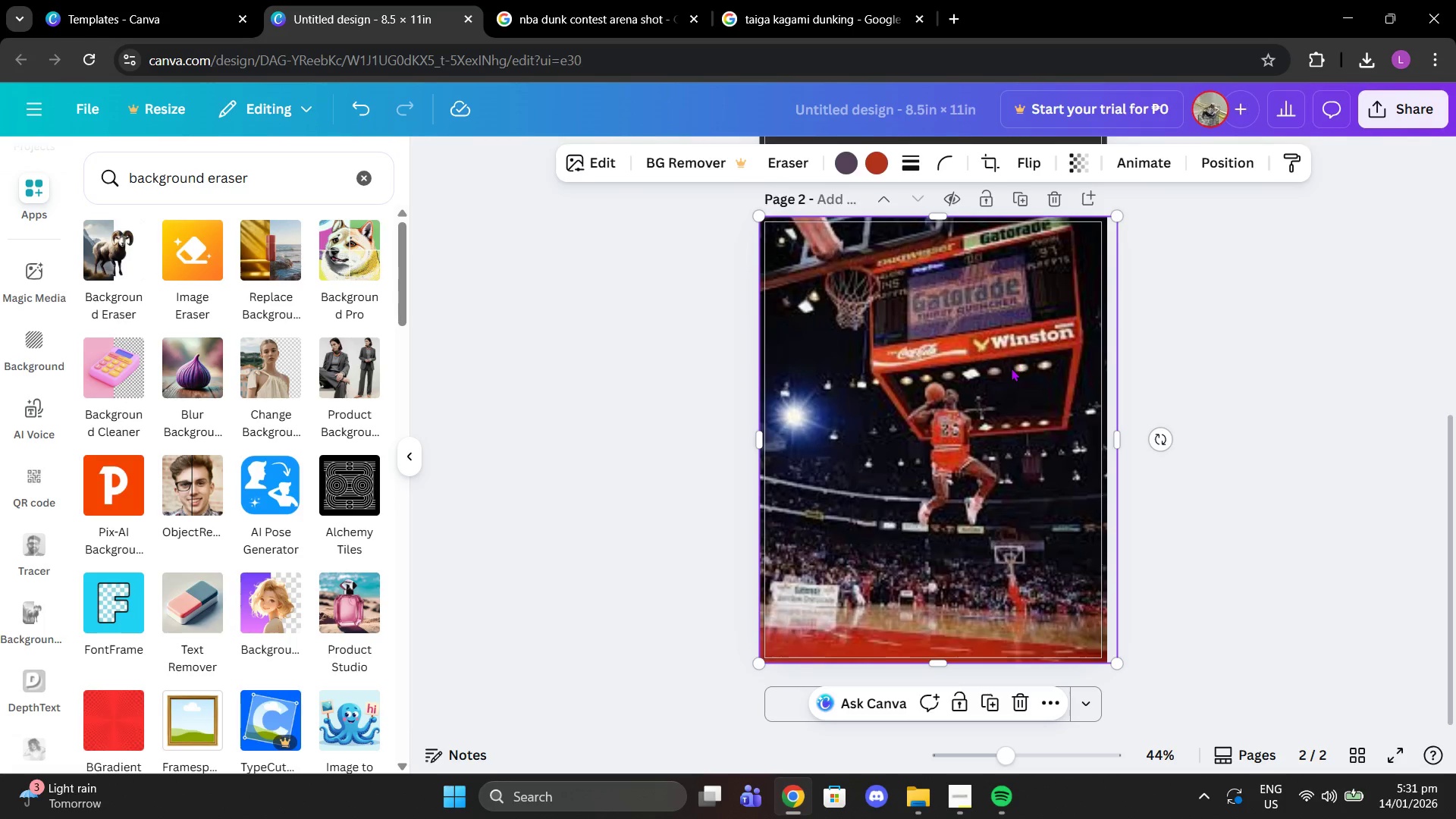 
key(Delete)
 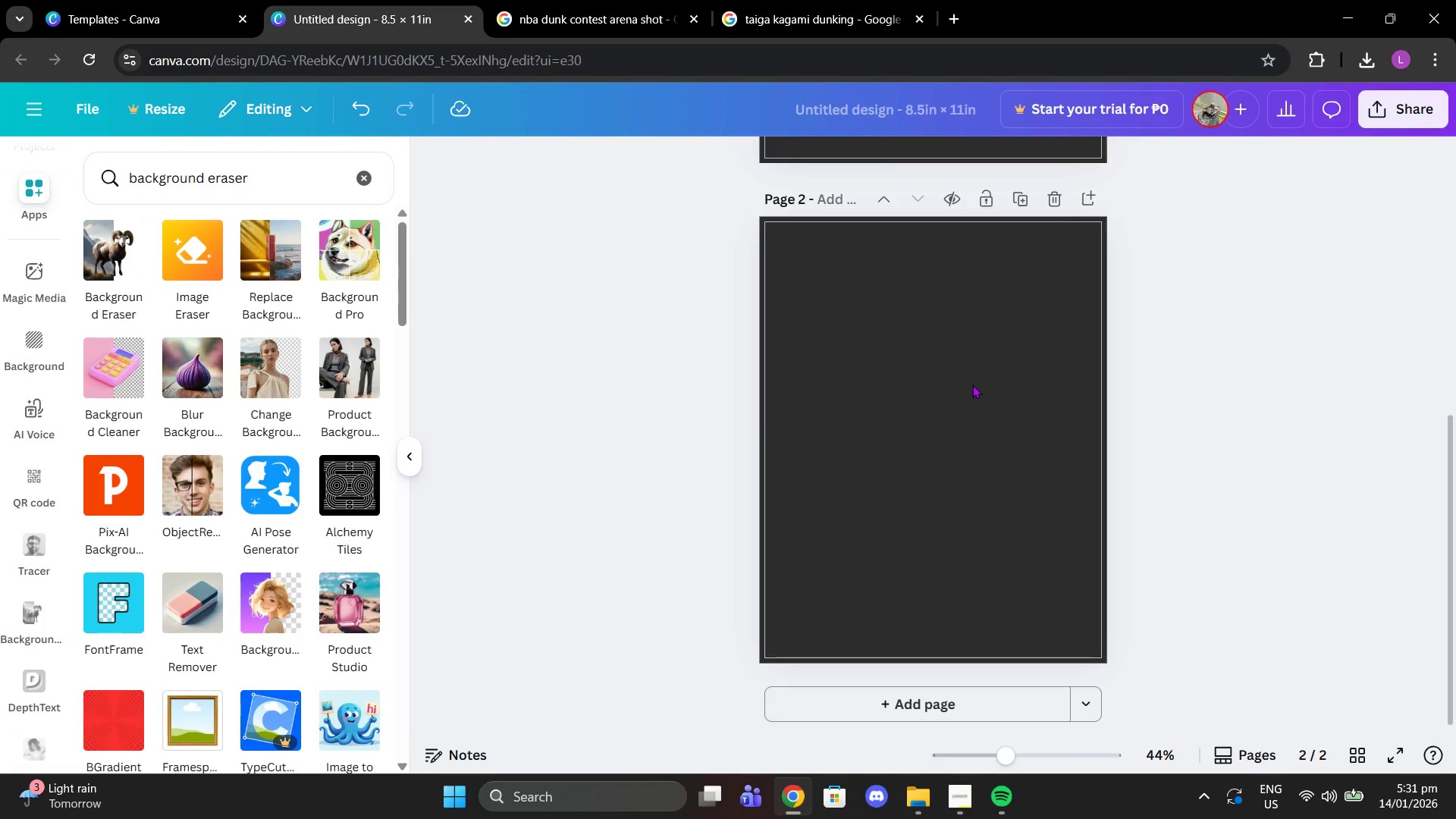 
key(Control+V)
 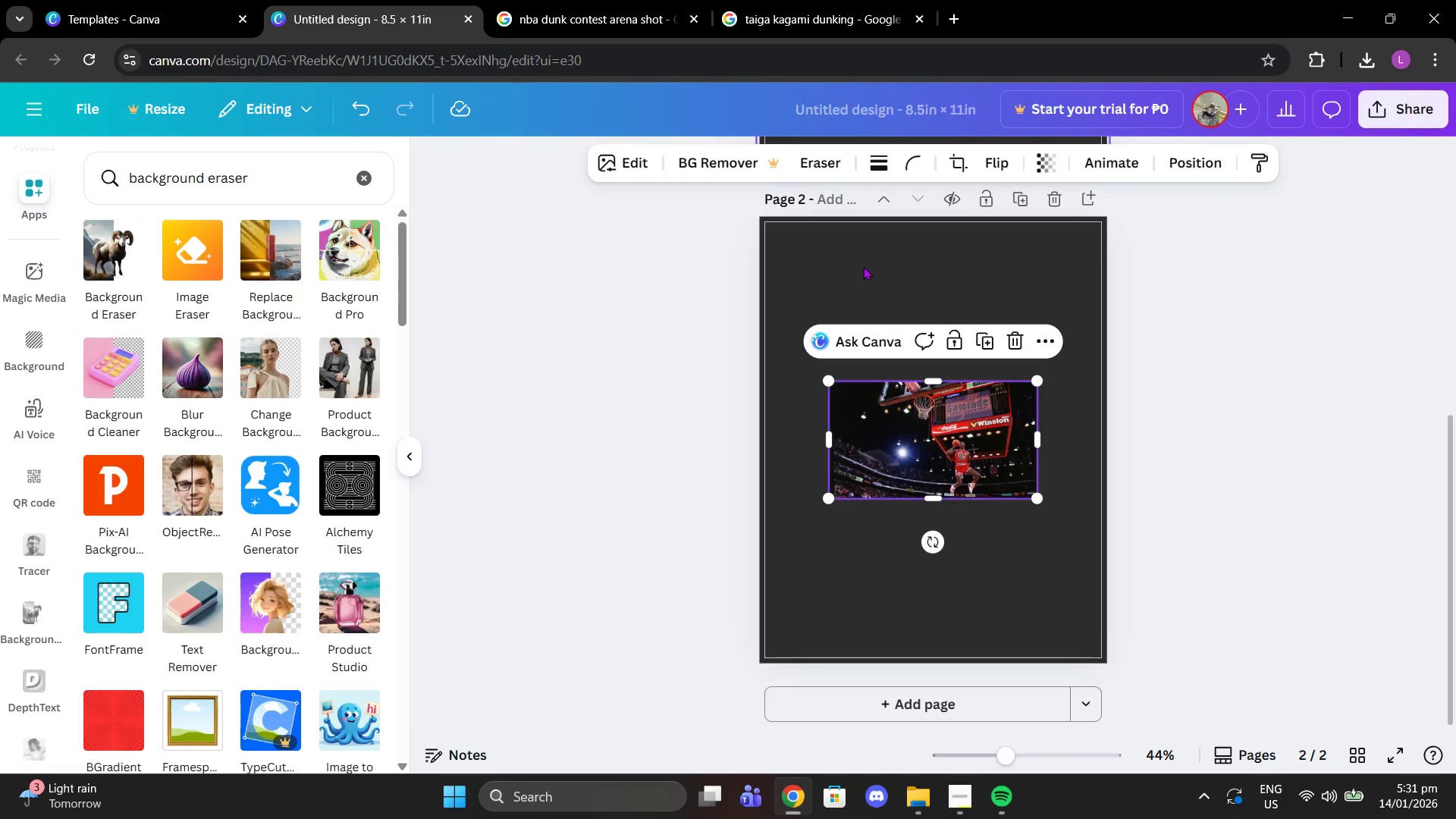 
left_click_drag(start_coordinate=[830, 383], to_coordinate=[725, 248])
 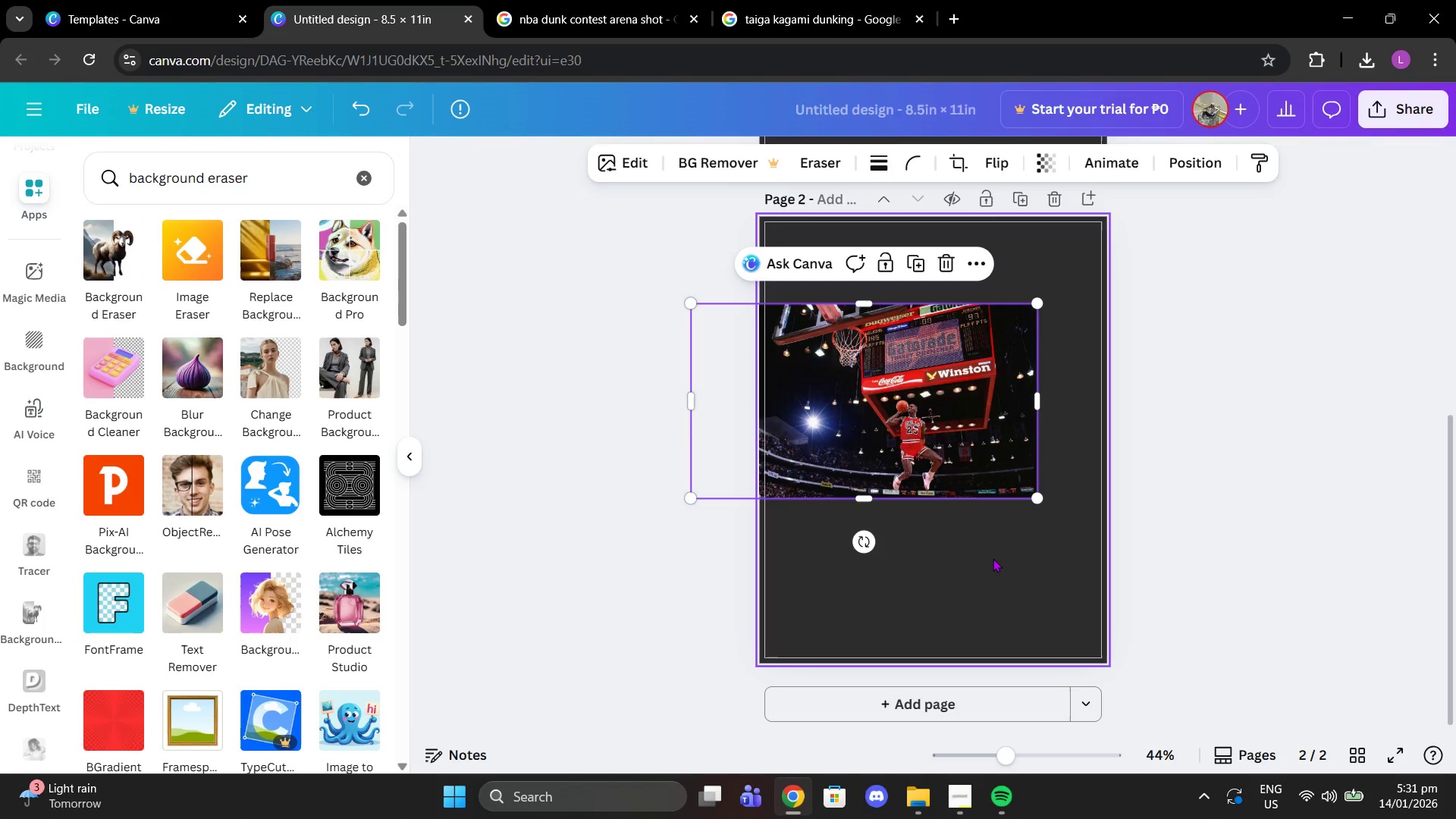 
left_click_drag(start_coordinate=[996, 562], to_coordinate=[977, 497])
 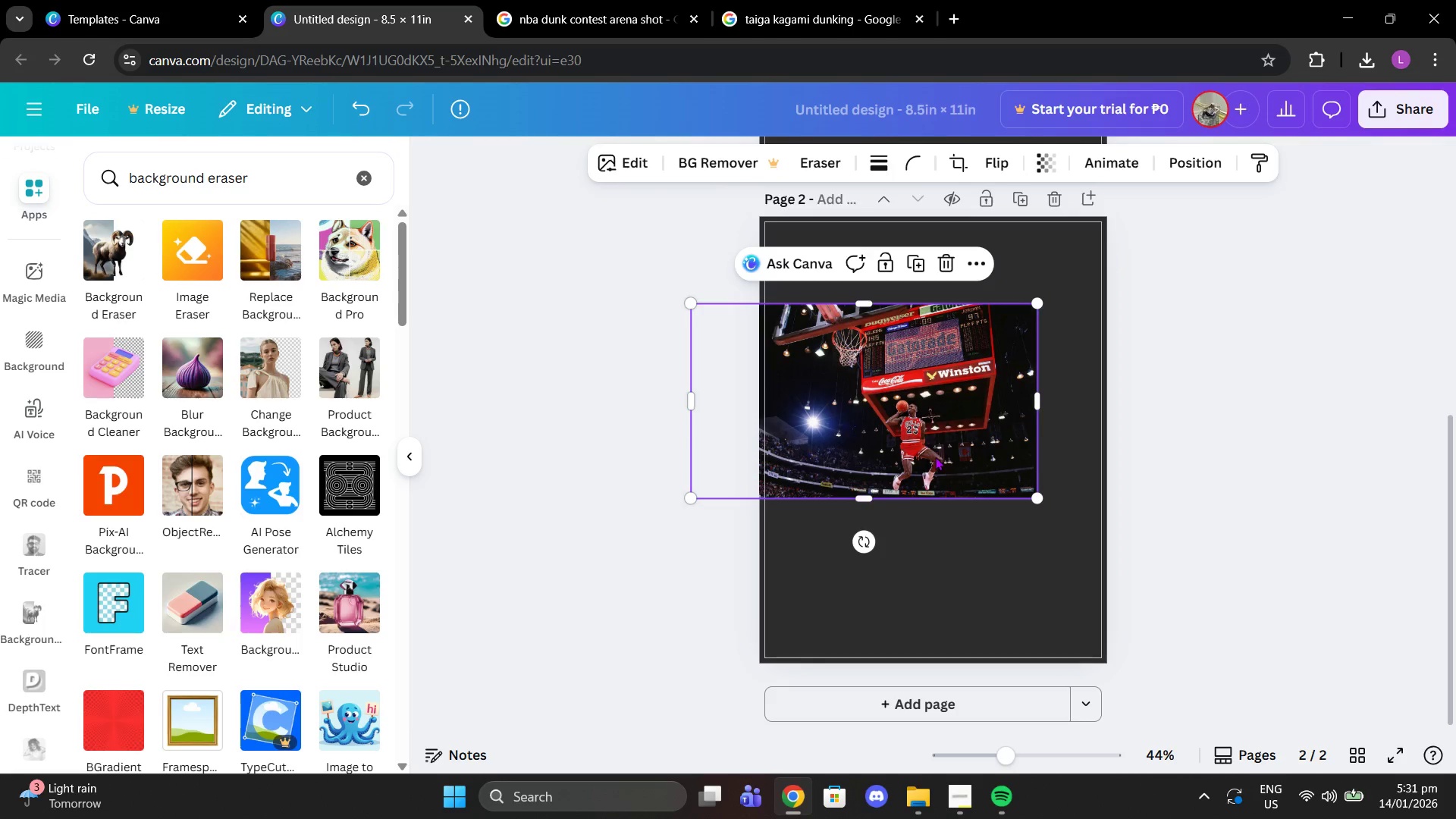 
left_click_drag(start_coordinate=[935, 457], to_coordinate=[918, 372])
 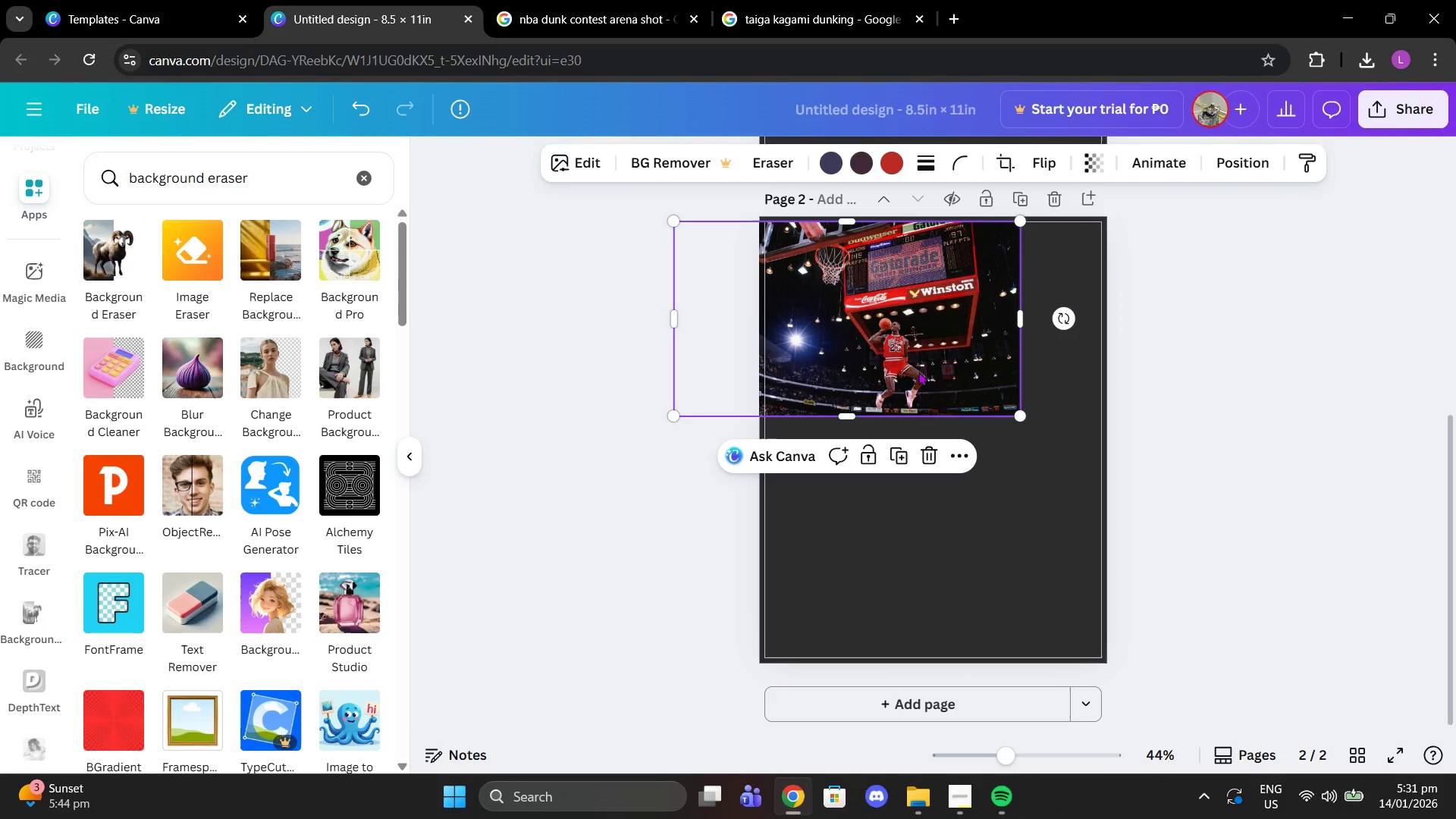 
left_click_drag(start_coordinate=[918, 372], to_coordinate=[910, 368])
 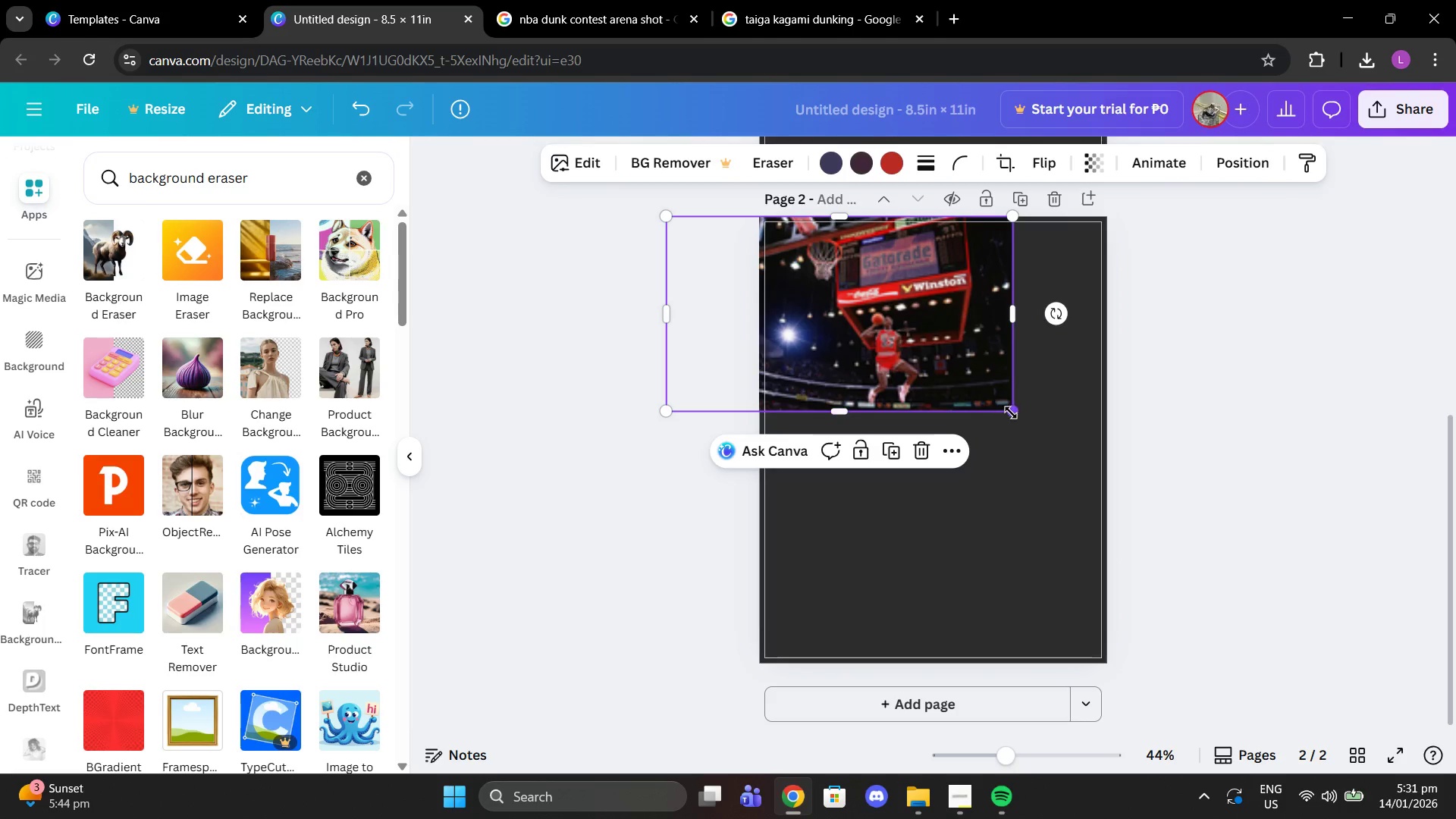 
left_click_drag(start_coordinate=[1011, 413], to_coordinate=[1037, 599])
 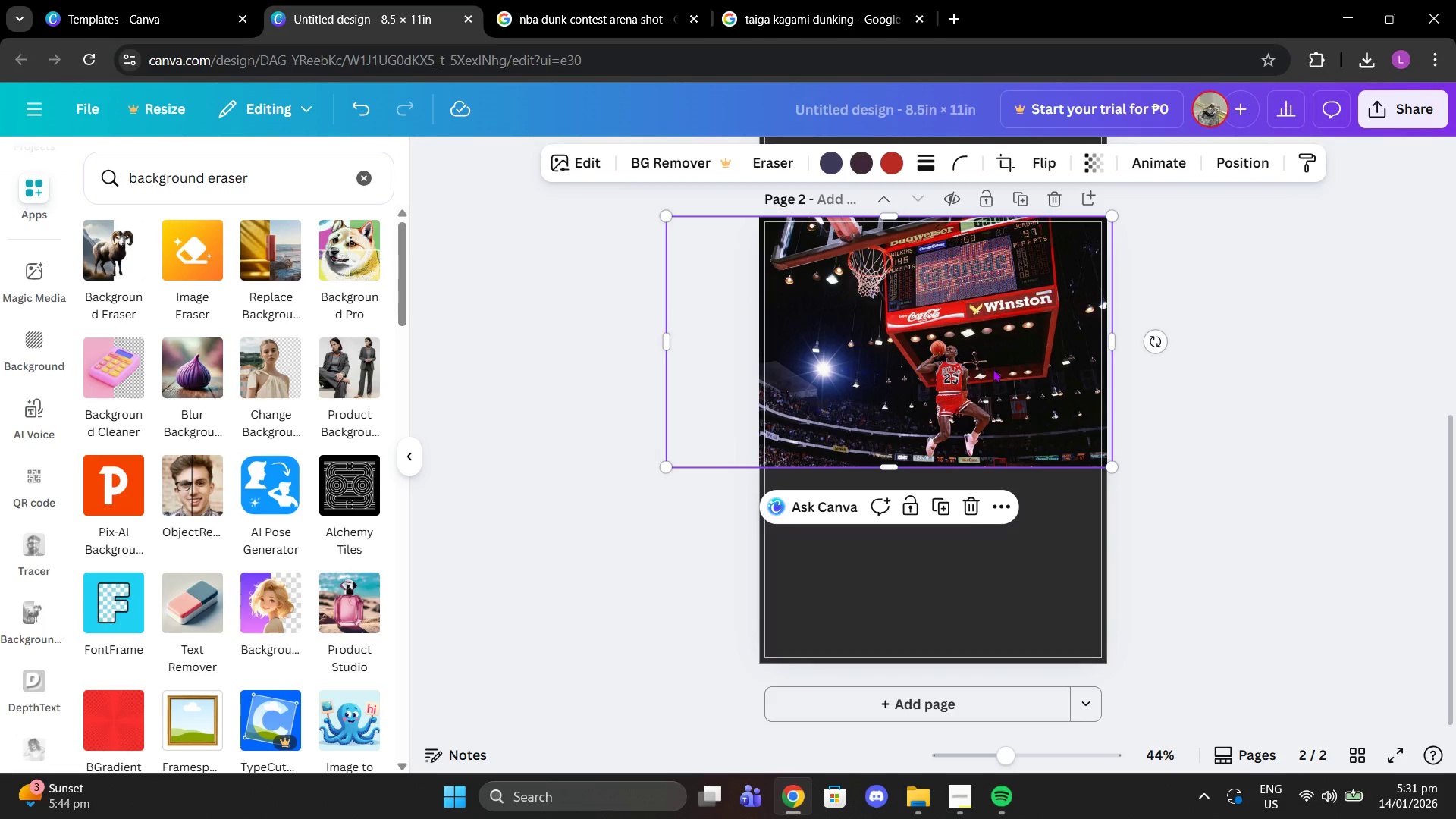 
left_click_drag(start_coordinate=[993, 369], to_coordinate=[937, 369])
 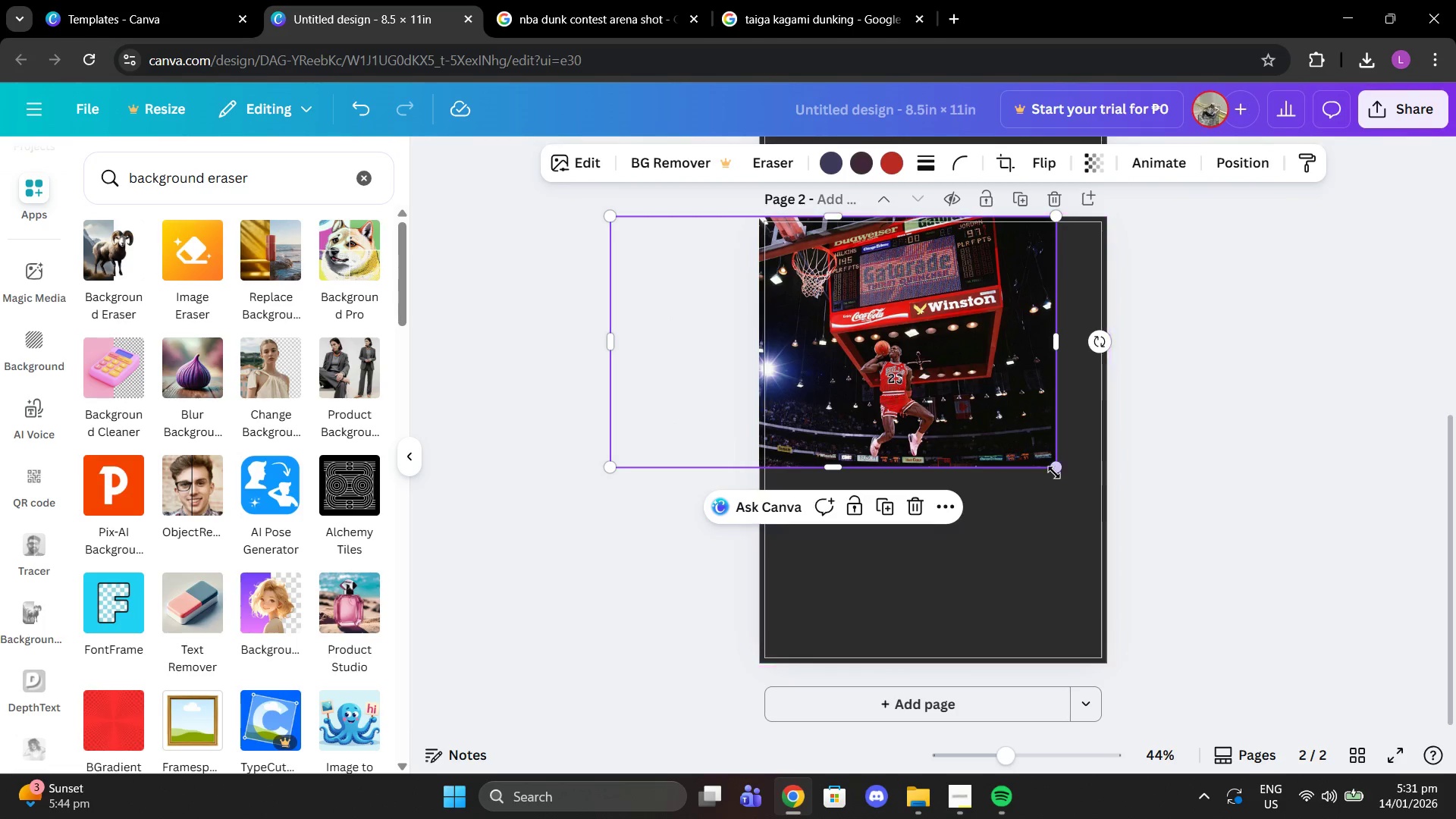 
left_click_drag(start_coordinate=[1054, 472], to_coordinate=[1112, 498])
 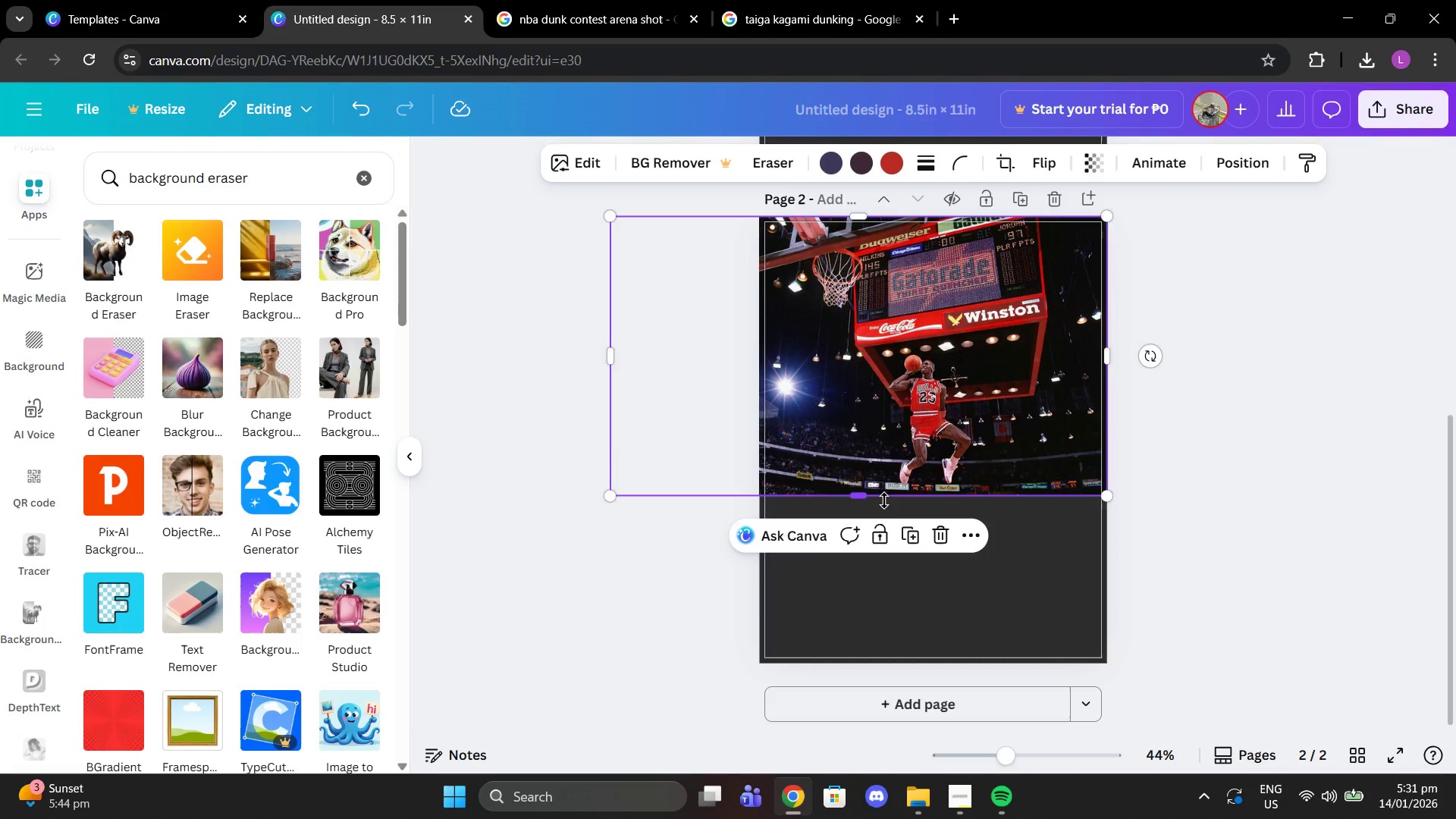 
left_click_drag(start_coordinate=[884, 500], to_coordinate=[894, 669])
 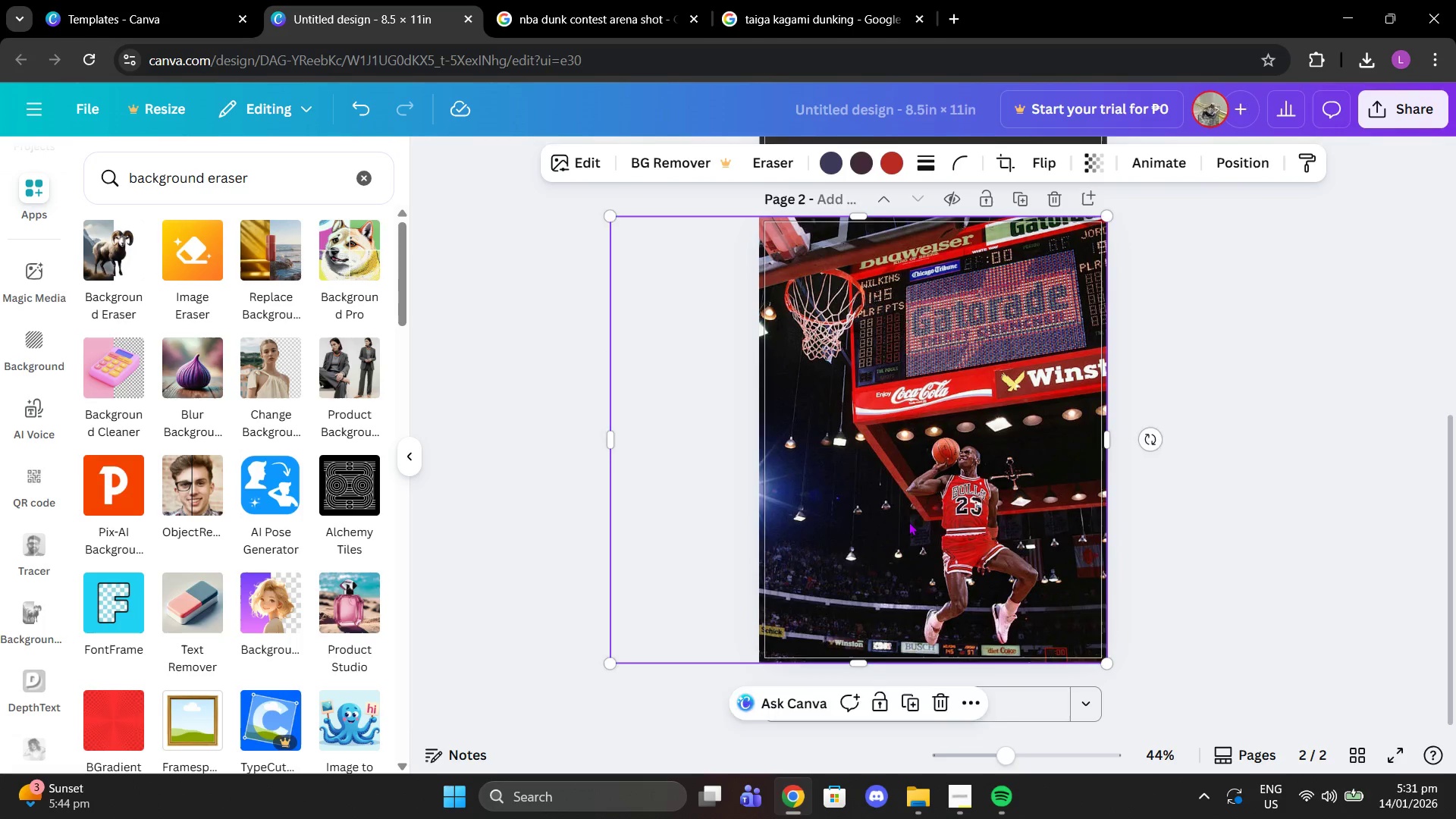 
left_click_drag(start_coordinate=[902, 522], to_coordinate=[919, 522])
 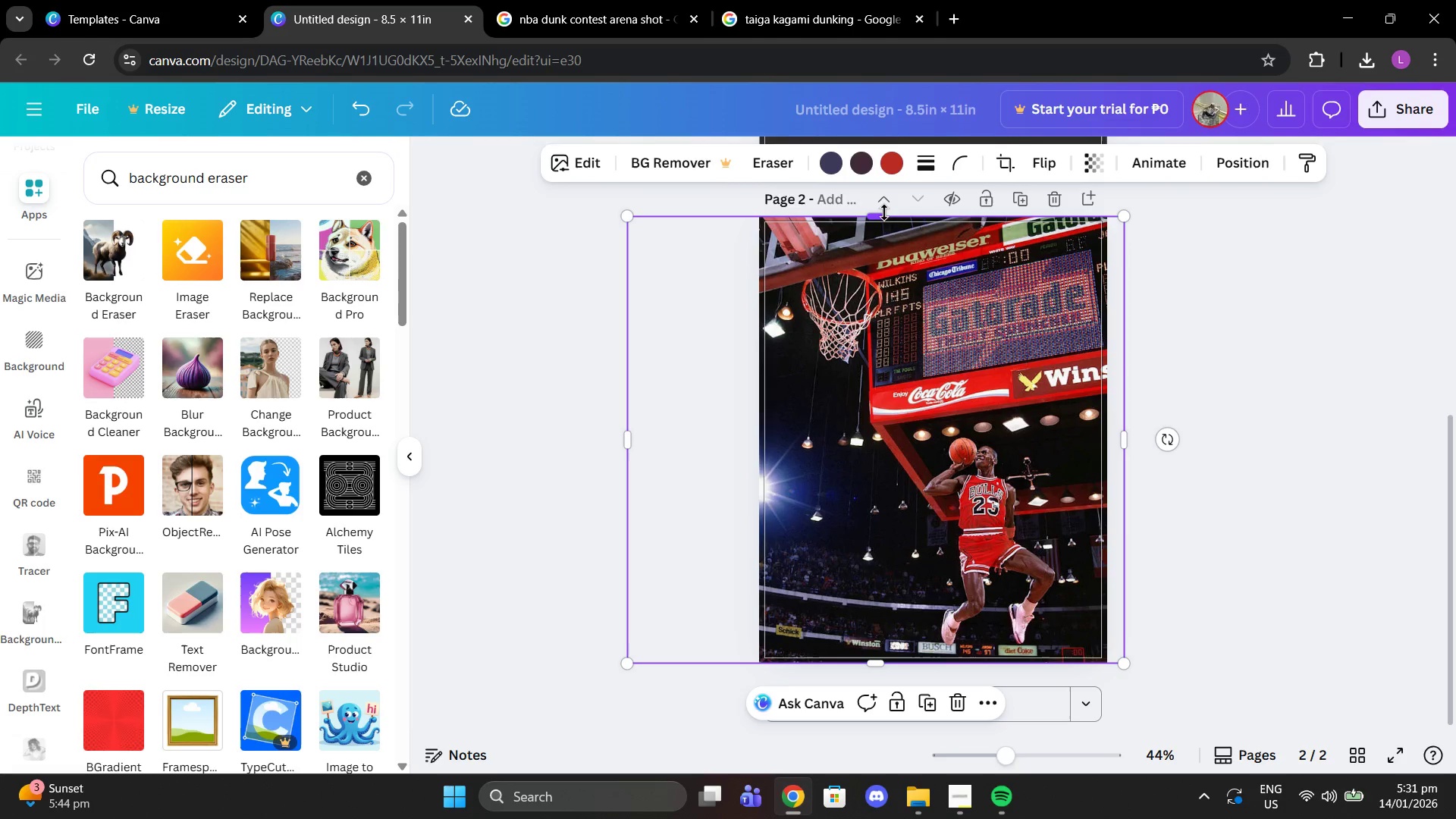 
mouse_move([877, 240])
 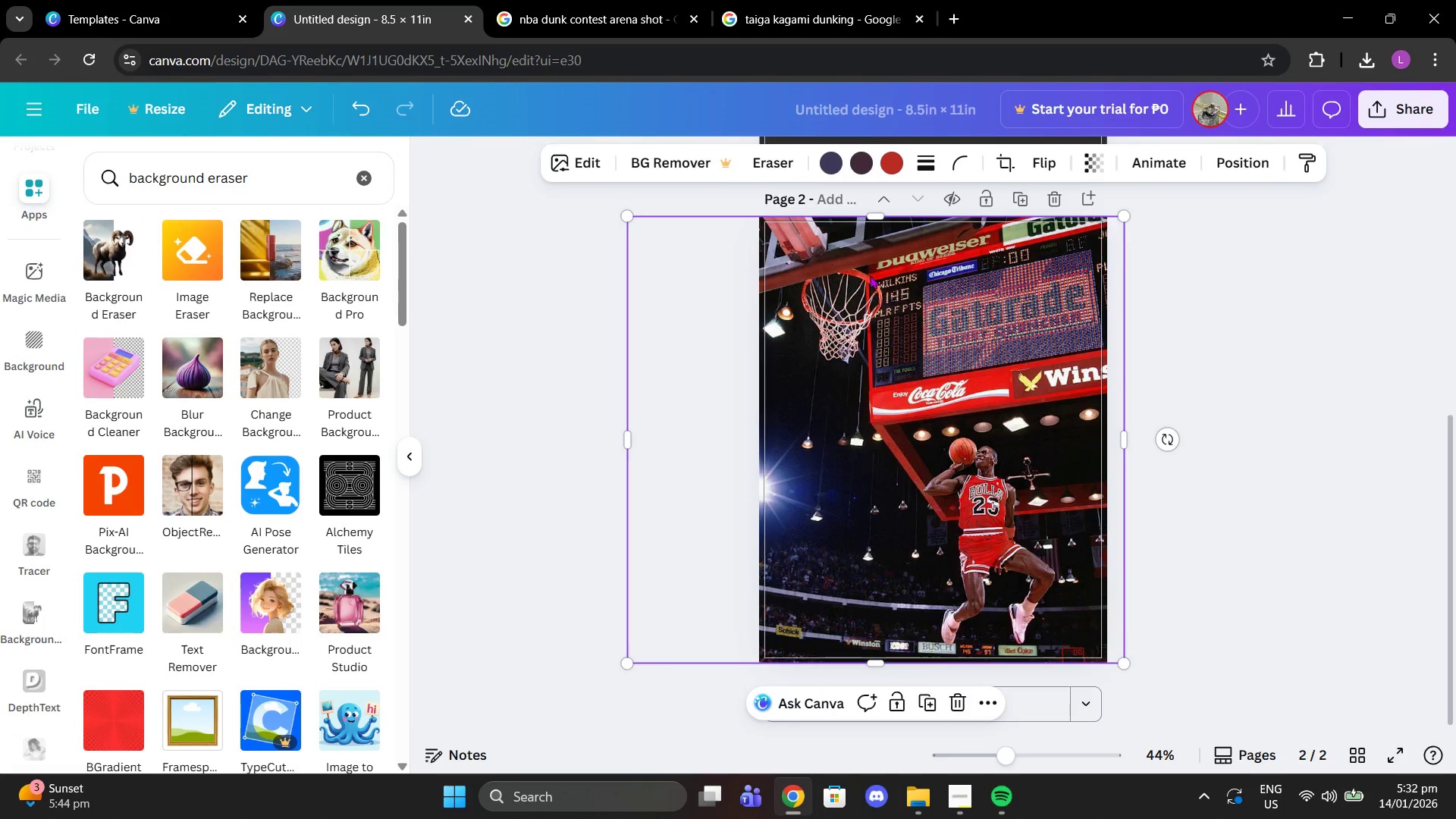 
left_click_drag(start_coordinate=[866, 275], to_coordinate=[889, 275])
 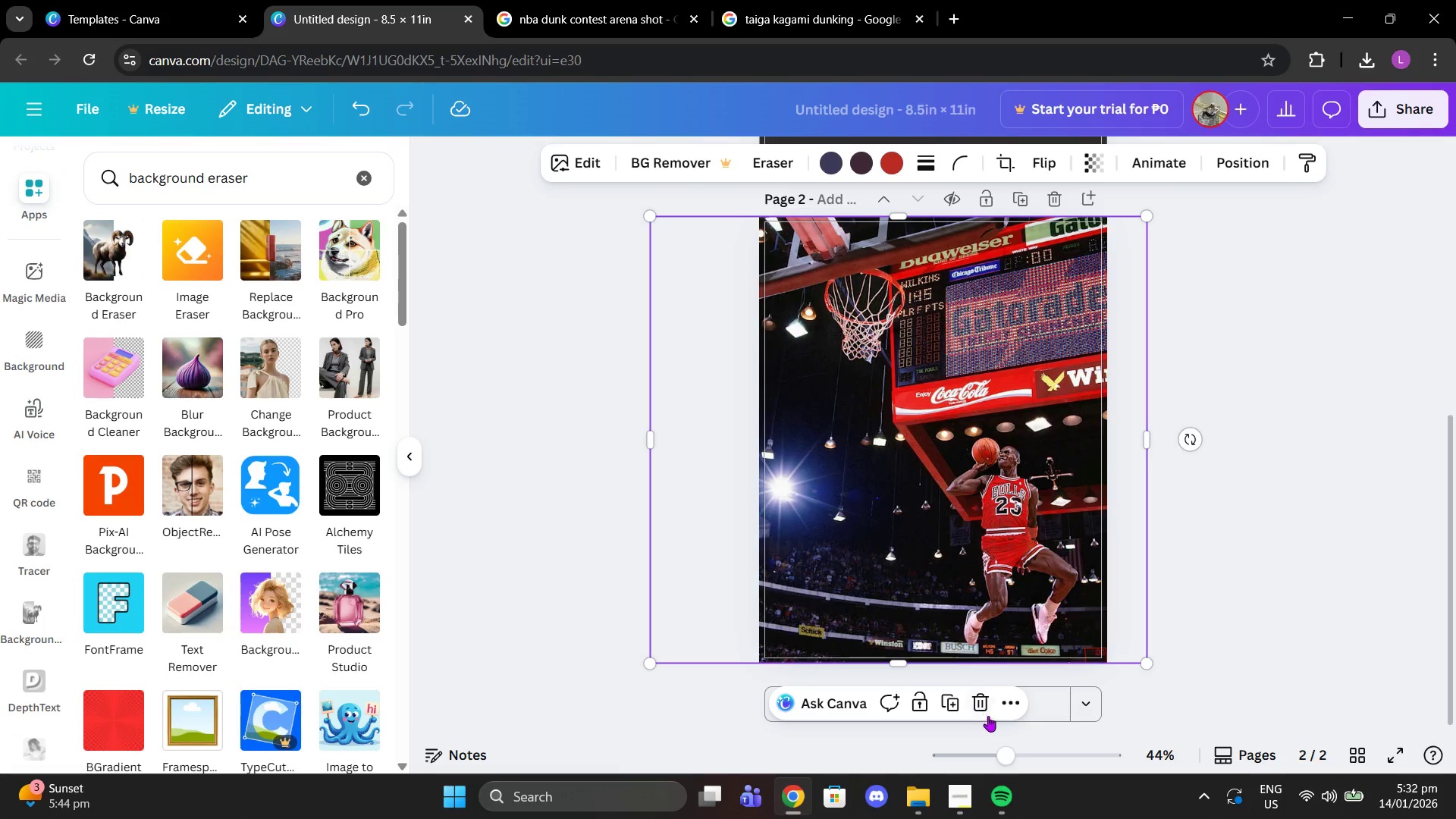 
left_click_drag(start_coordinate=[998, 752], to_coordinate=[1010, 750])
 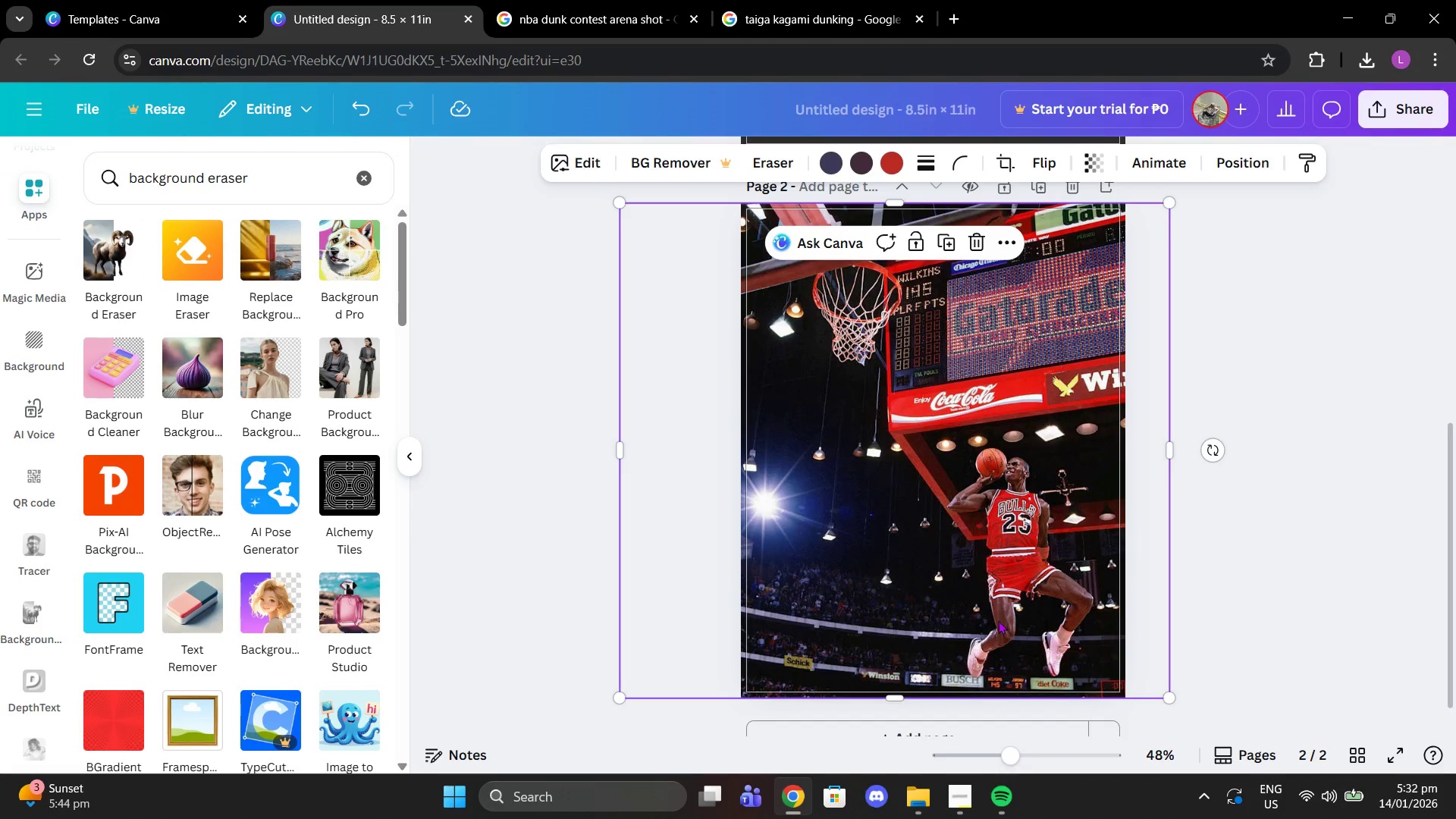 
left_click_drag(start_coordinate=[898, 463], to_coordinate=[898, 431])
 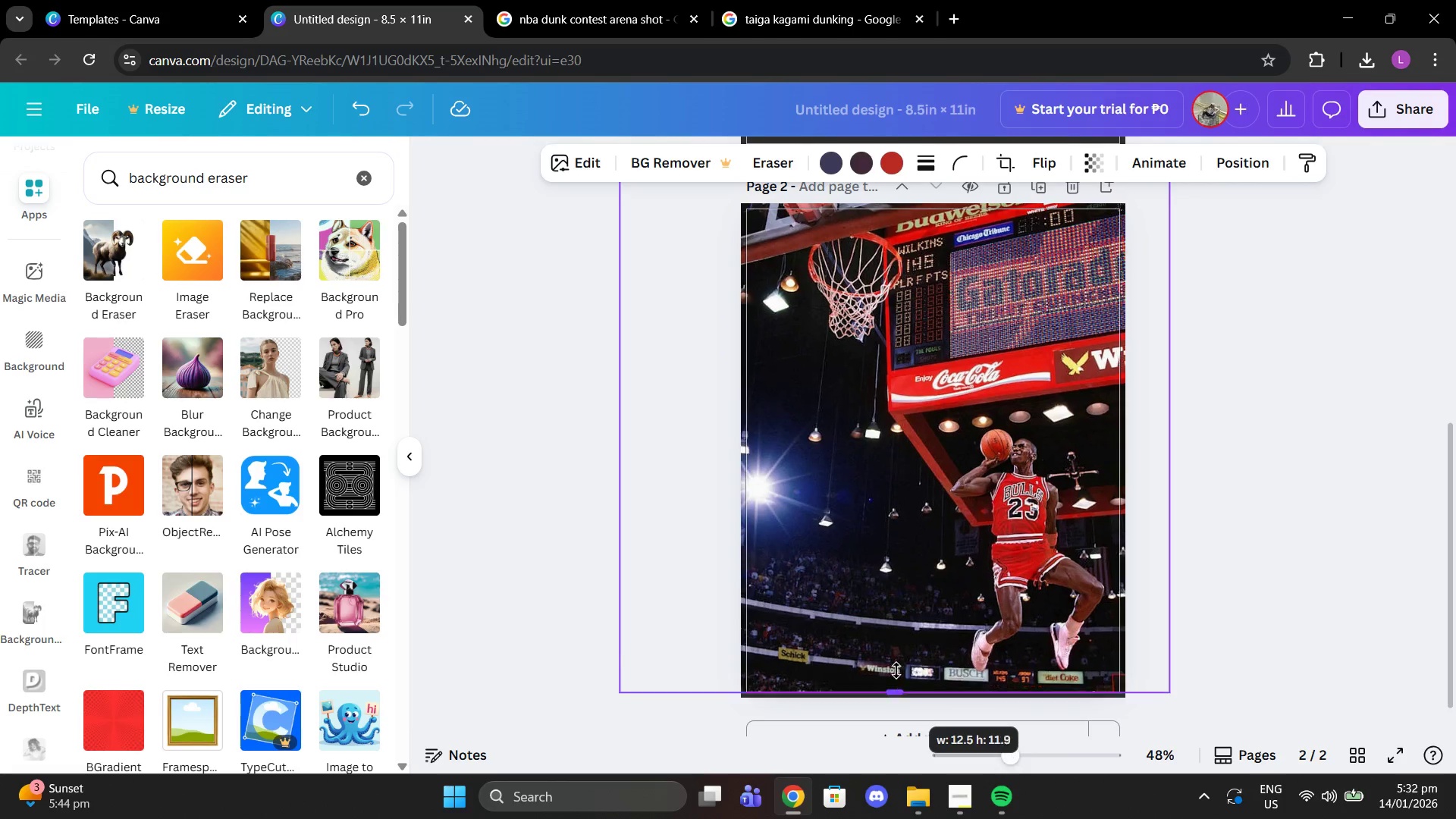 
left_click_drag(start_coordinate=[940, 516], to_coordinate=[934, 550])
 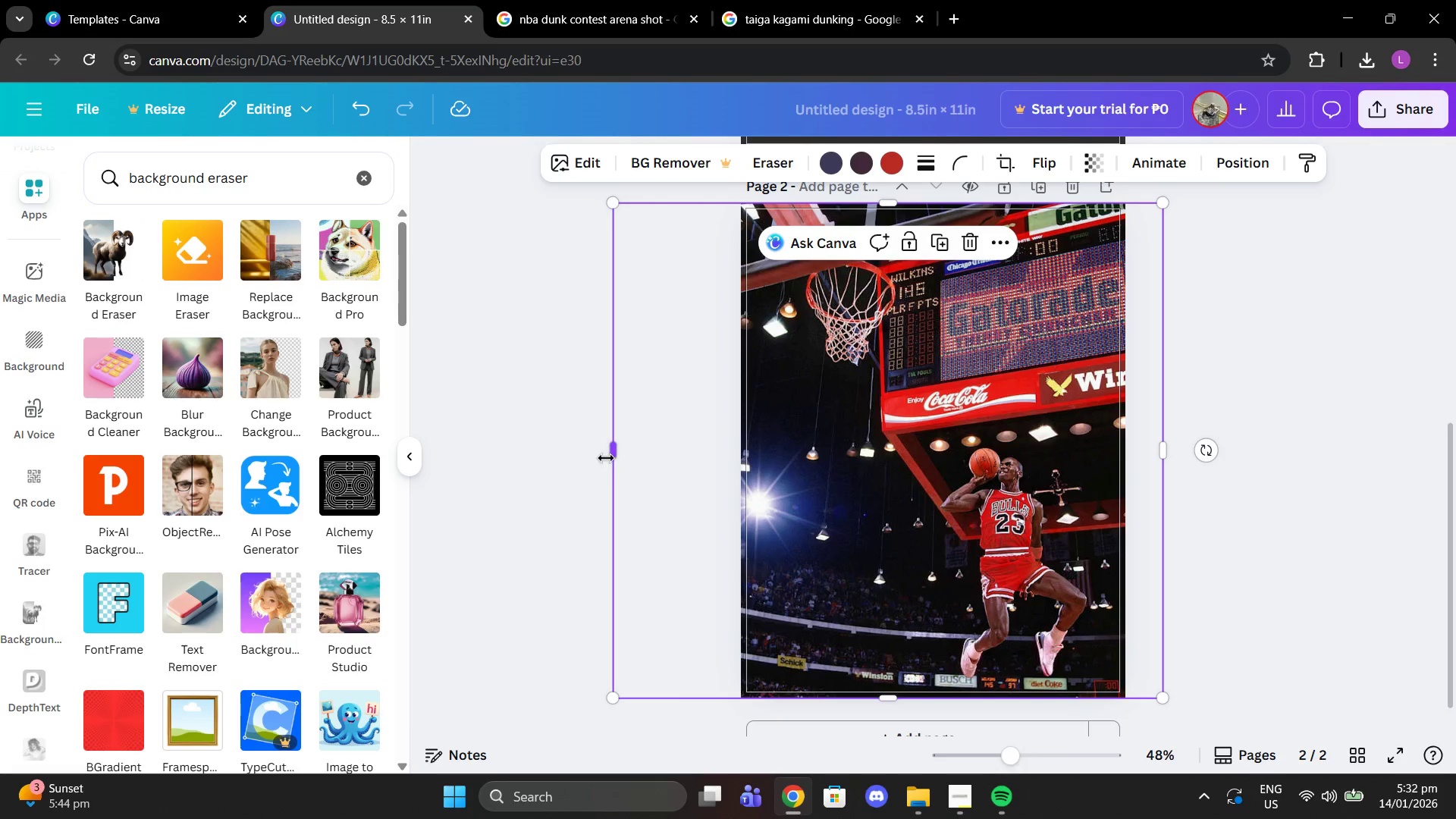 
left_click_drag(start_coordinate=[606, 458], to_coordinate=[732, 453])
 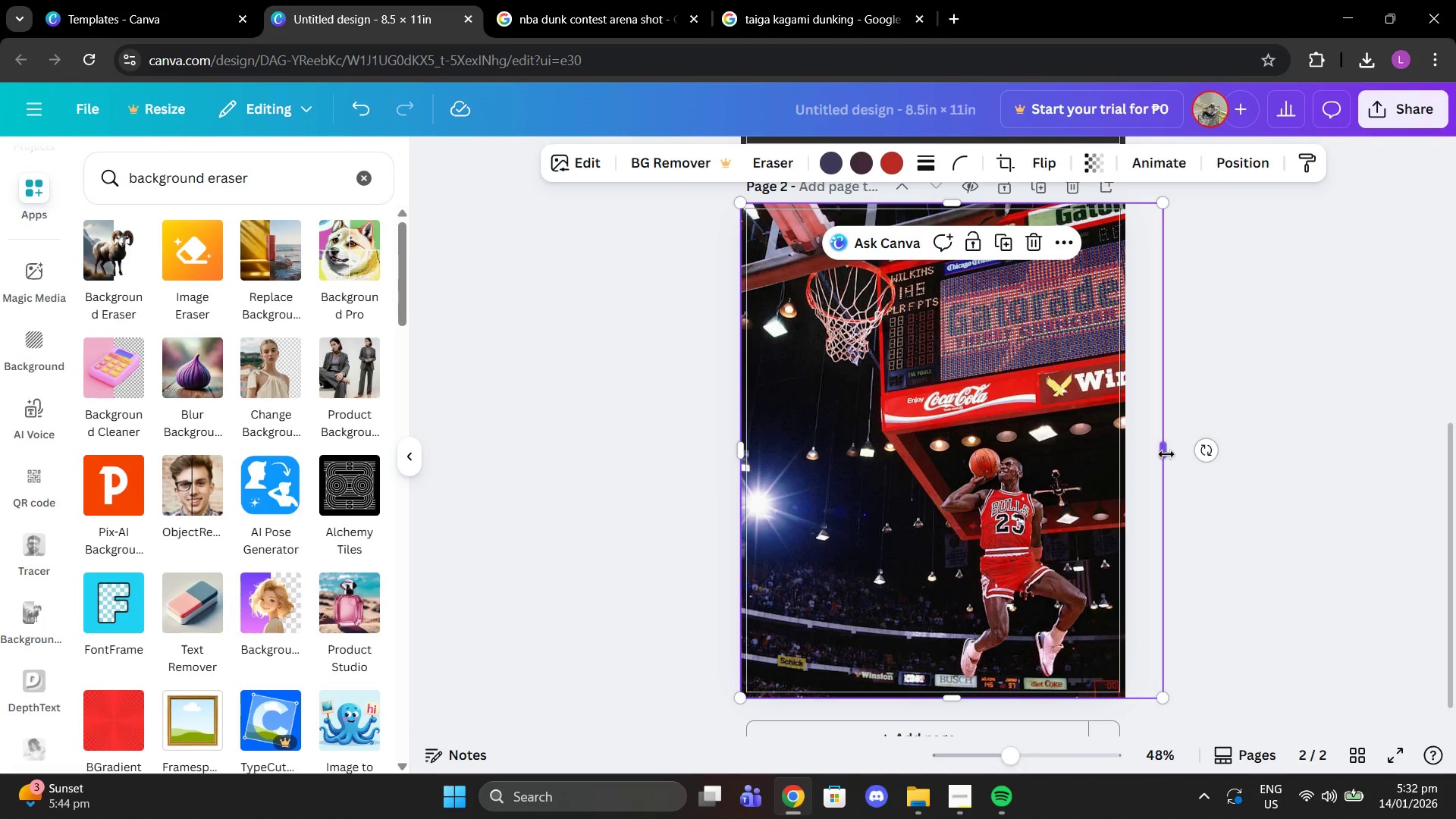 
left_click_drag(start_coordinate=[1165, 453], to_coordinate=[1122, 451])
 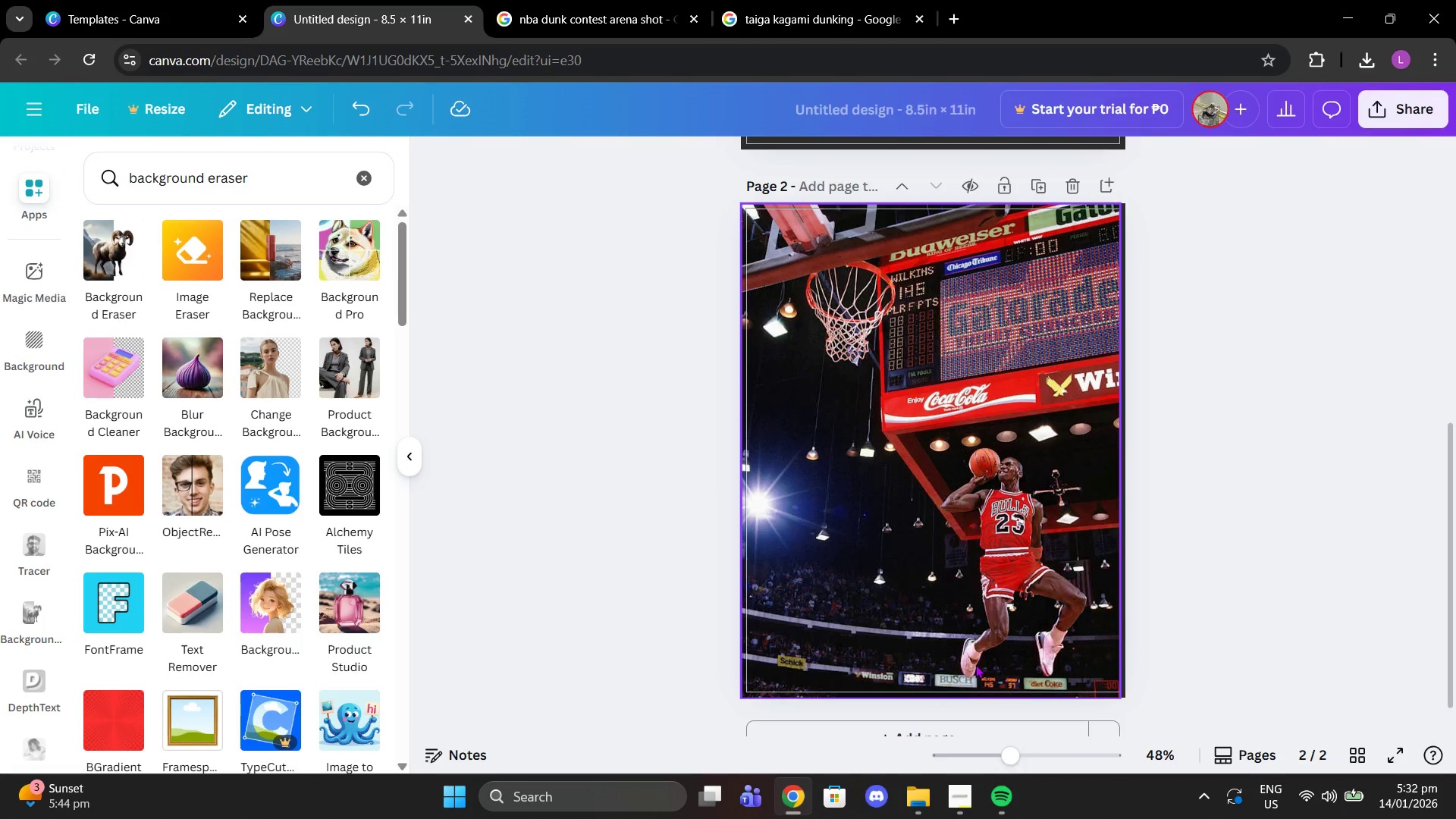 
left_click([975, 664])
 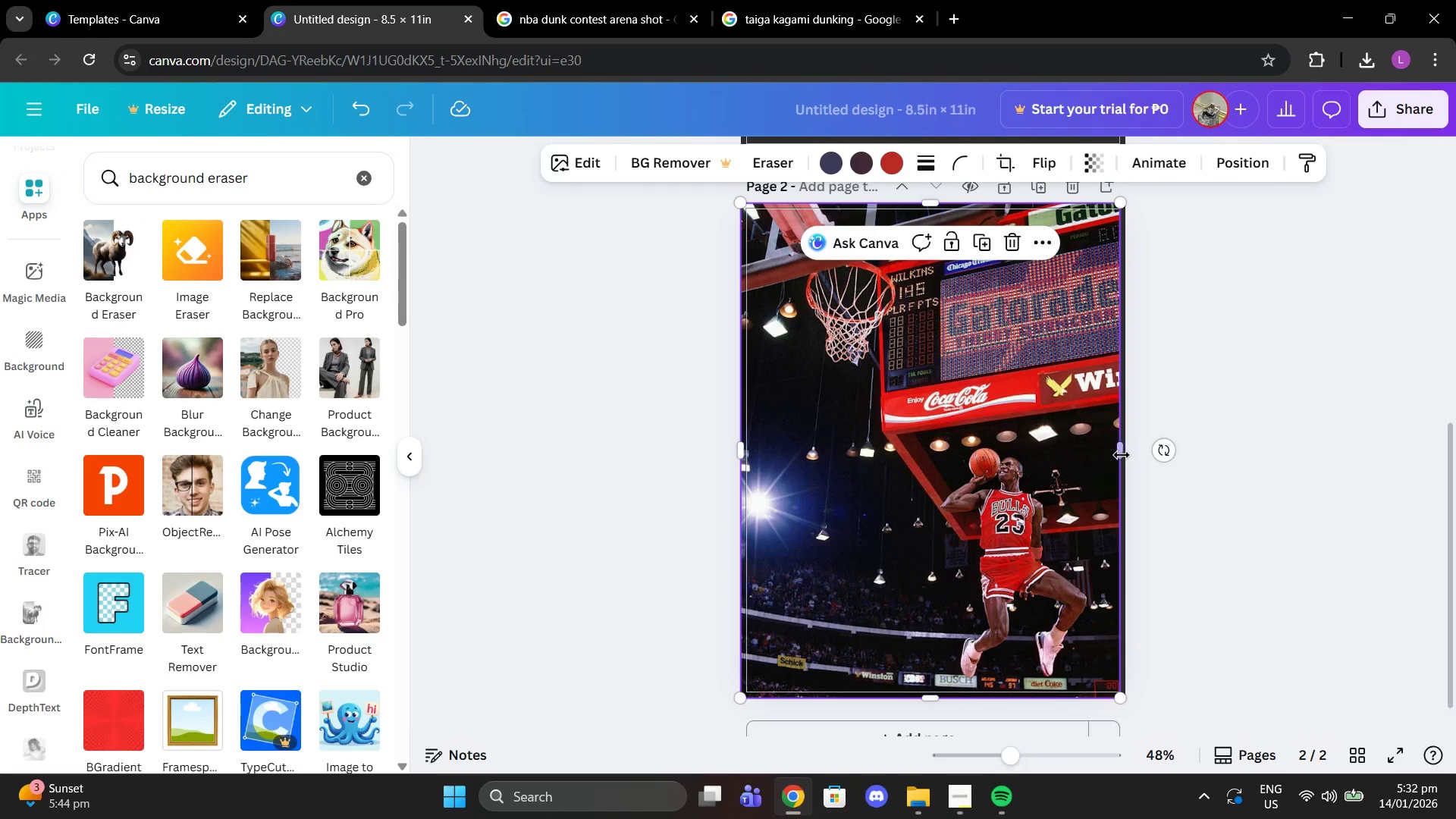 
left_click_drag(start_coordinate=[1119, 453], to_coordinate=[1125, 453])
 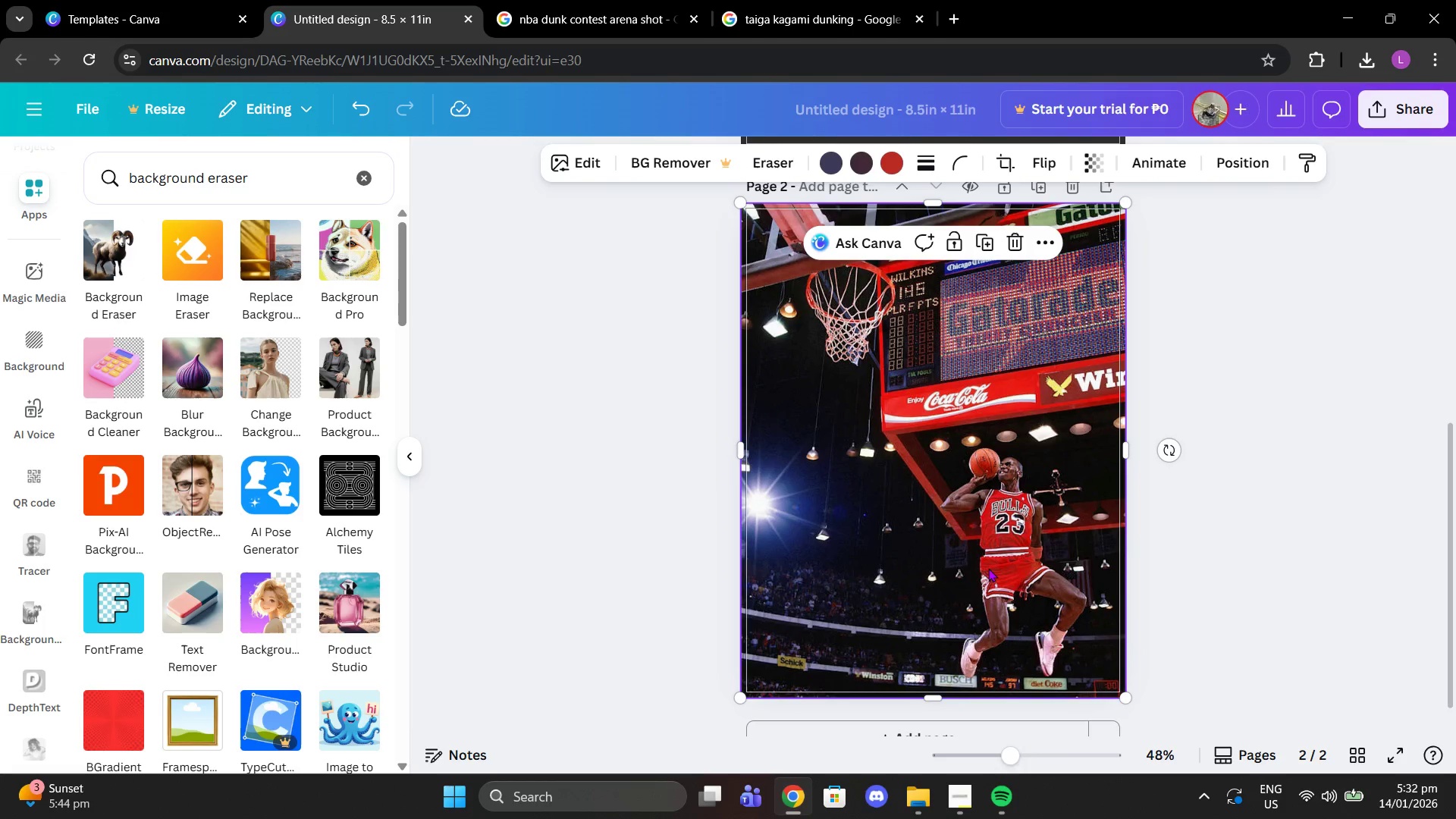 
mouse_move([951, 683])
 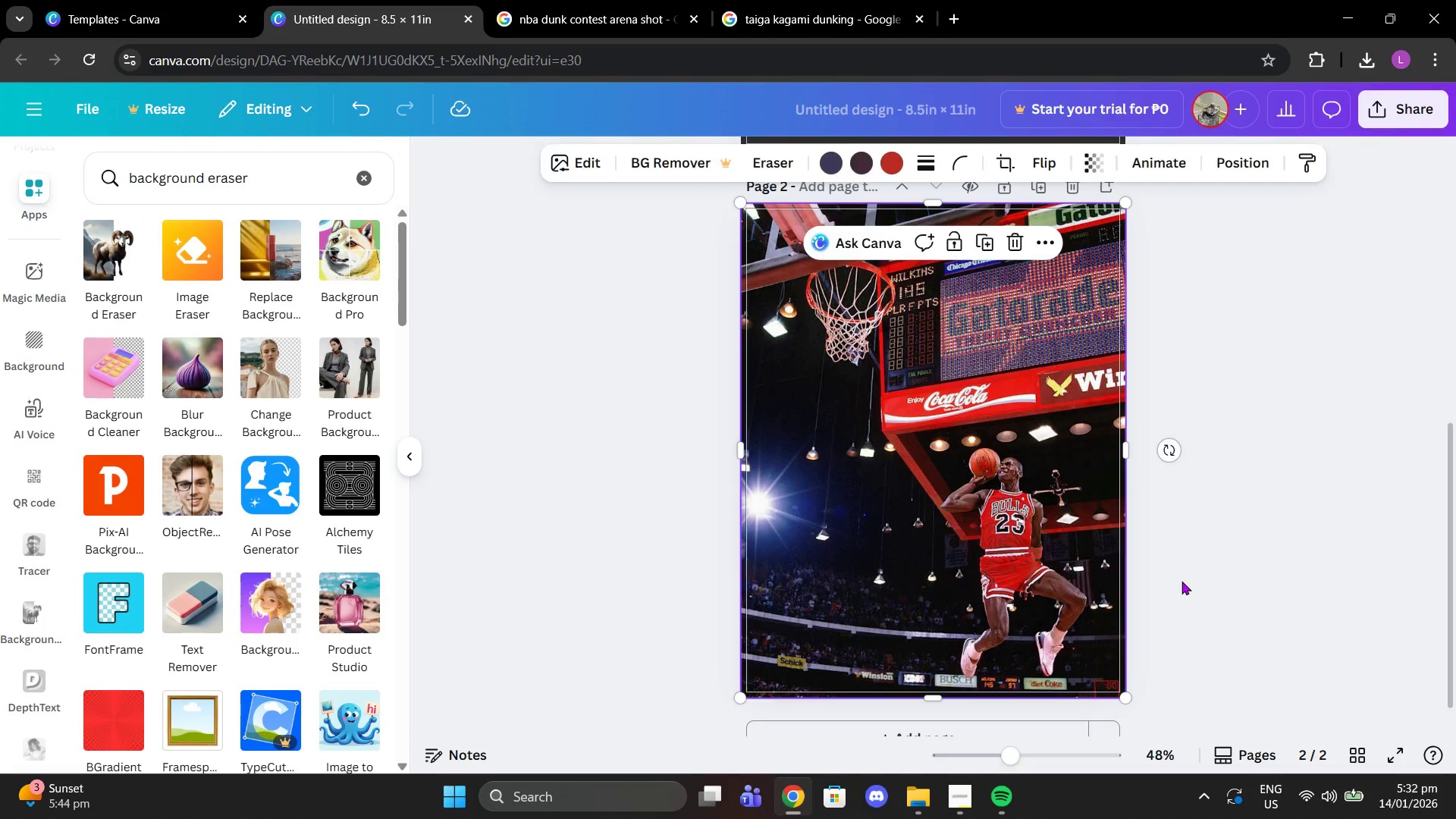 
left_click([1181, 581])
 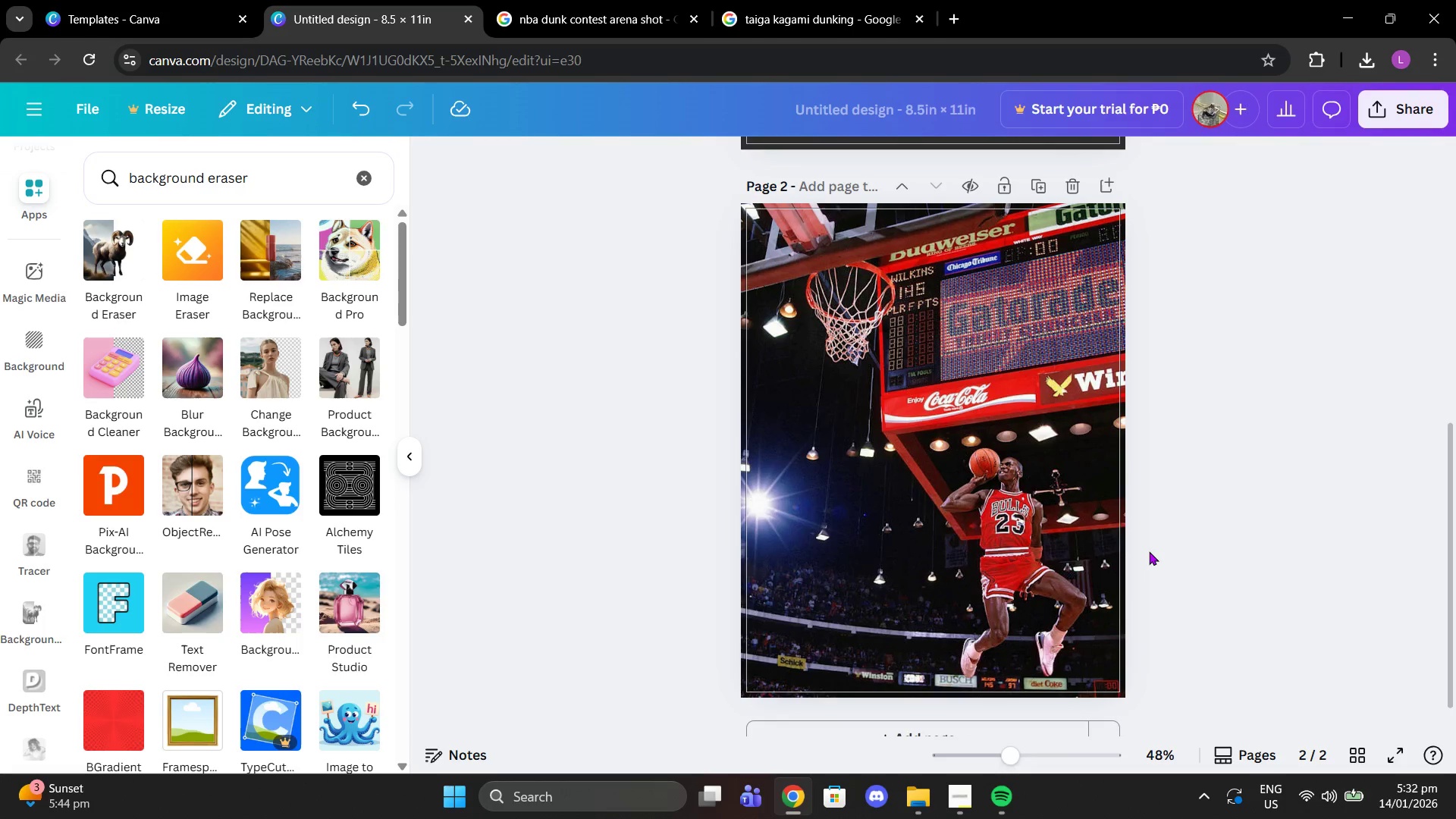 
scroll: coordinate [1143, 544], scroll_direction: up, amount: 6.0
 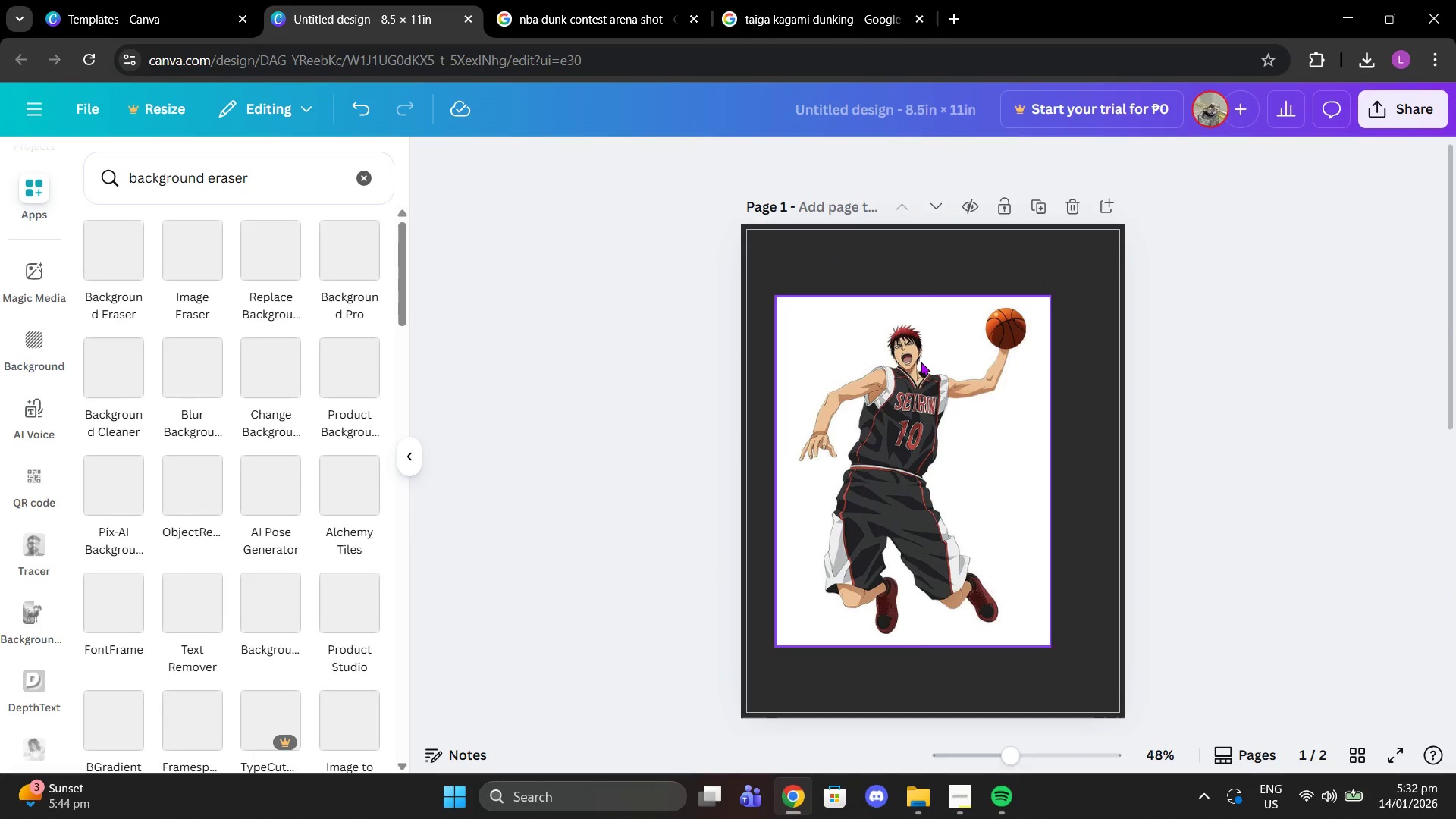 
left_click([921, 362])
 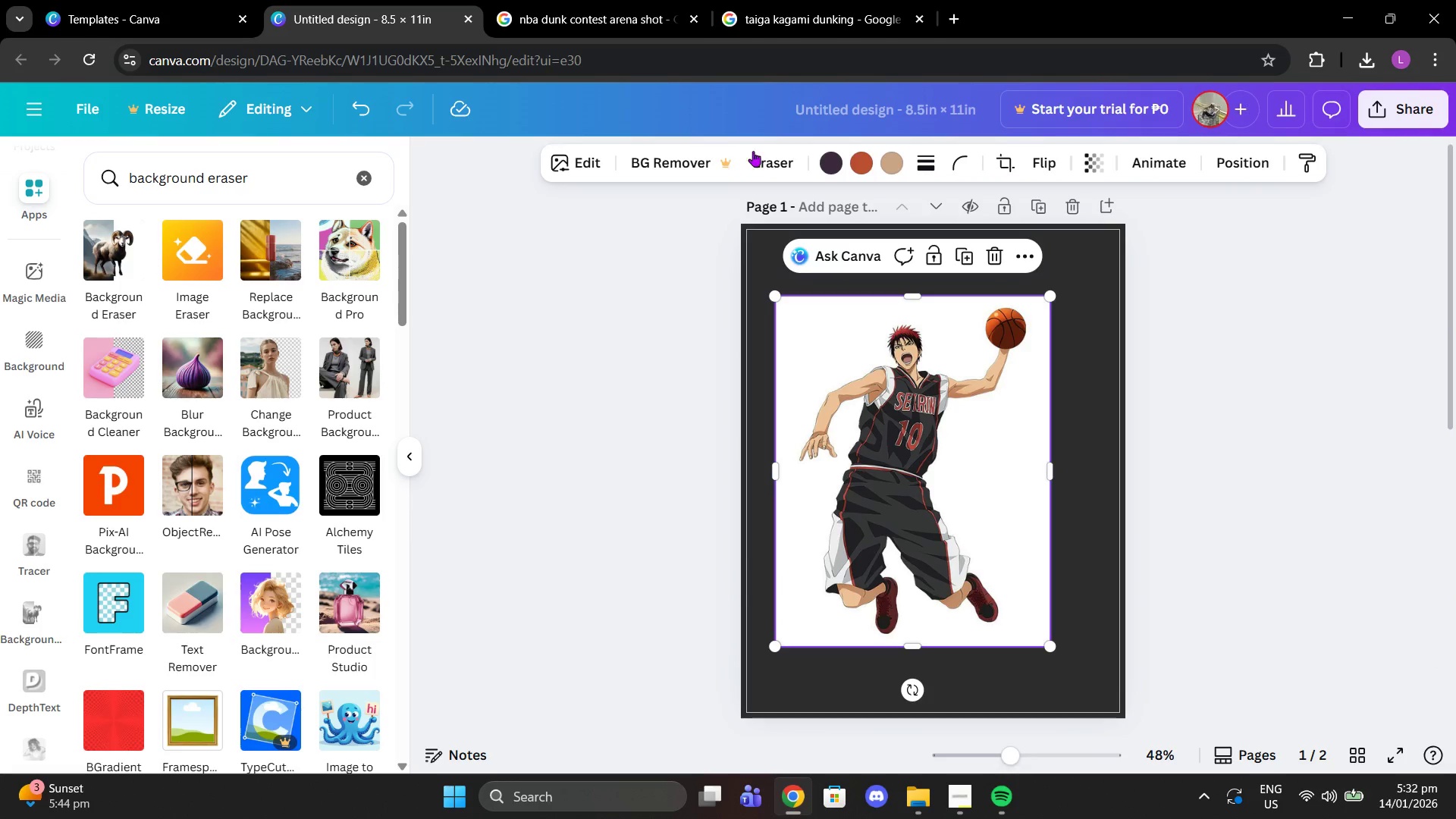 
left_click([768, 158])
 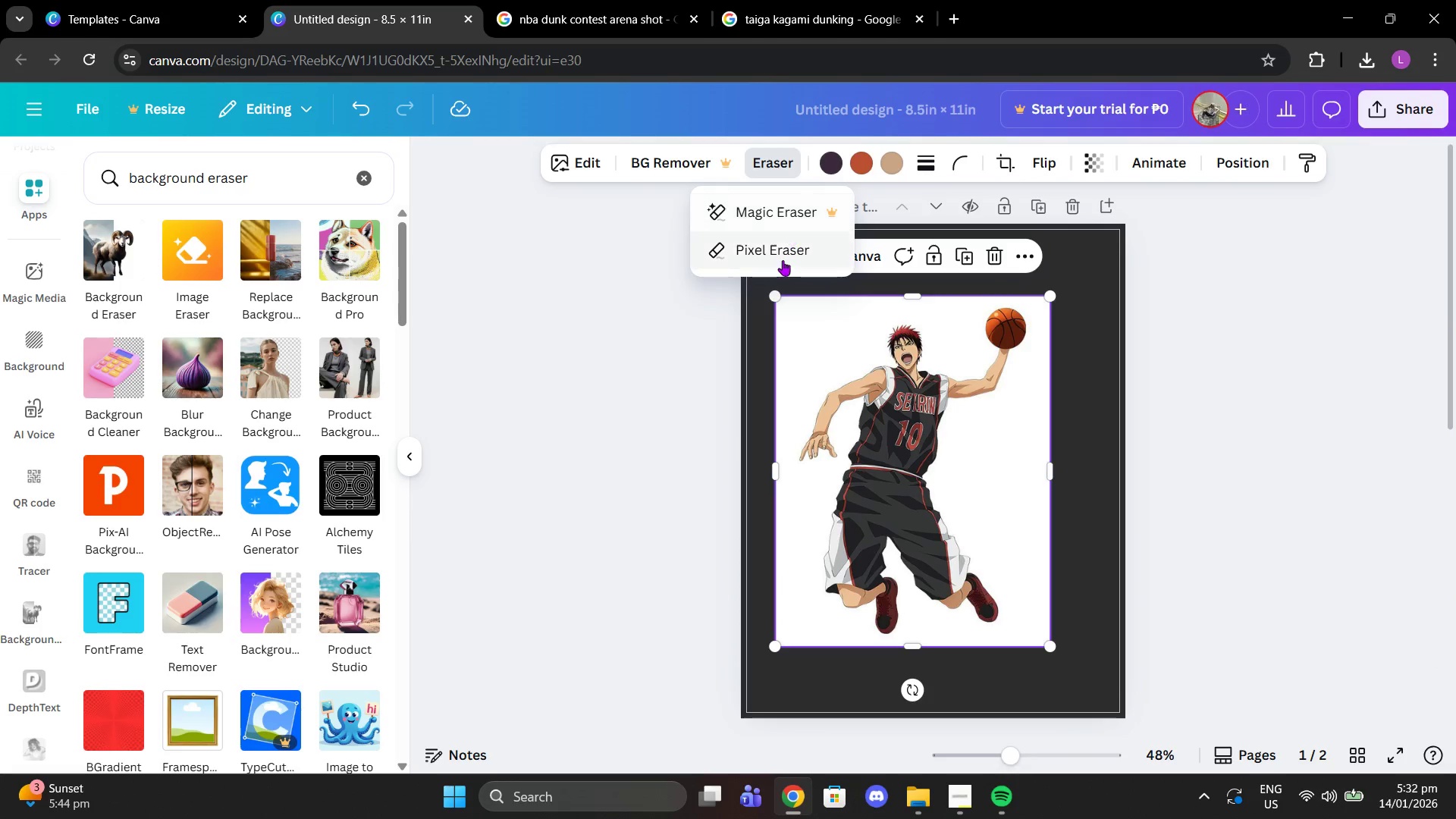 
left_click([783, 260])
 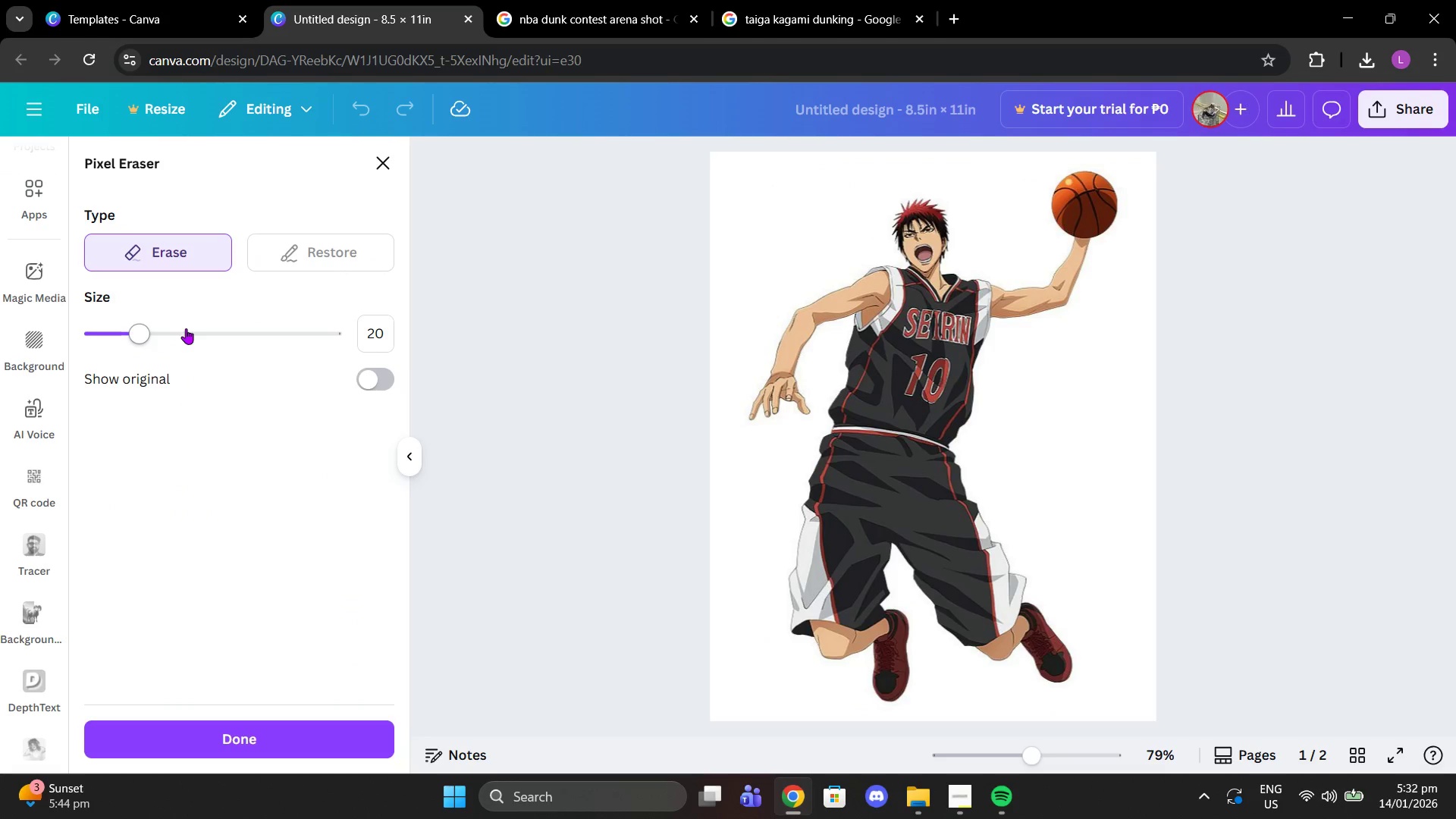 
left_click_drag(start_coordinate=[158, 331], to_coordinate=[279, 345])
 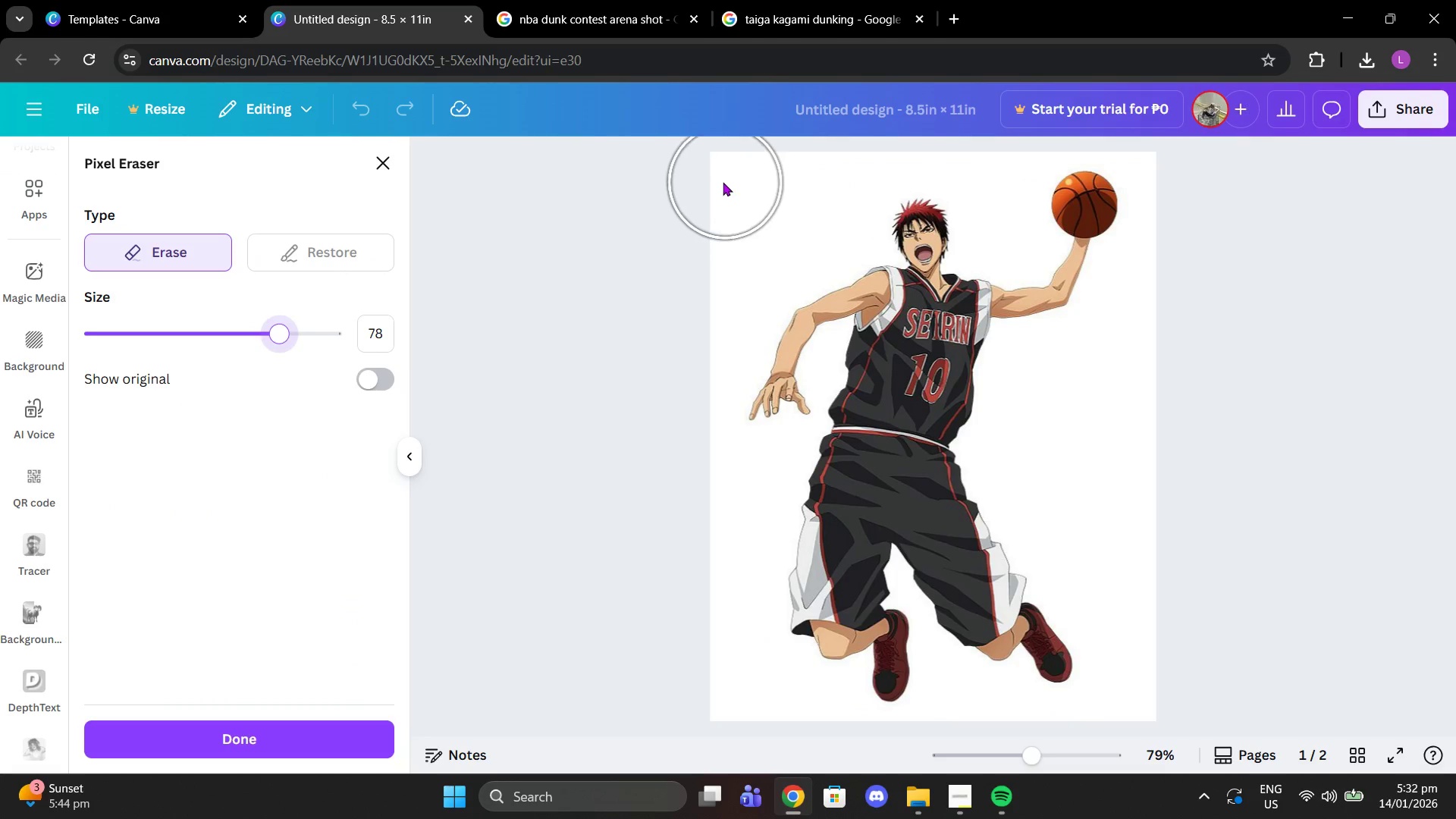 
left_click_drag(start_coordinate=[725, 182], to_coordinate=[700, 302])
 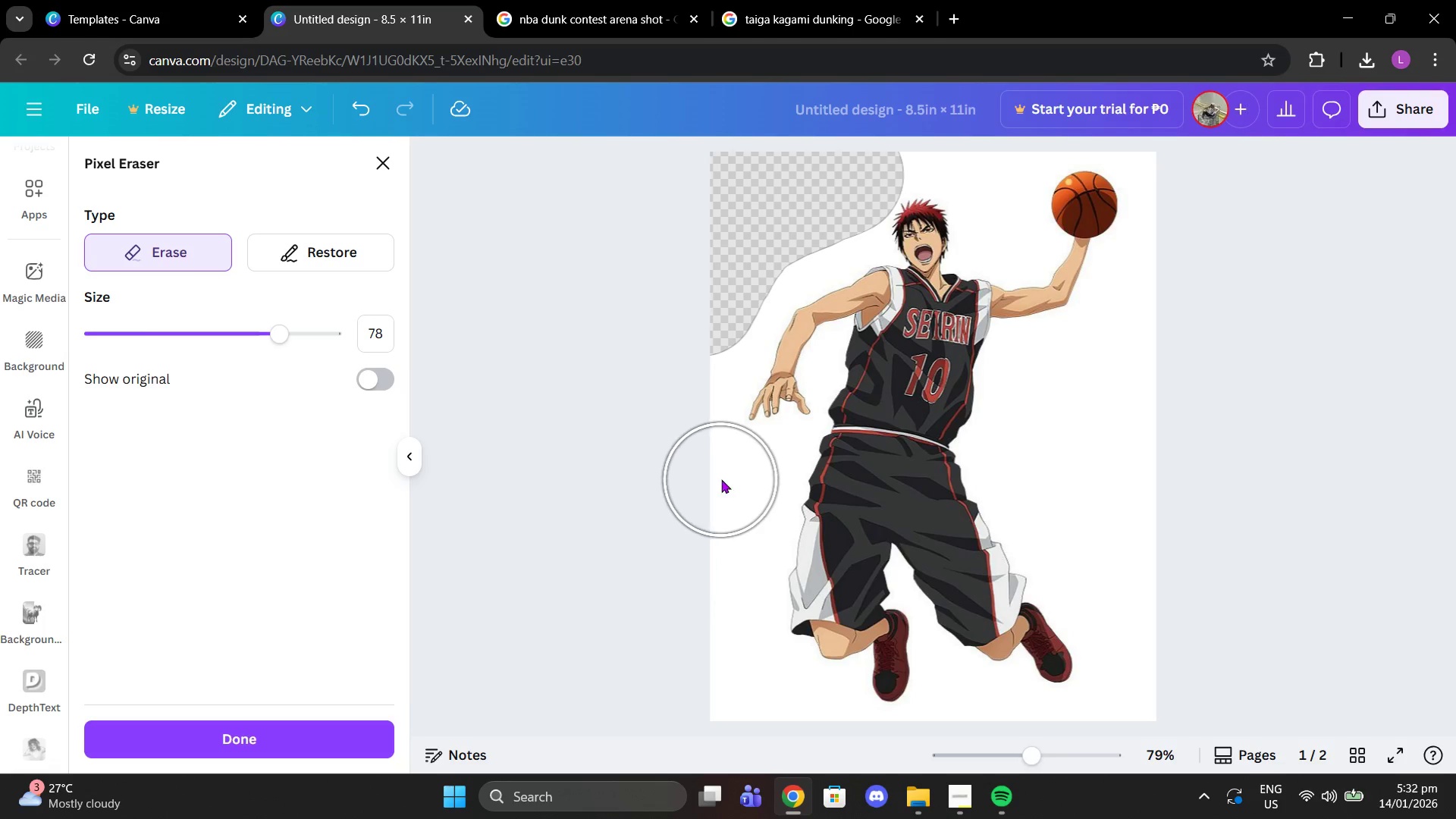 
left_click_drag(start_coordinate=[732, 479], to_coordinate=[729, 701])
 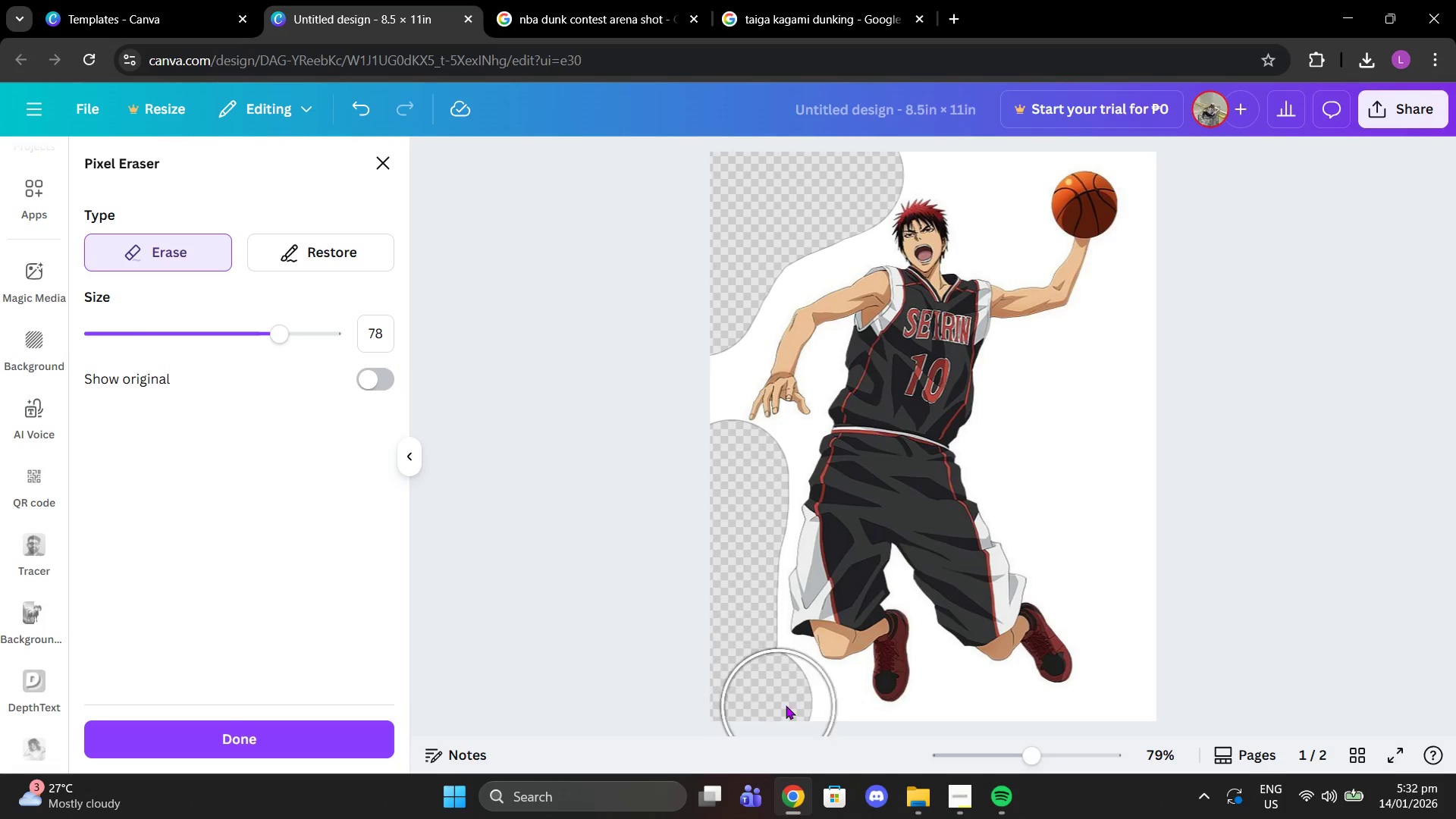 
double_click([786, 705])
 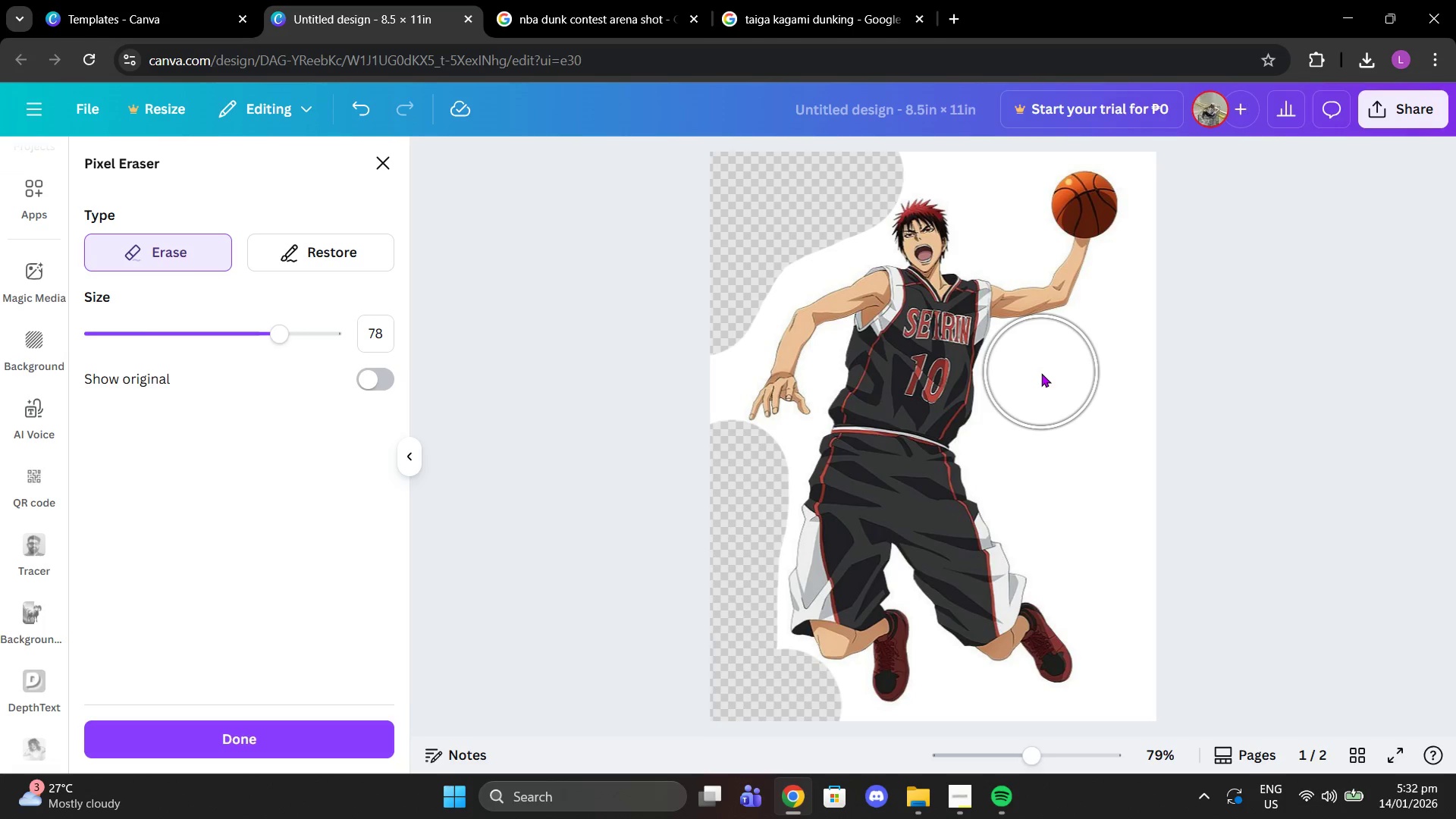 
left_click_drag(start_coordinate=[1041, 373], to_coordinate=[1125, 342])
 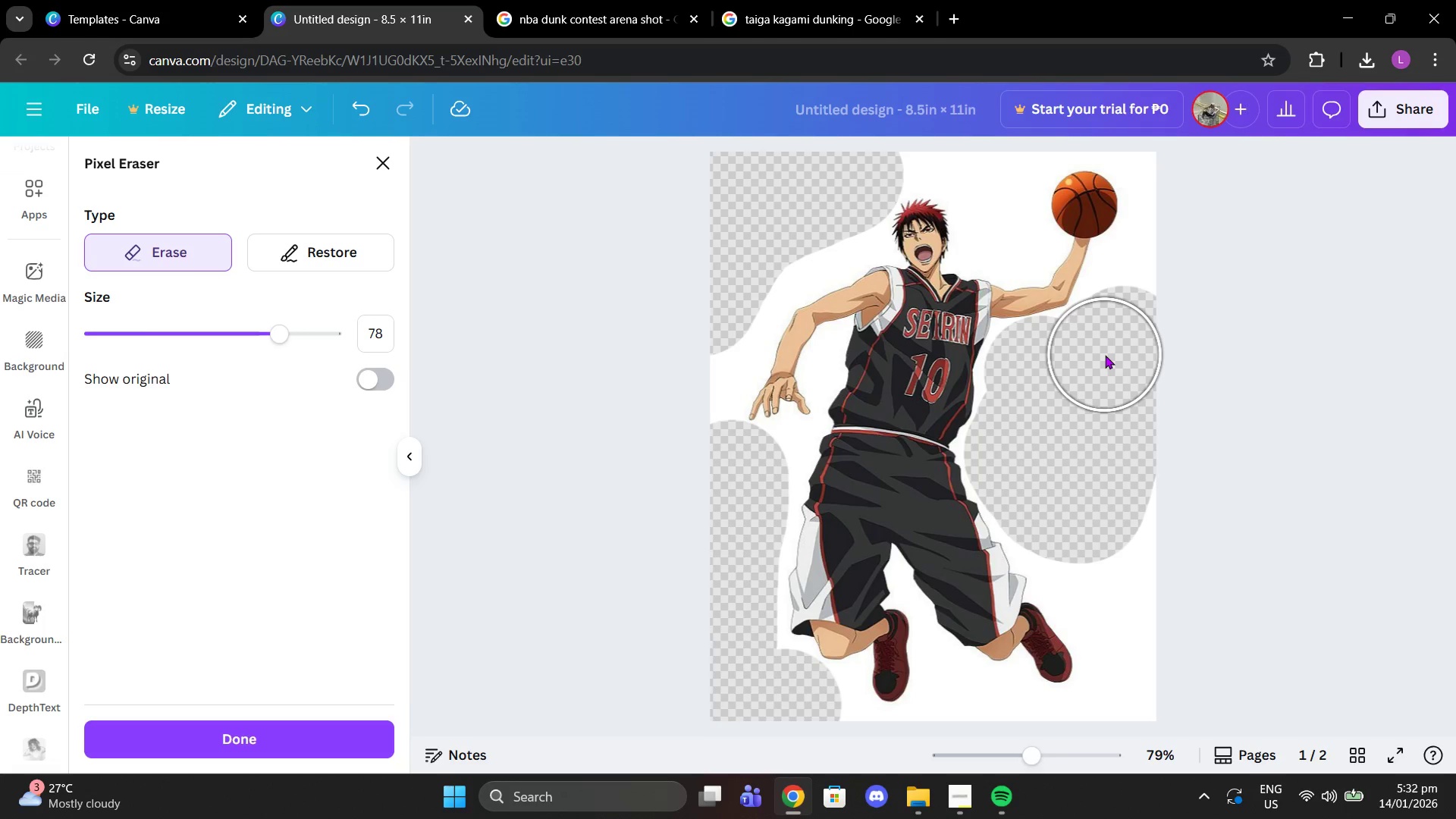 
left_click([1105, 355])
 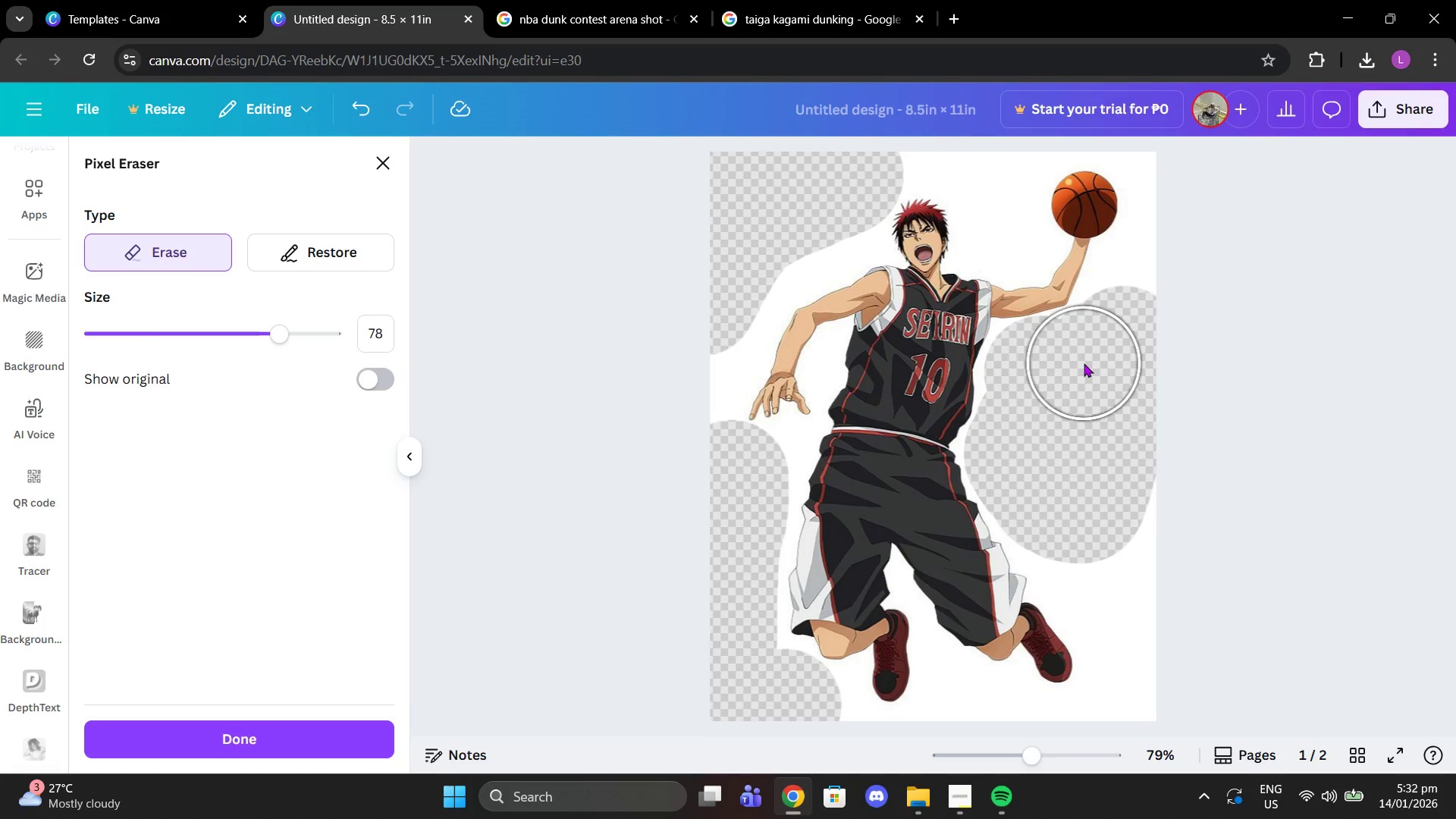 
left_click([1084, 363])
 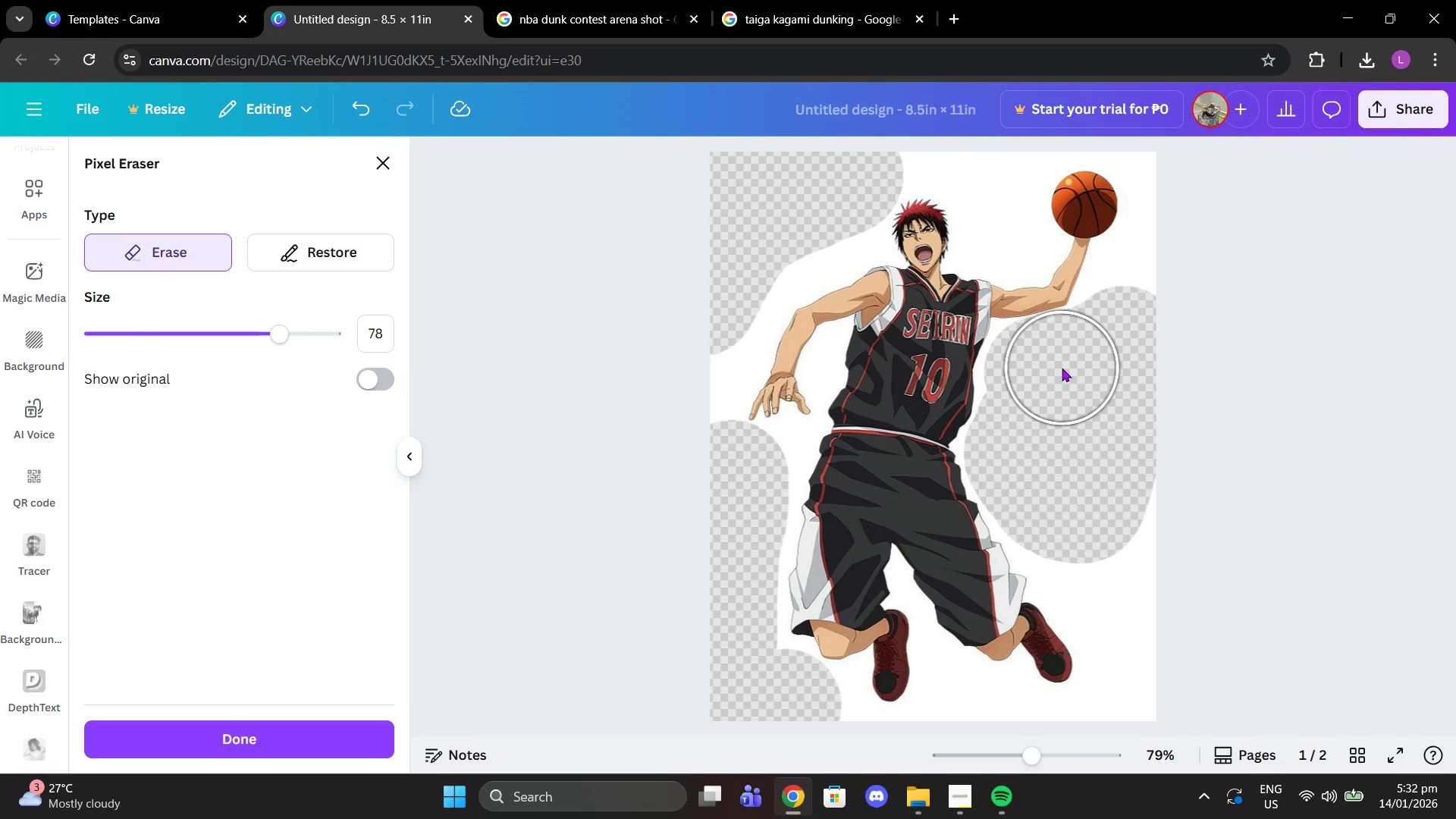 
left_click([1062, 368])
 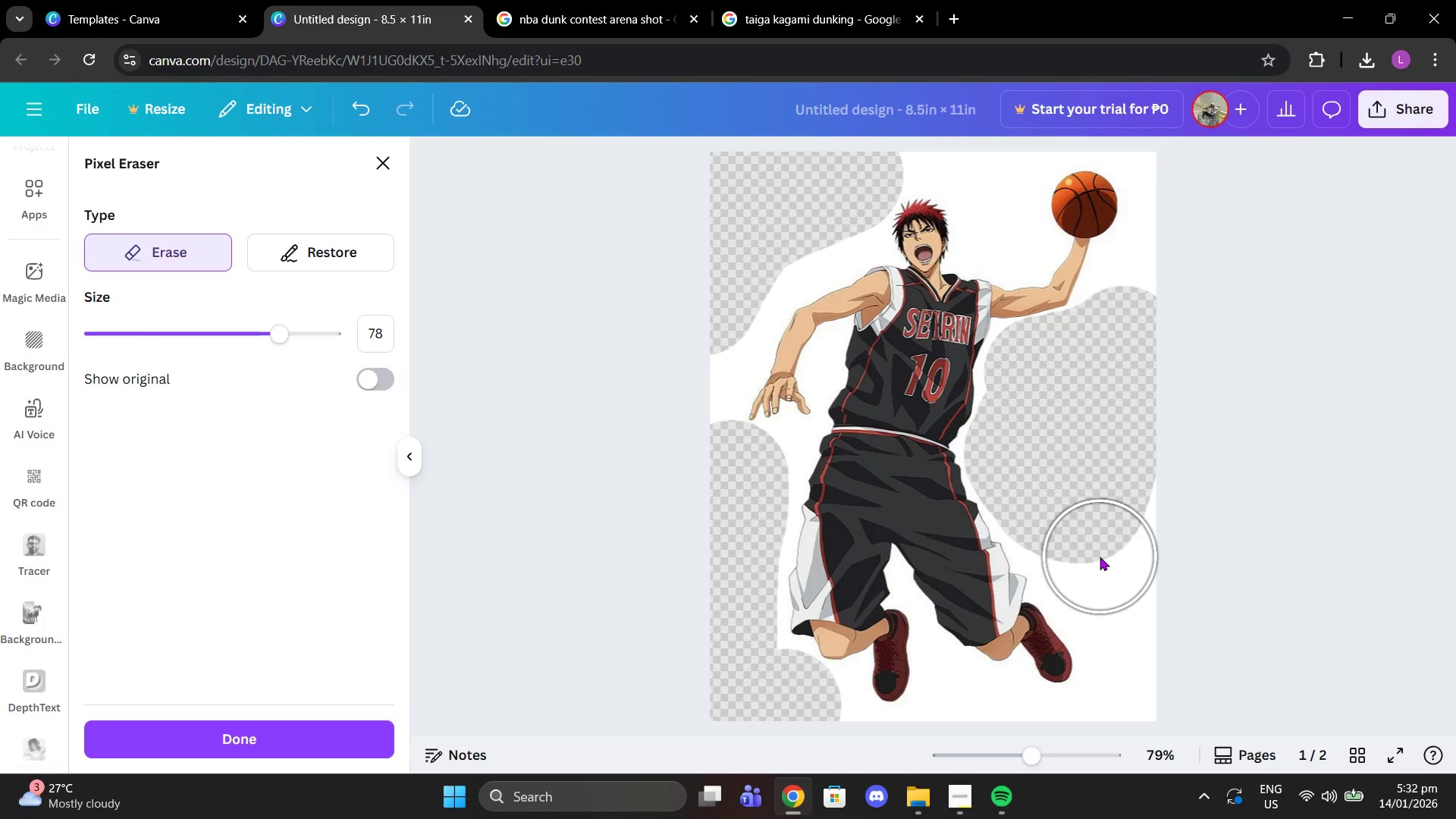 
left_click_drag(start_coordinate=[1100, 557], to_coordinate=[1152, 621])
 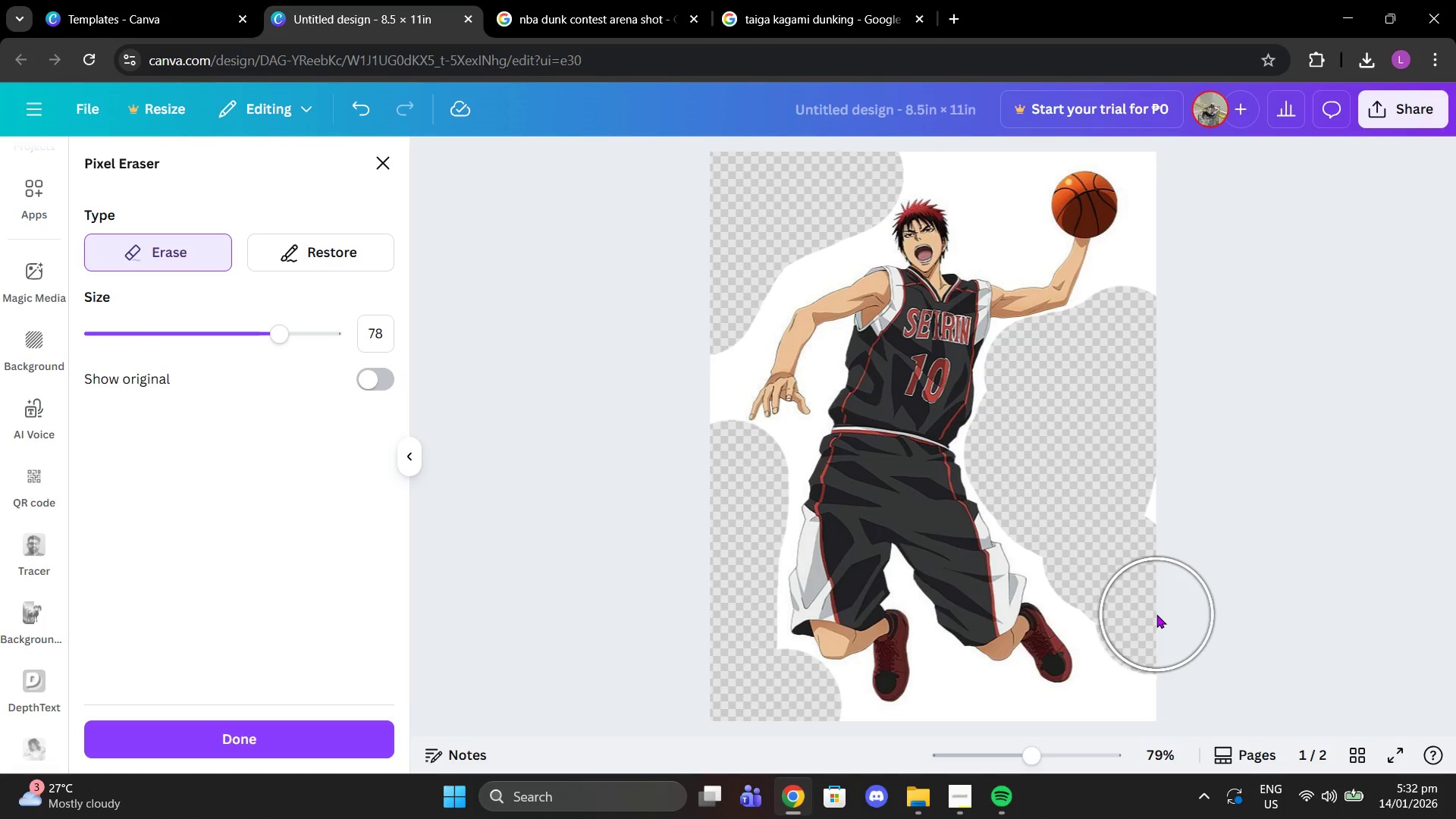 
scroll: coordinate [1156, 614], scroll_direction: down, amount: 2.0
 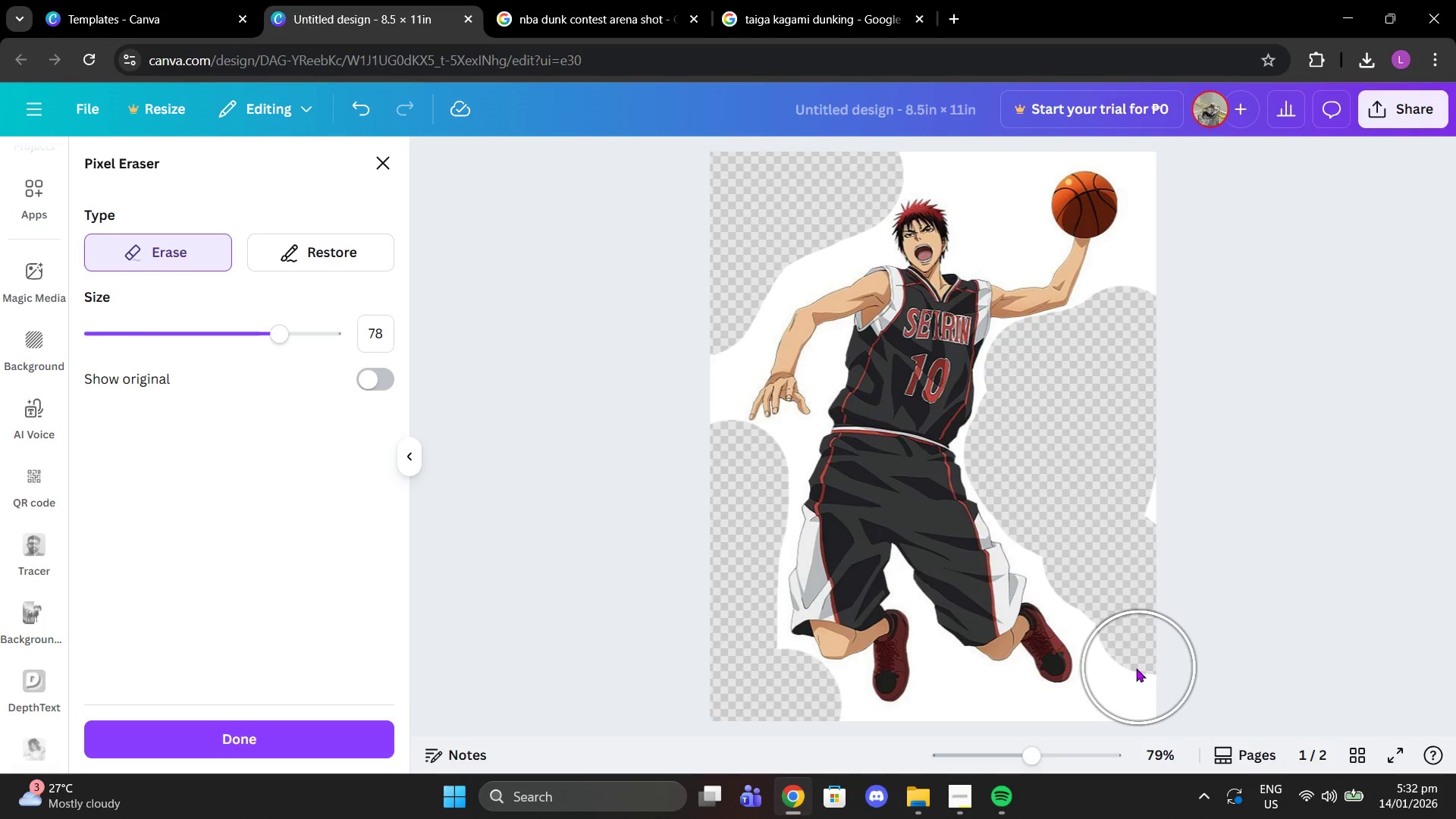 
left_click([1136, 668])
 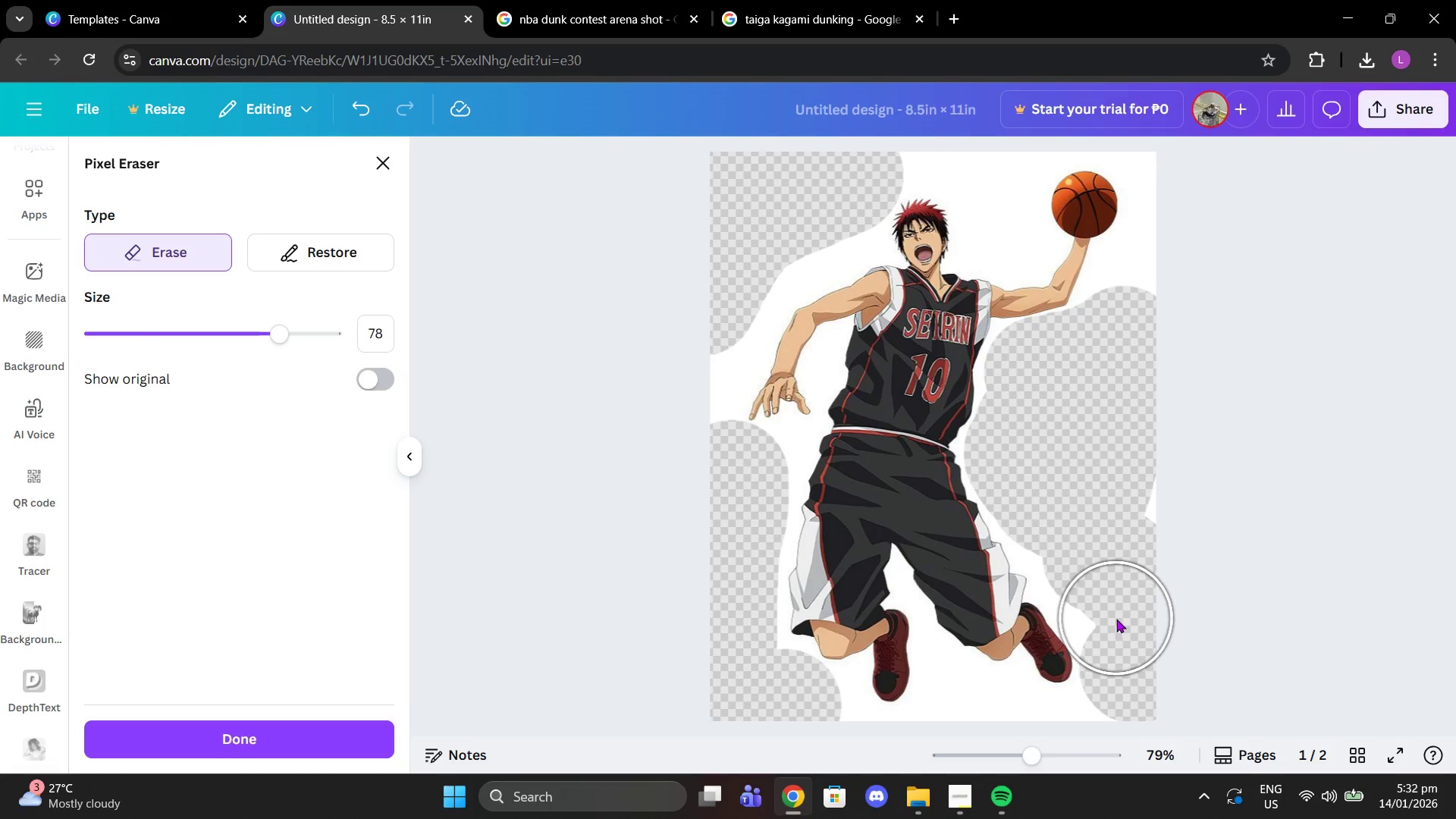 
left_click([1116, 619])
 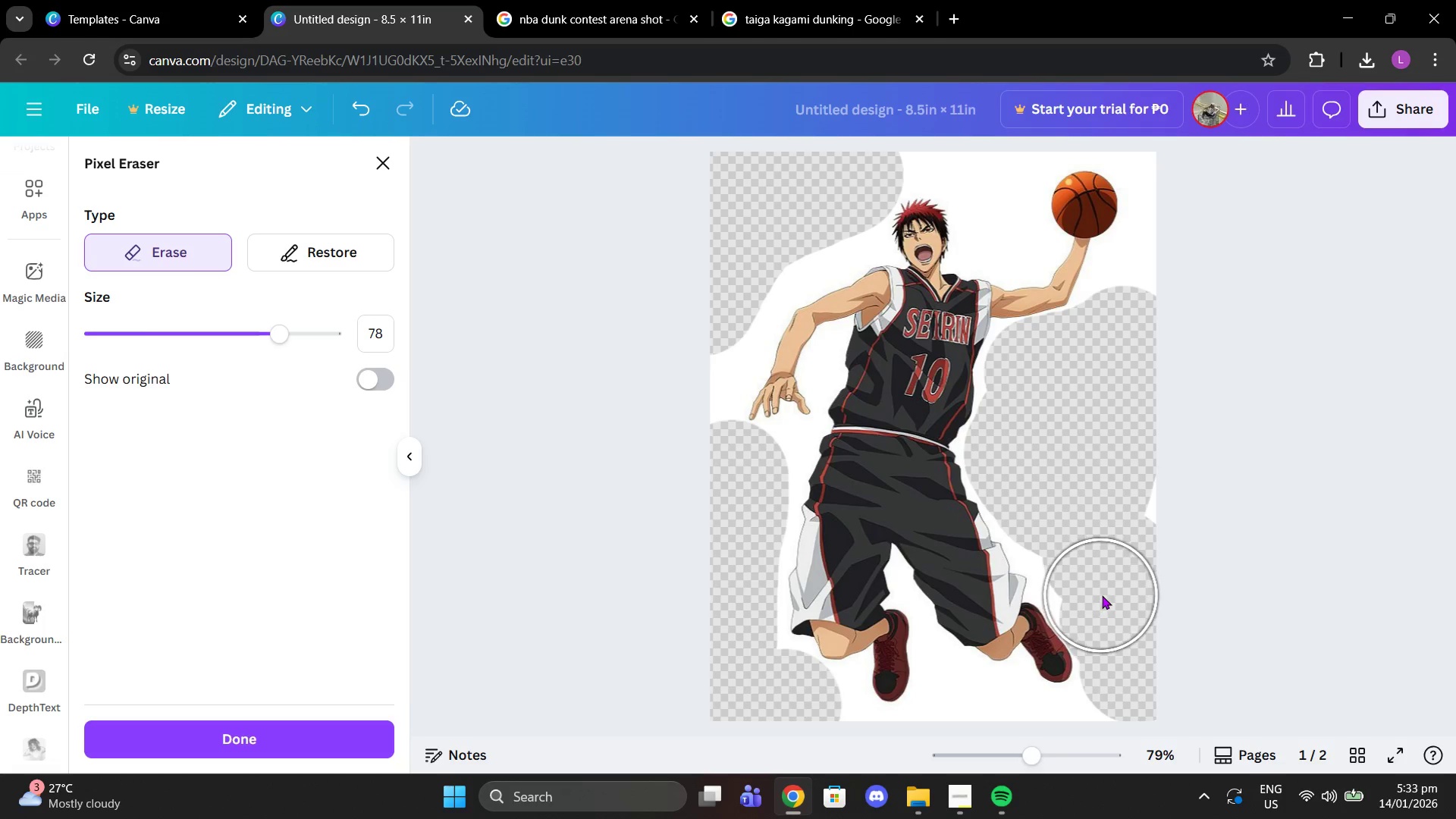 
left_click([1100, 595])
 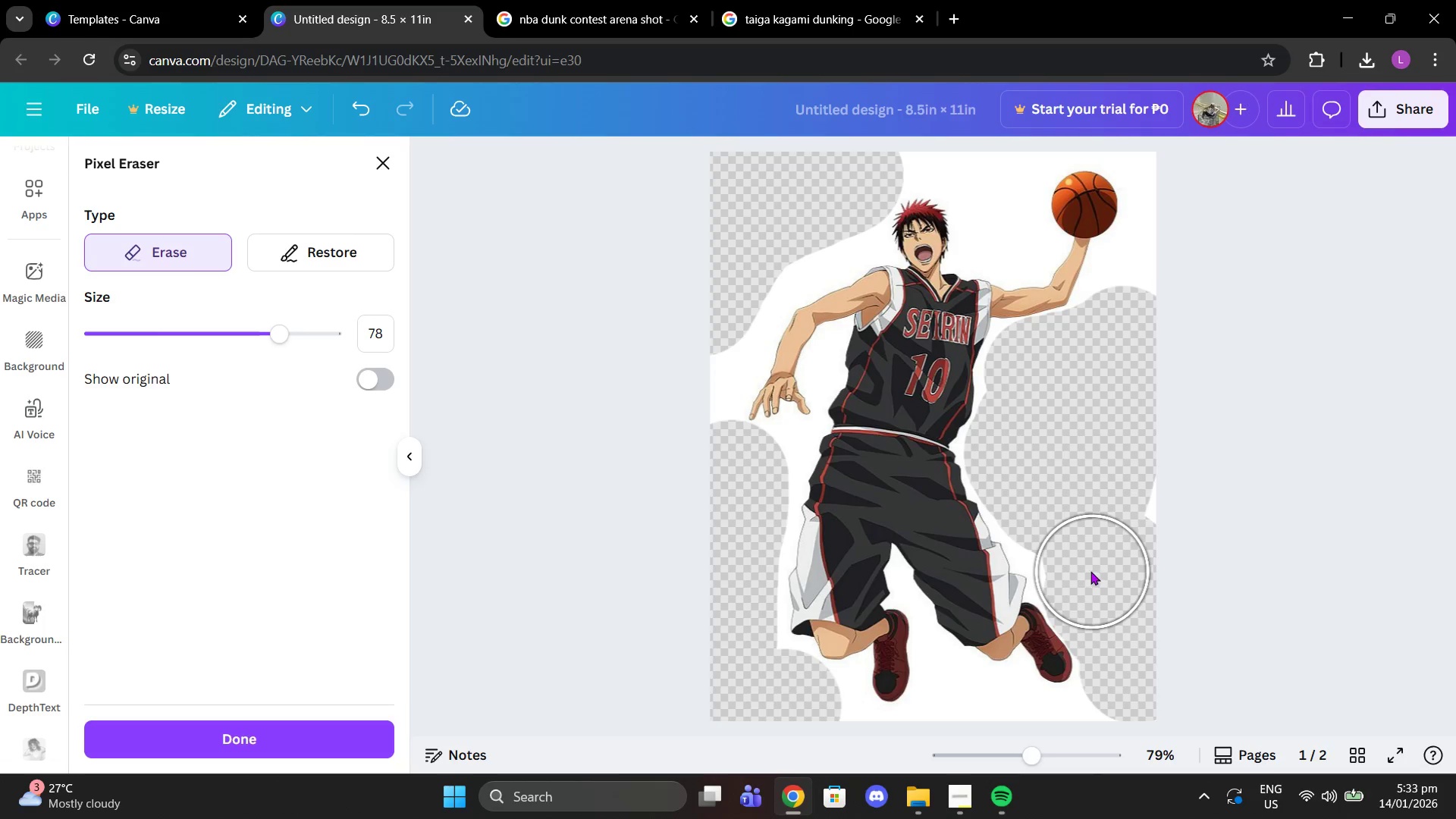 
left_click([1088, 570])
 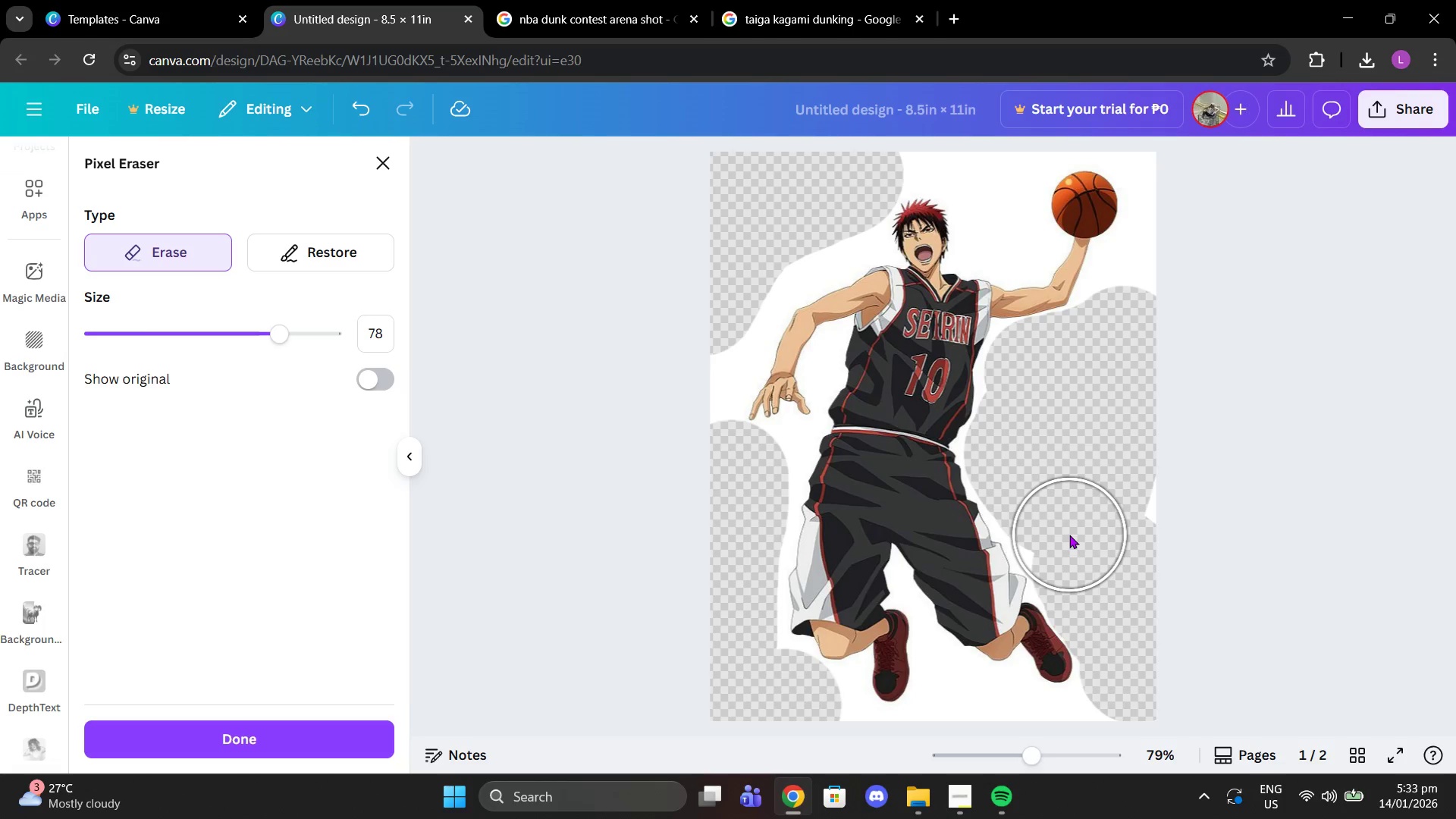 
left_click([1069, 535])
 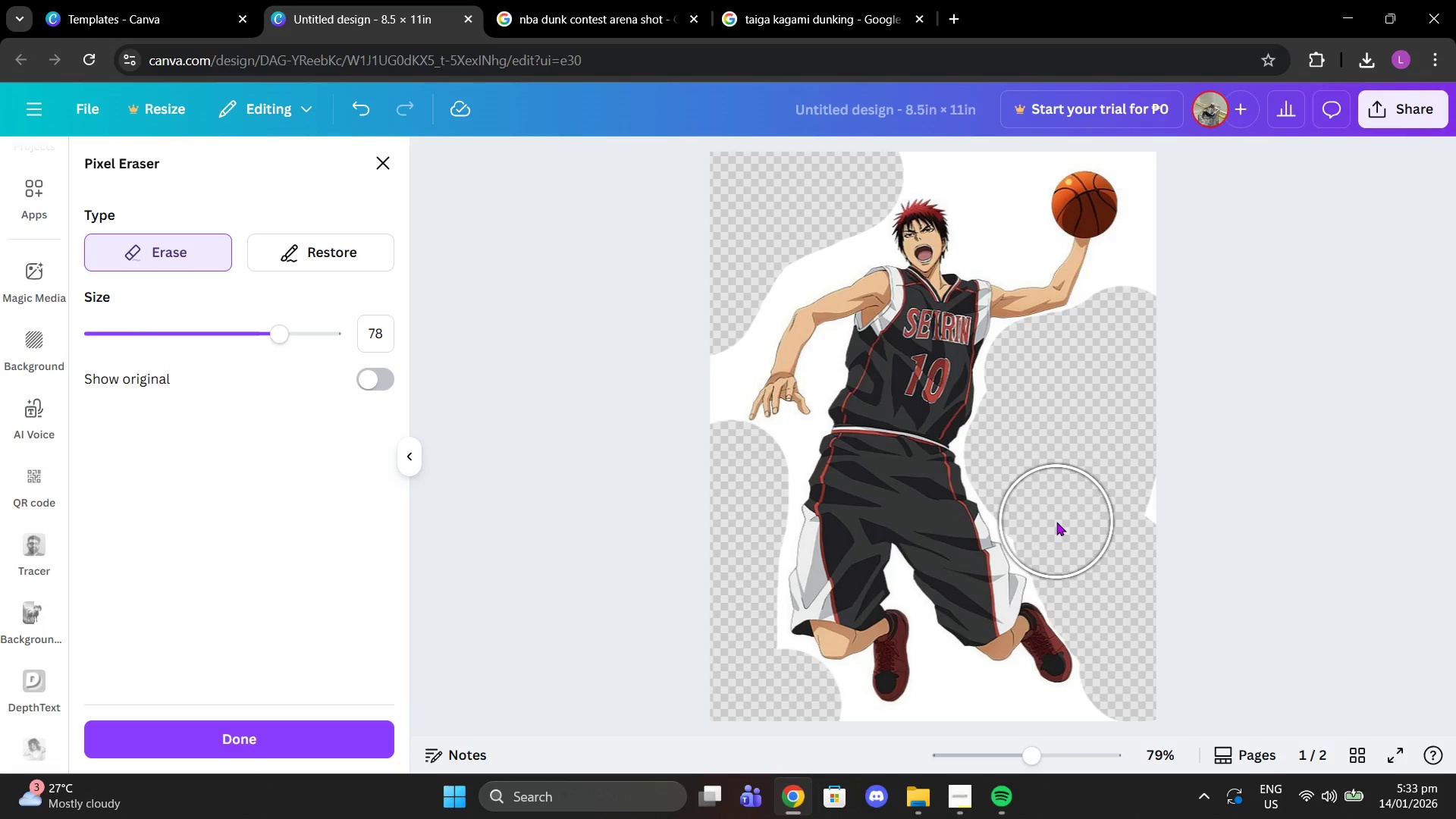 
left_click([1056, 522])
 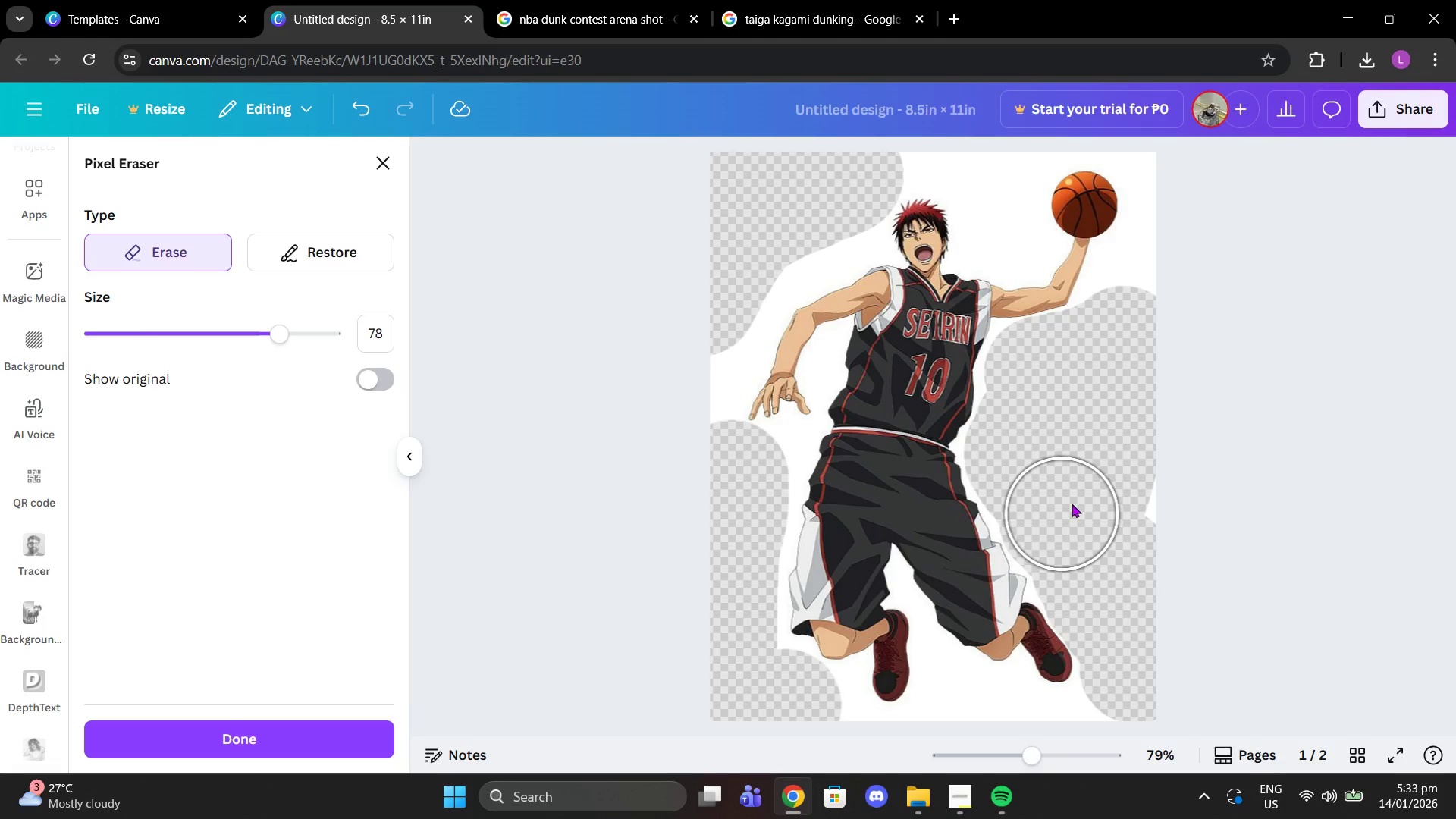 
left_click([1042, 494])
 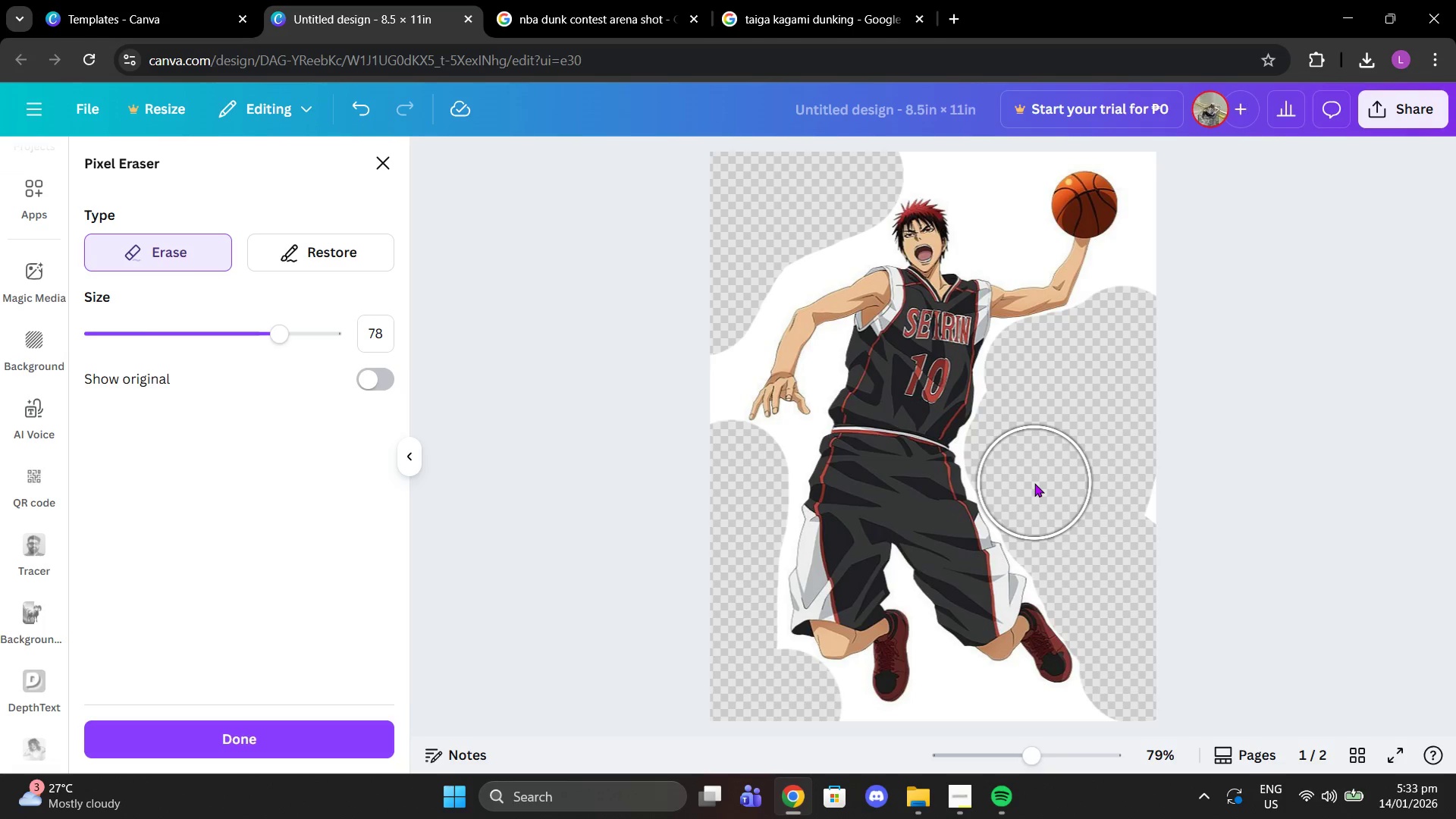 
left_click([1034, 483])
 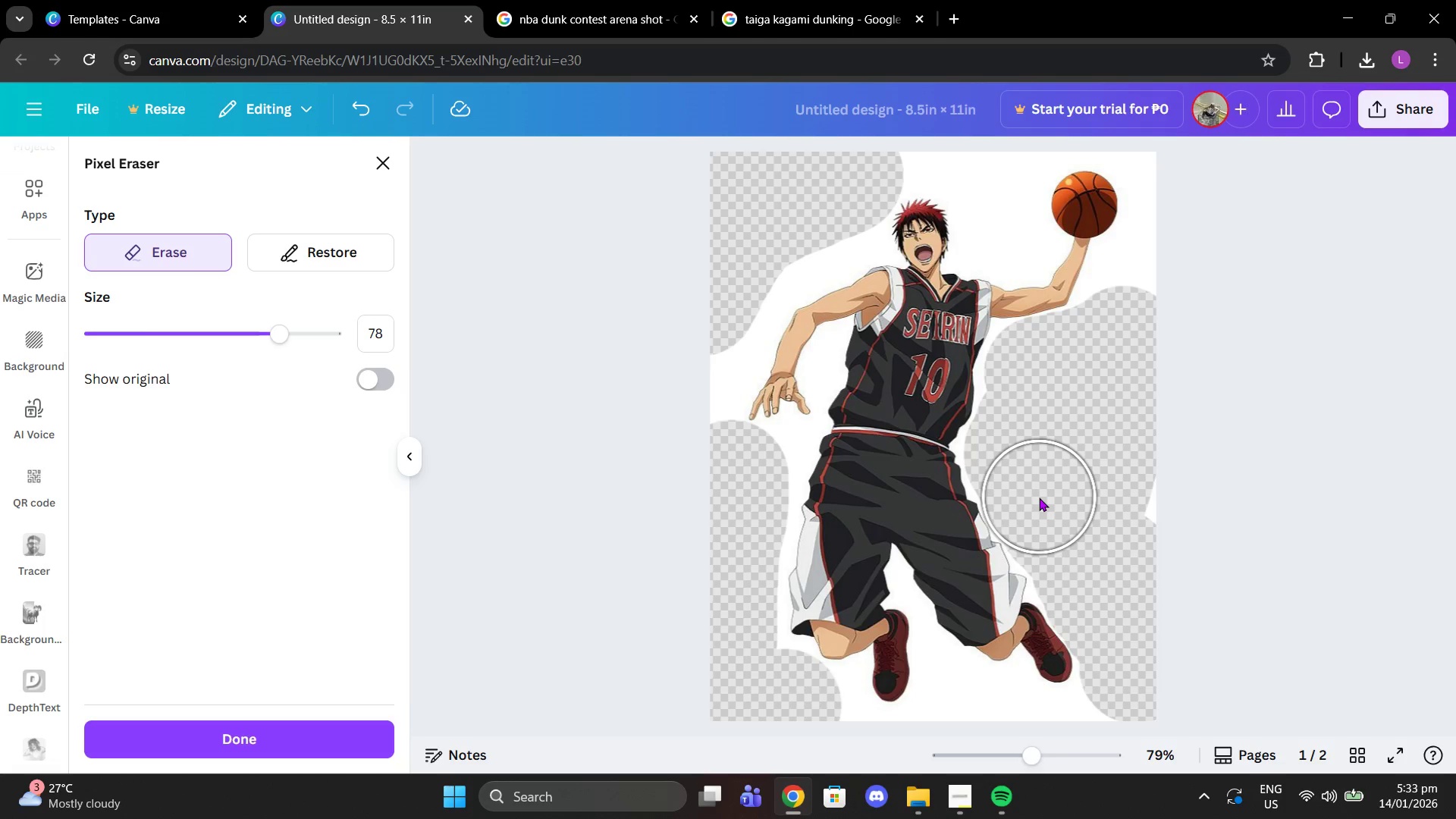 
left_click([1039, 497])
 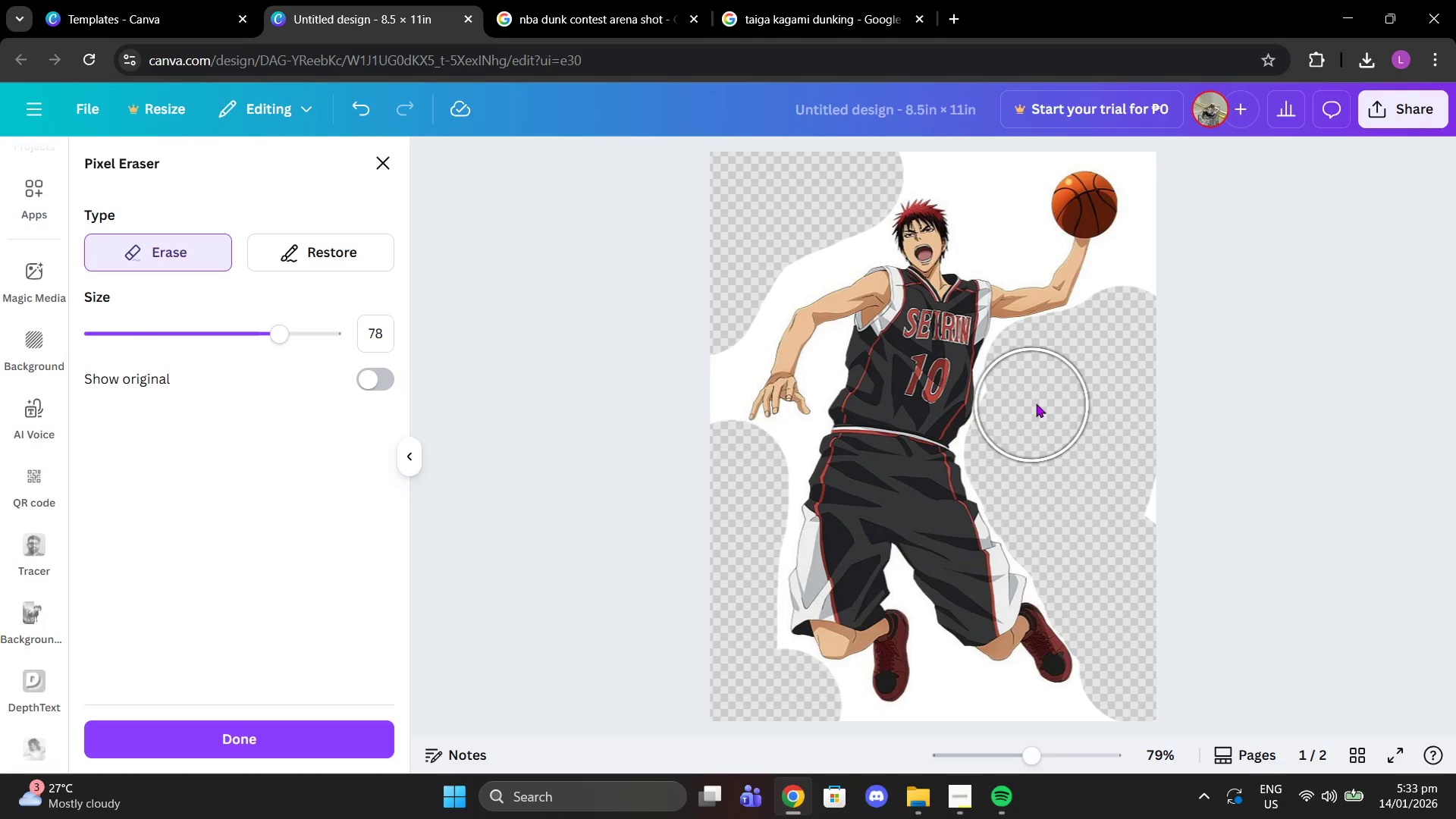 
left_click([1036, 403])
 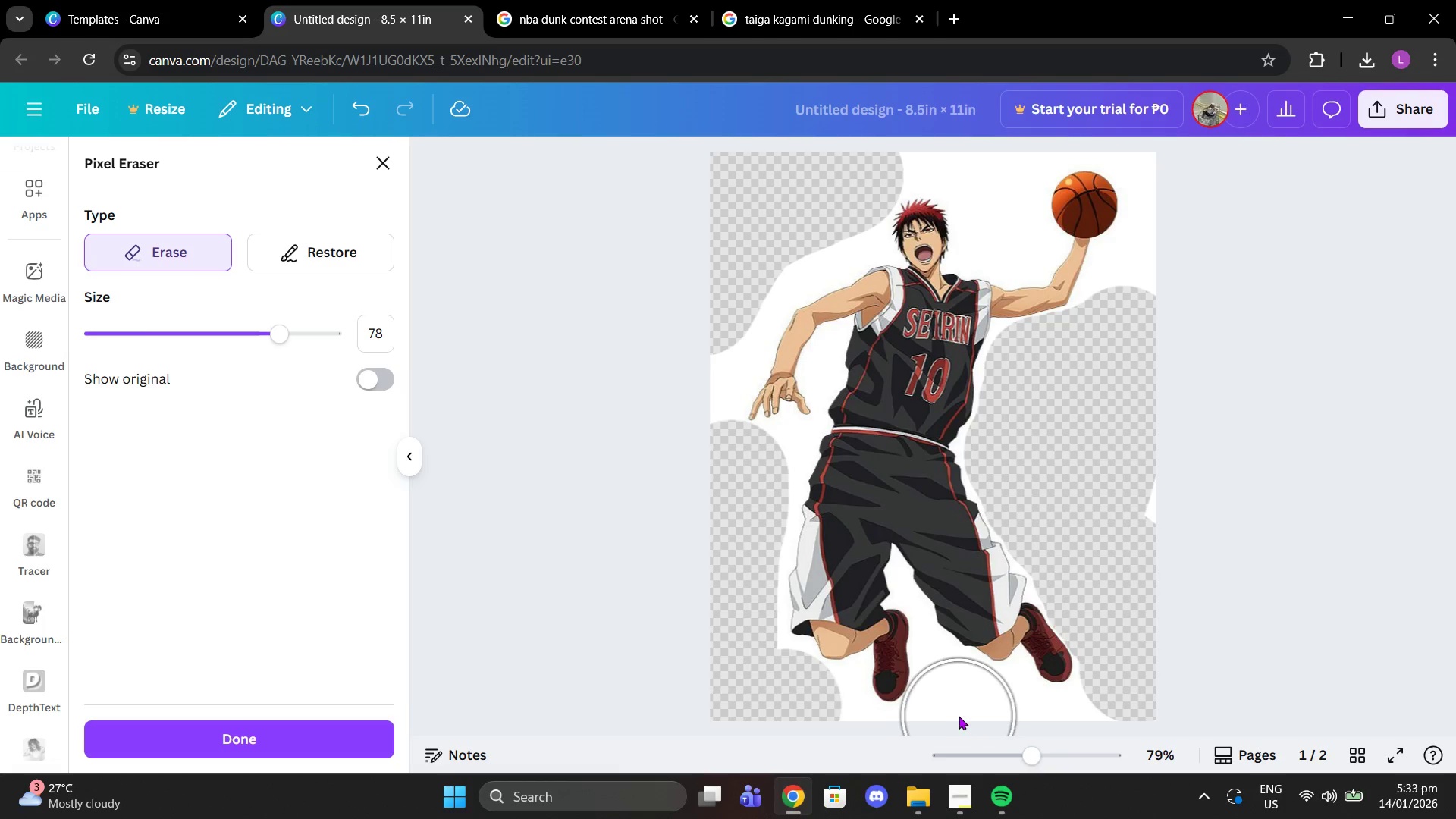 
left_click([968, 712])
 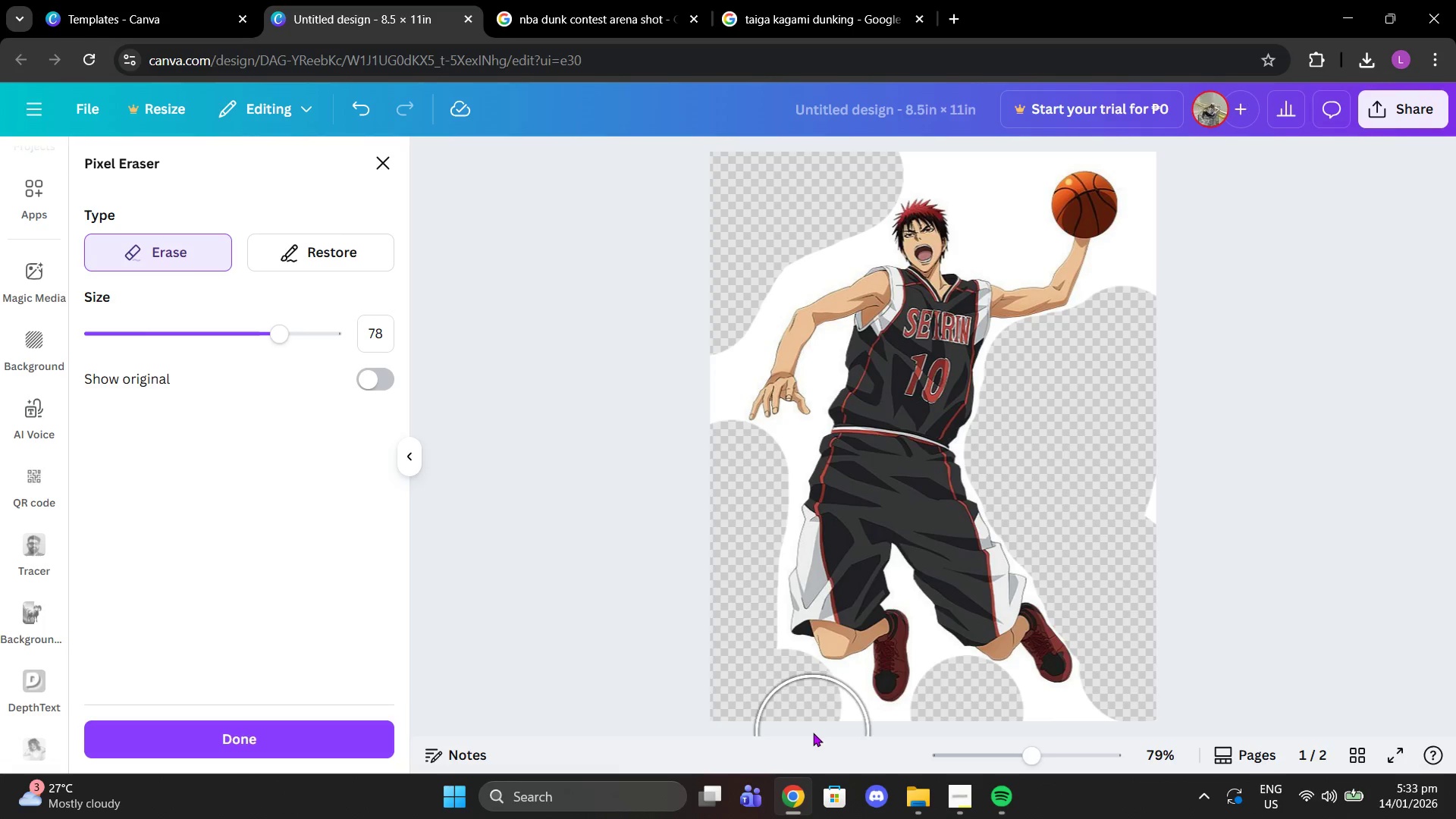 
left_click([814, 721])
 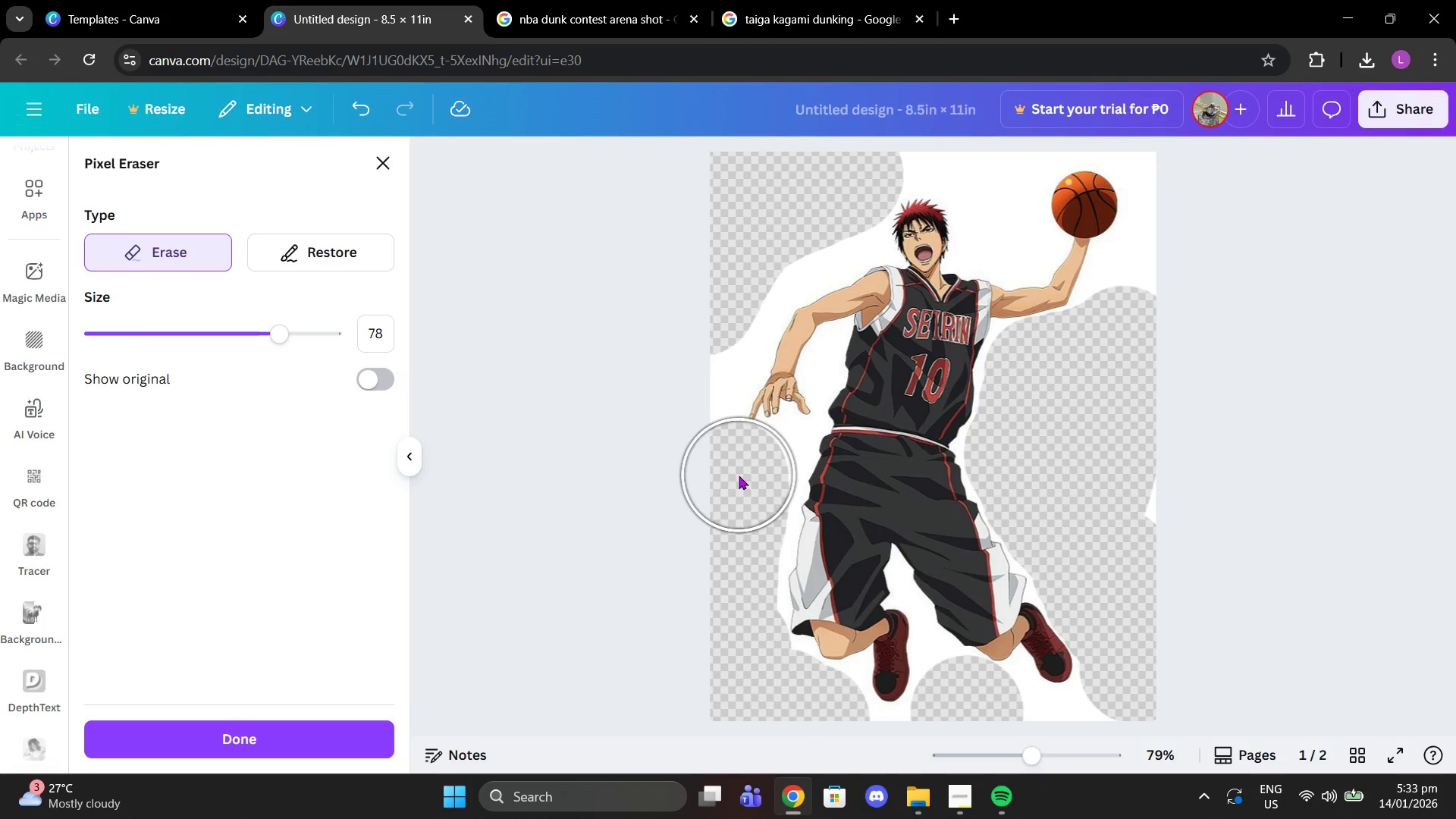 
left_click([746, 482])
 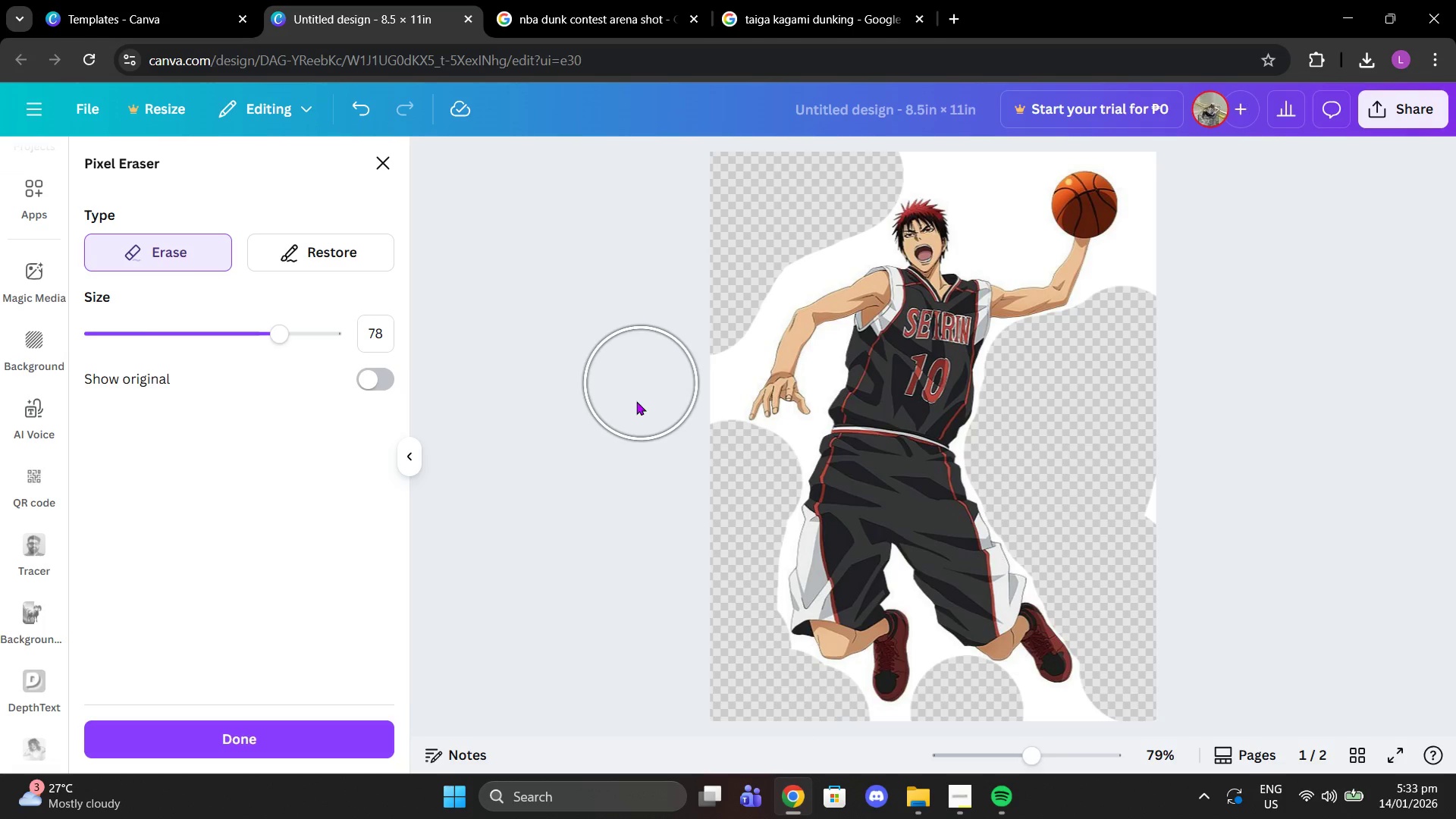 
left_click([698, 380])
 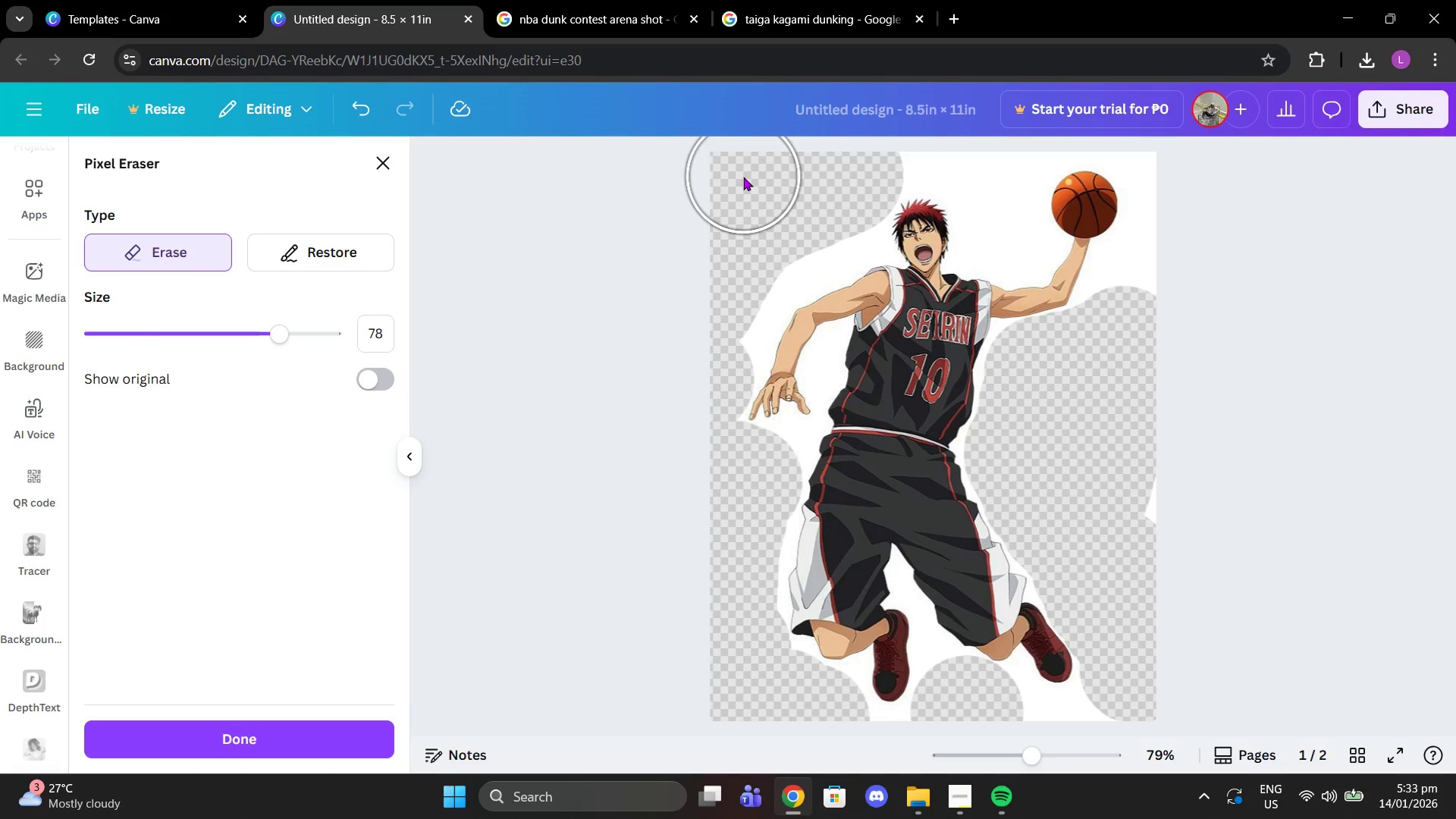 
wait(5.52)
 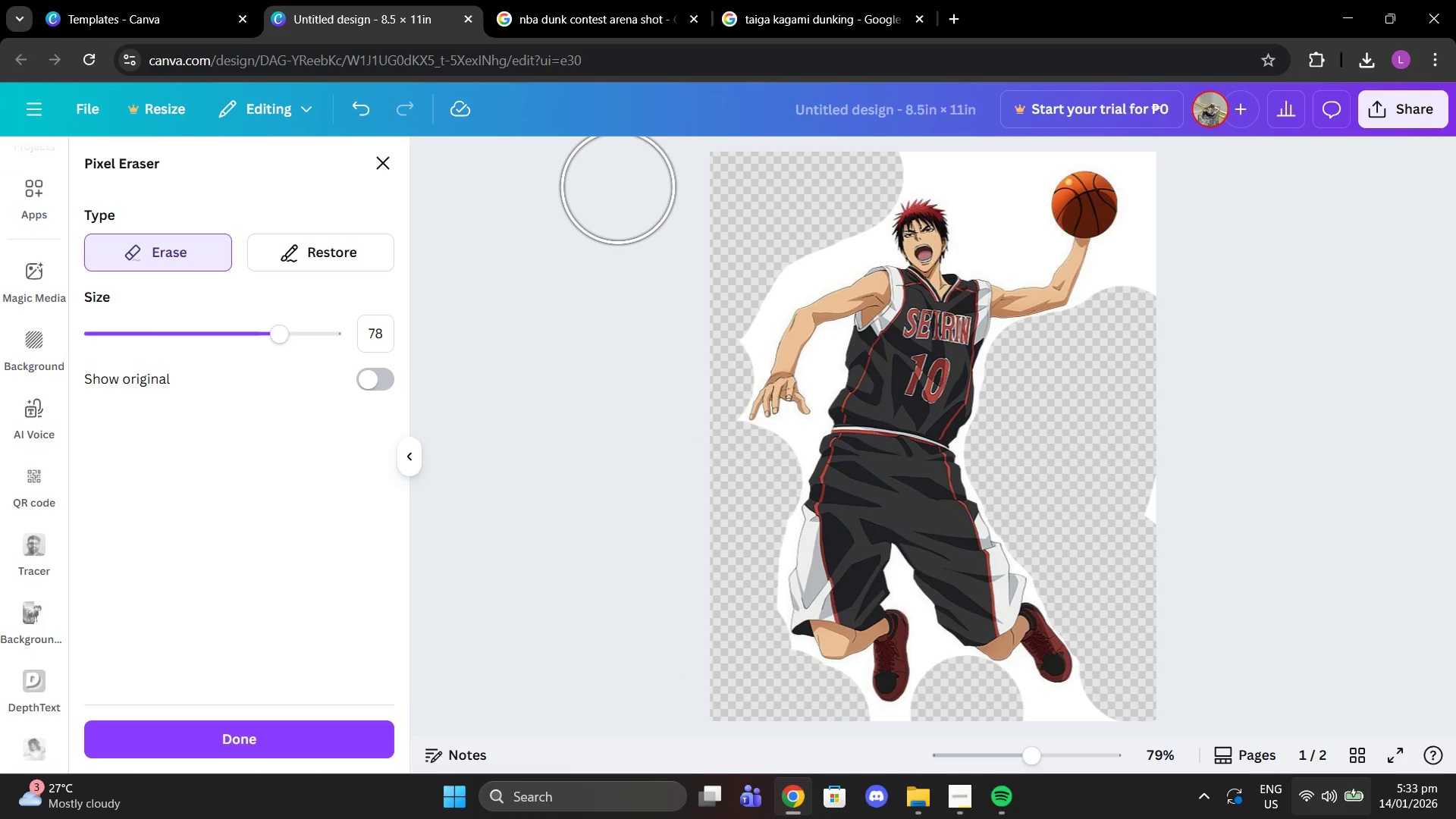 
left_click([793, 235])
 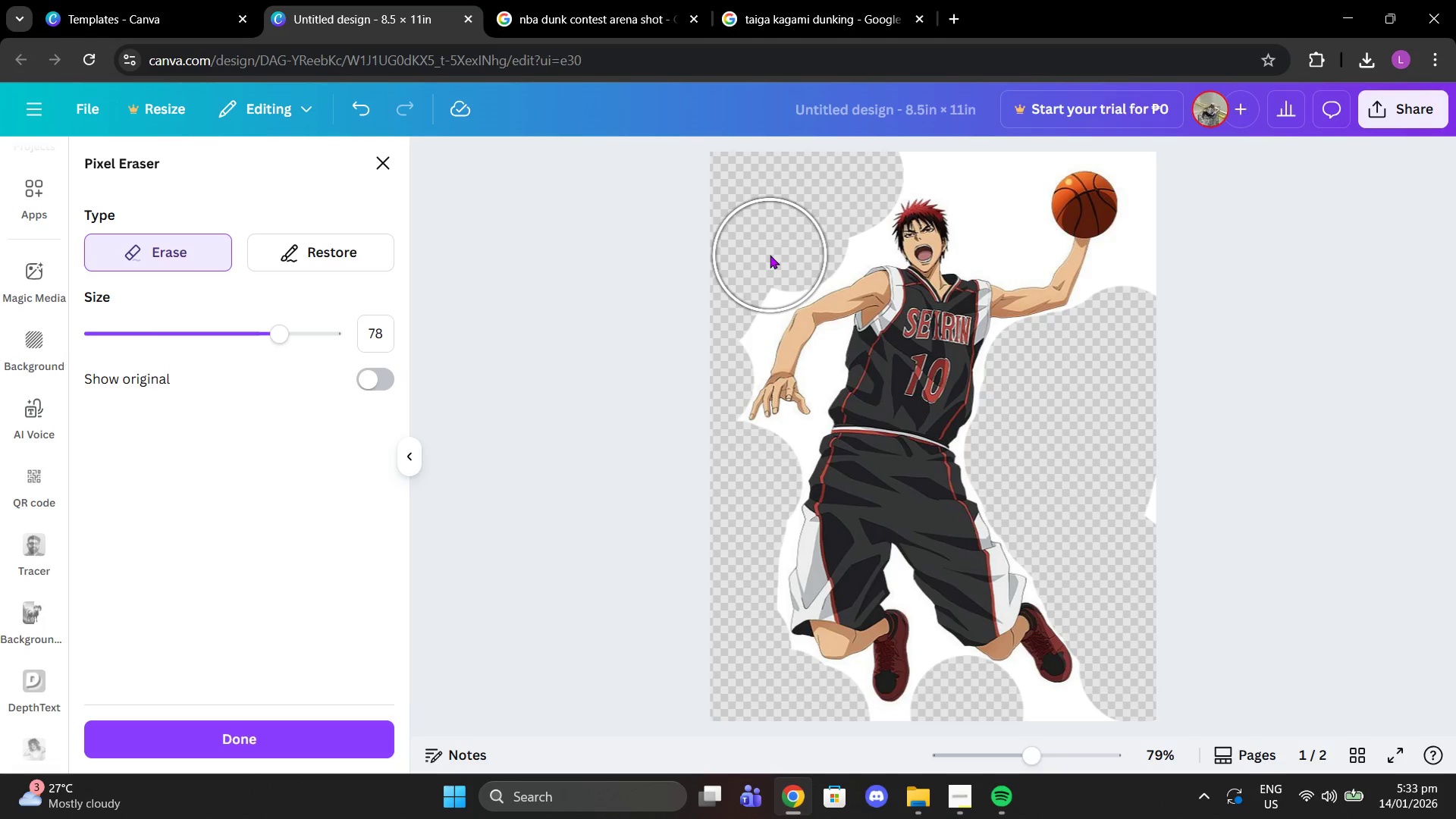 
left_click([767, 254])
 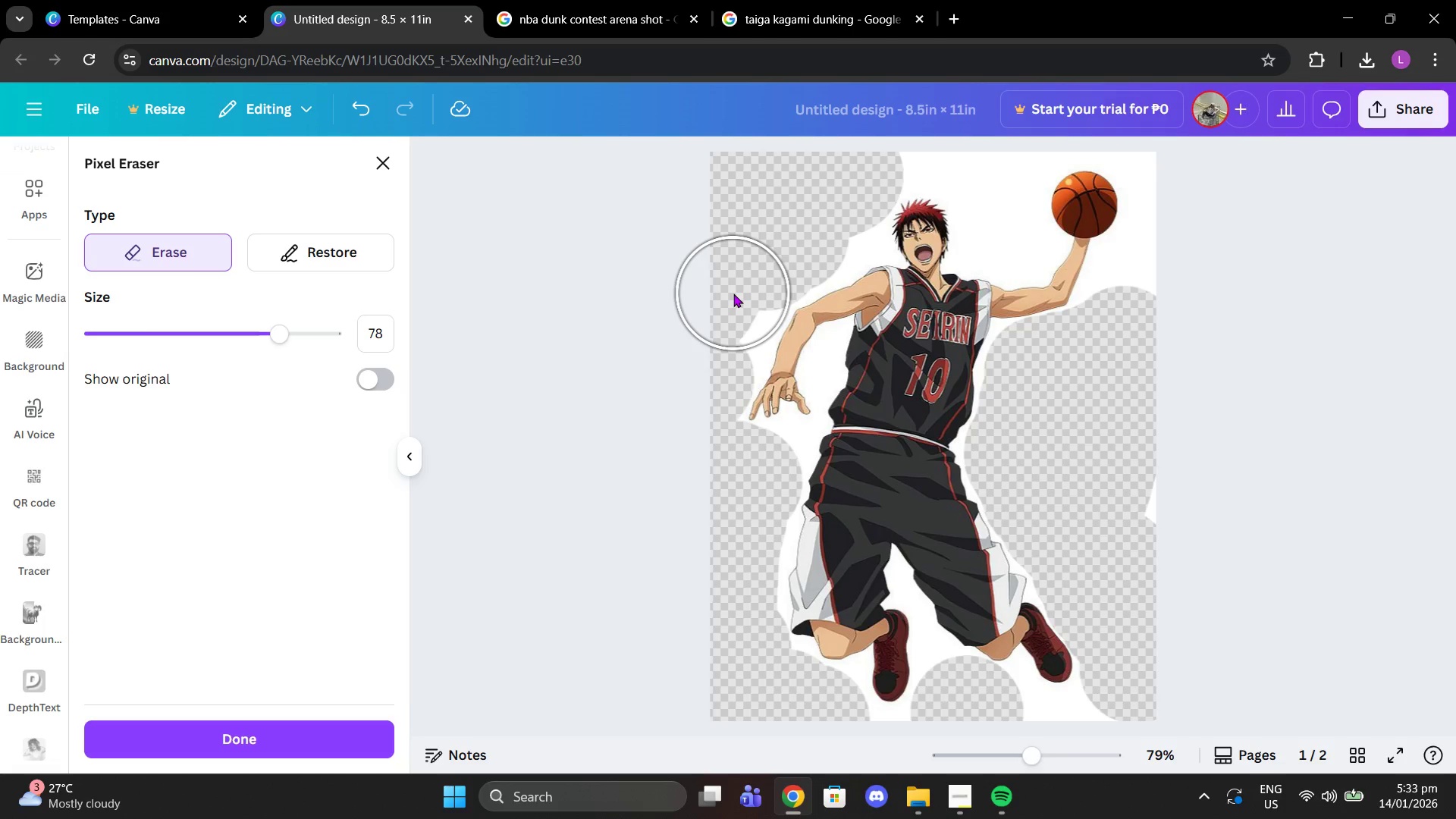 
left_click([733, 293])
 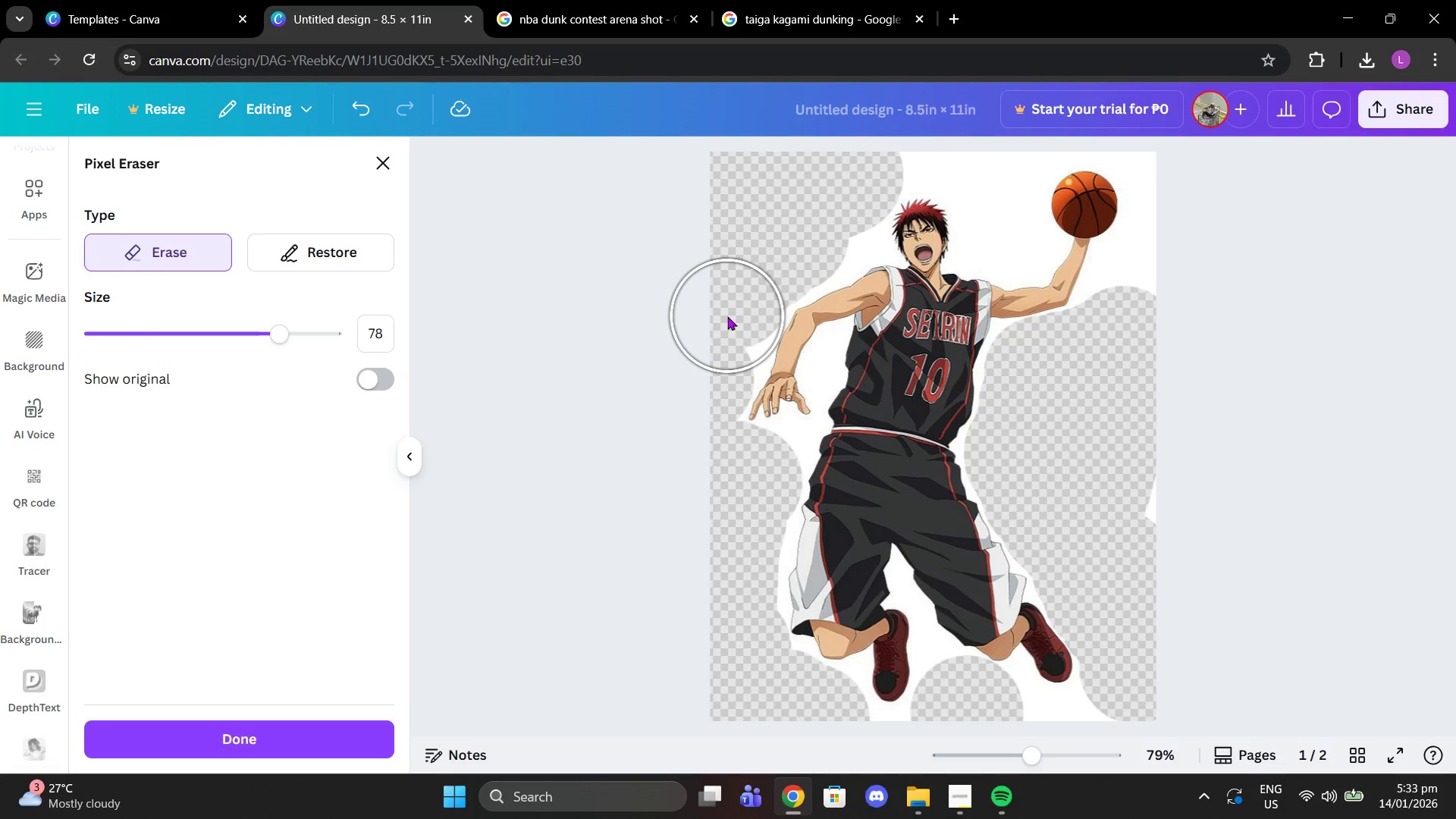 
left_click([727, 316])
 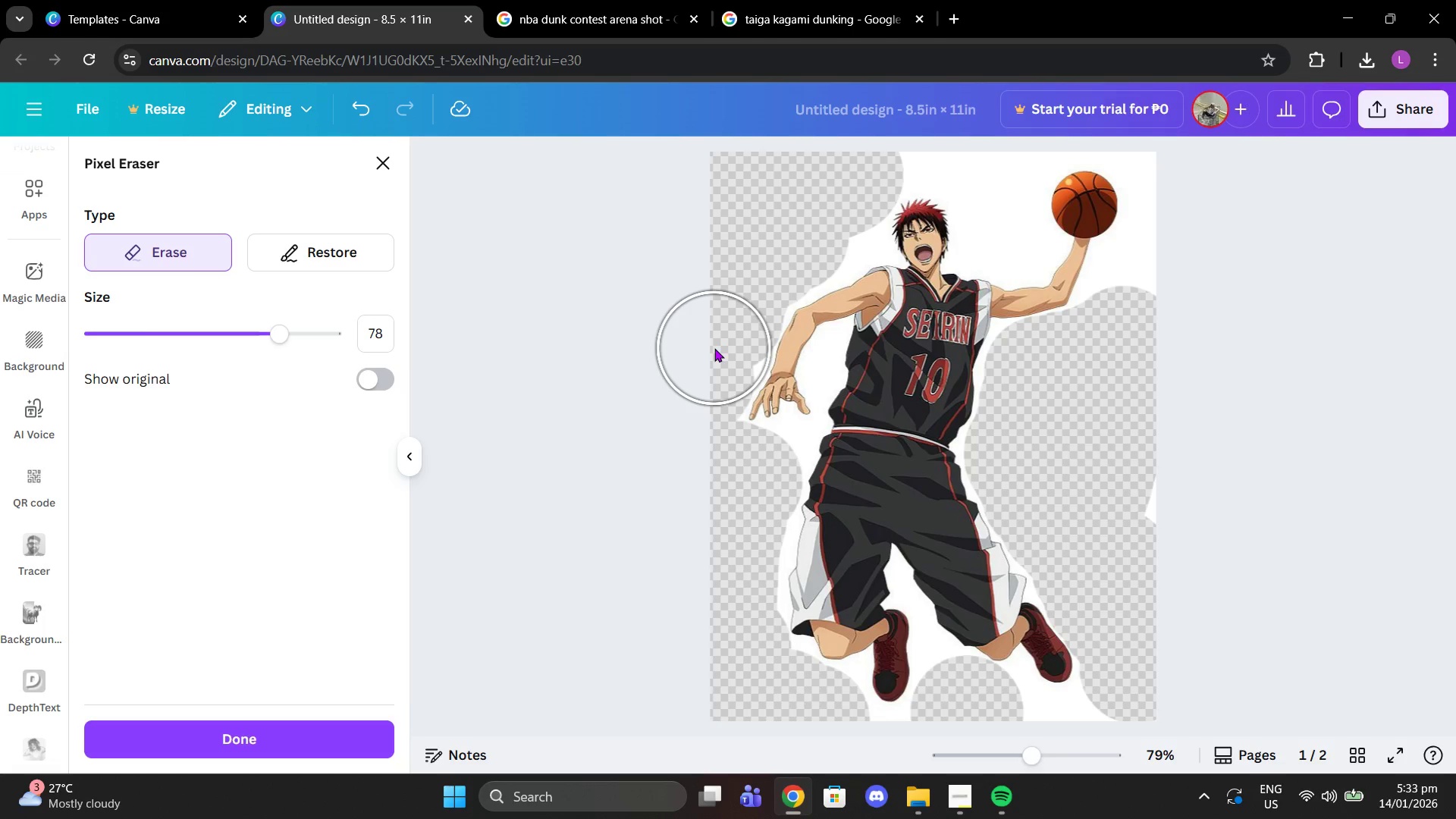 
left_click([714, 348])
 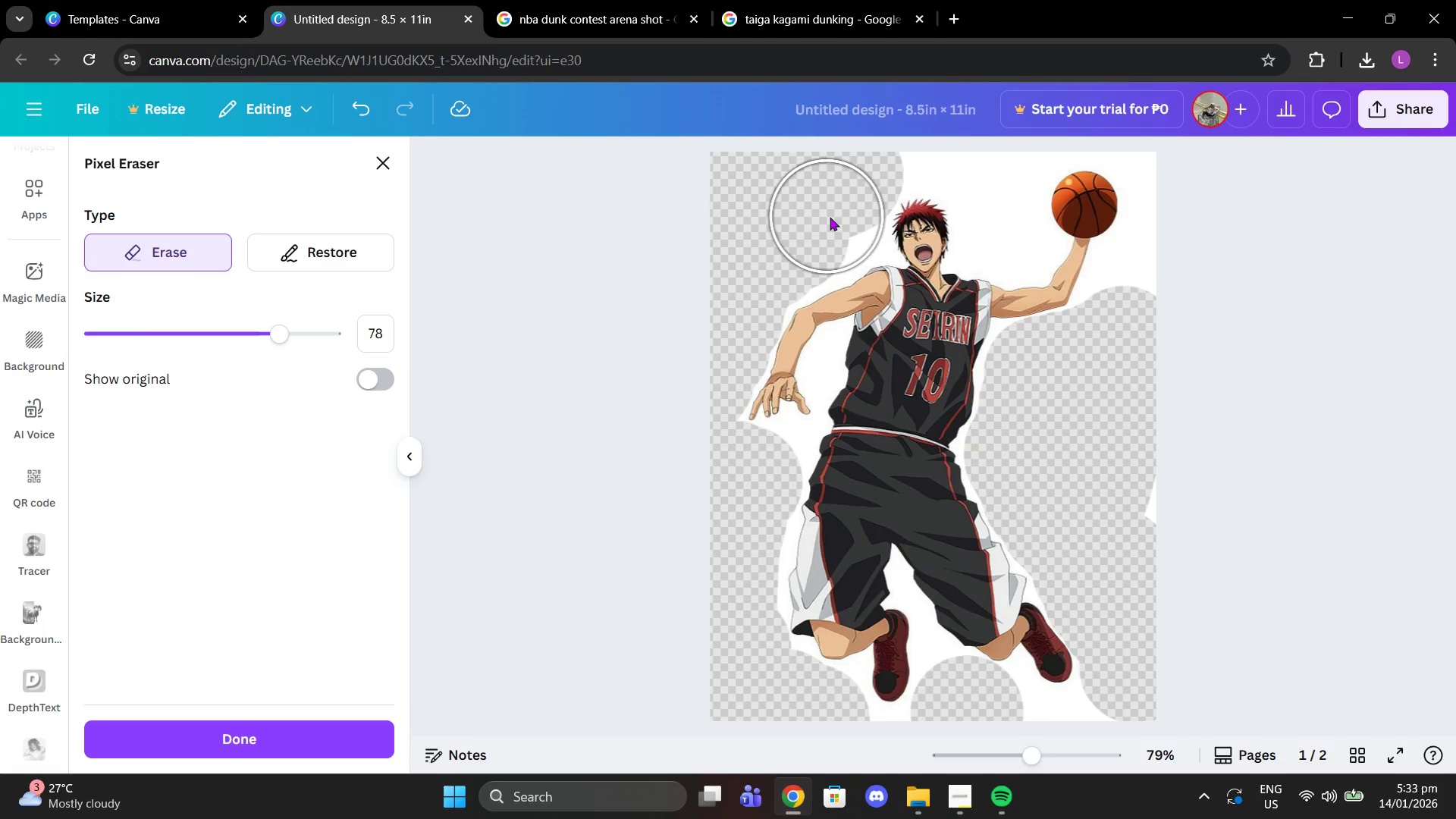 
left_click([833, 217])
 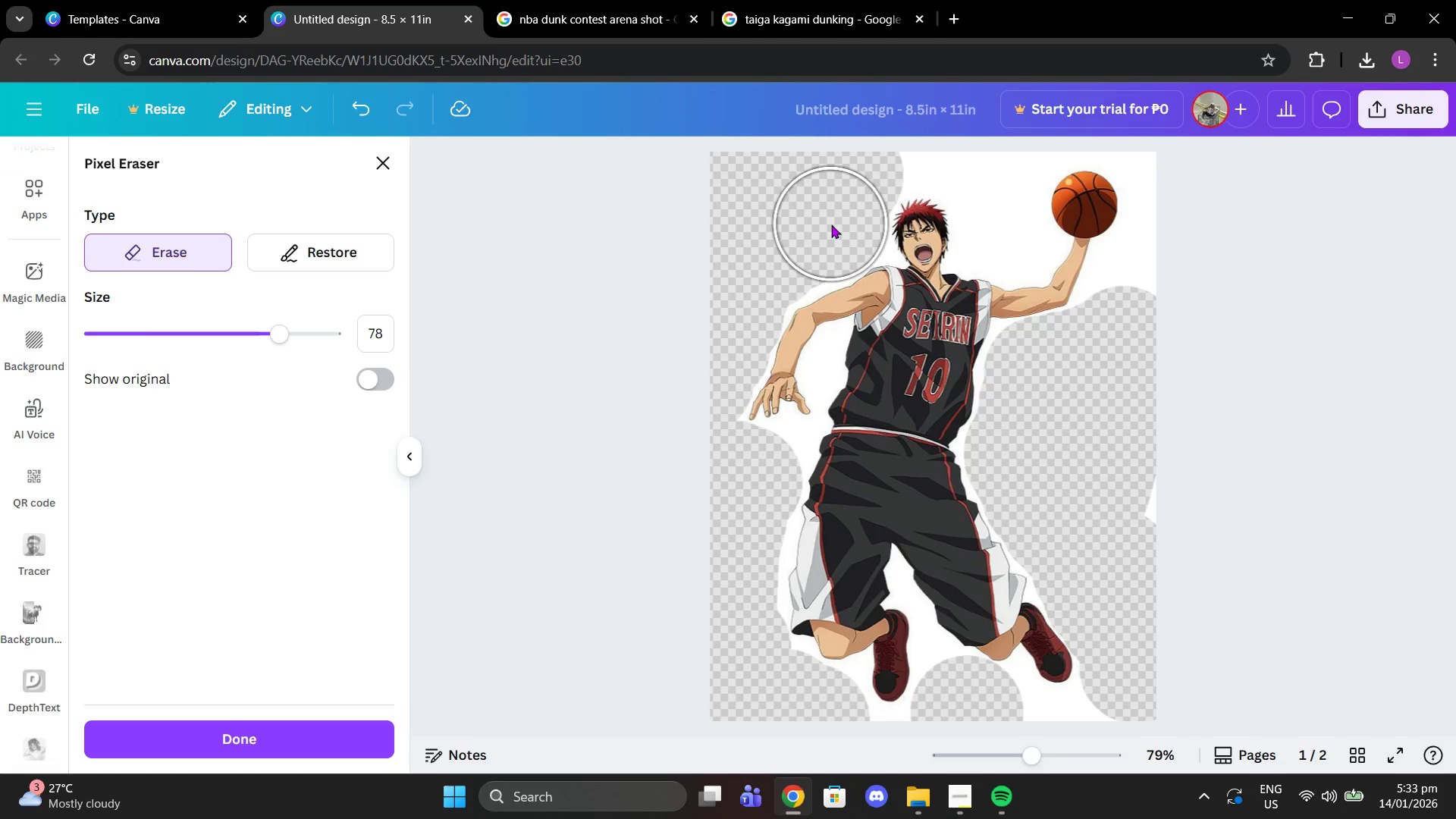 
left_click([831, 224])
 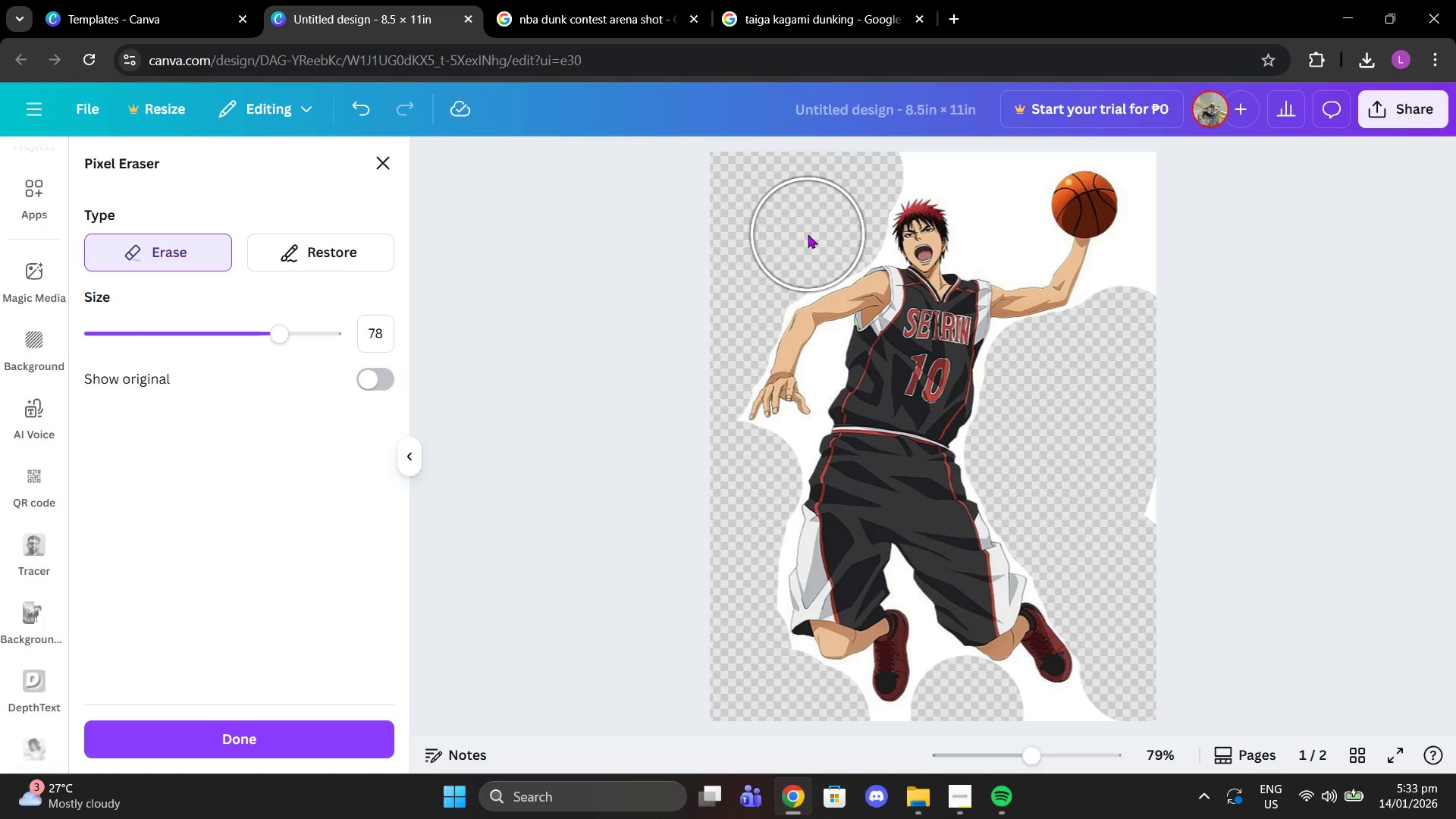 
left_click([808, 234])
 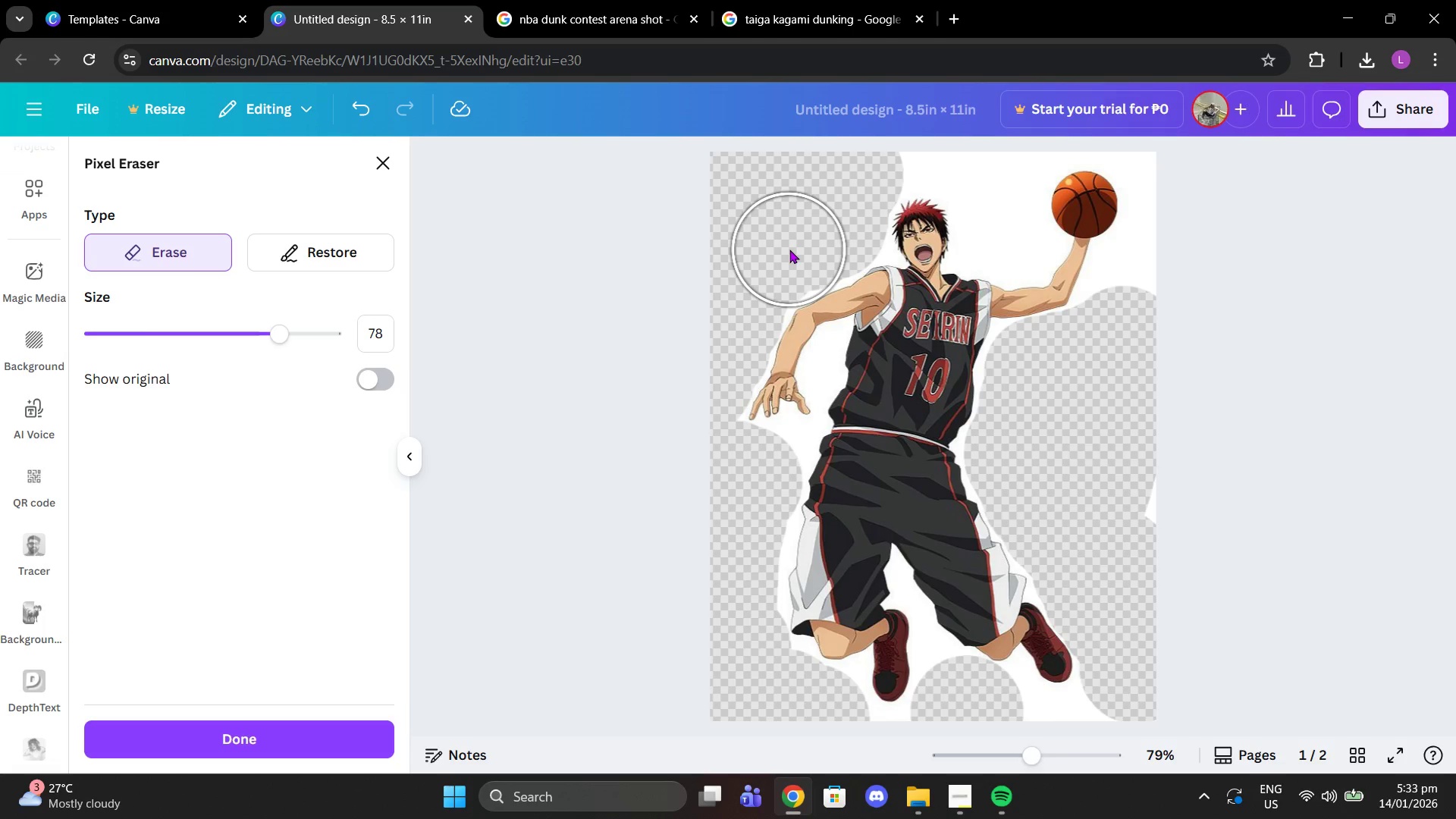 
left_click([789, 249])
 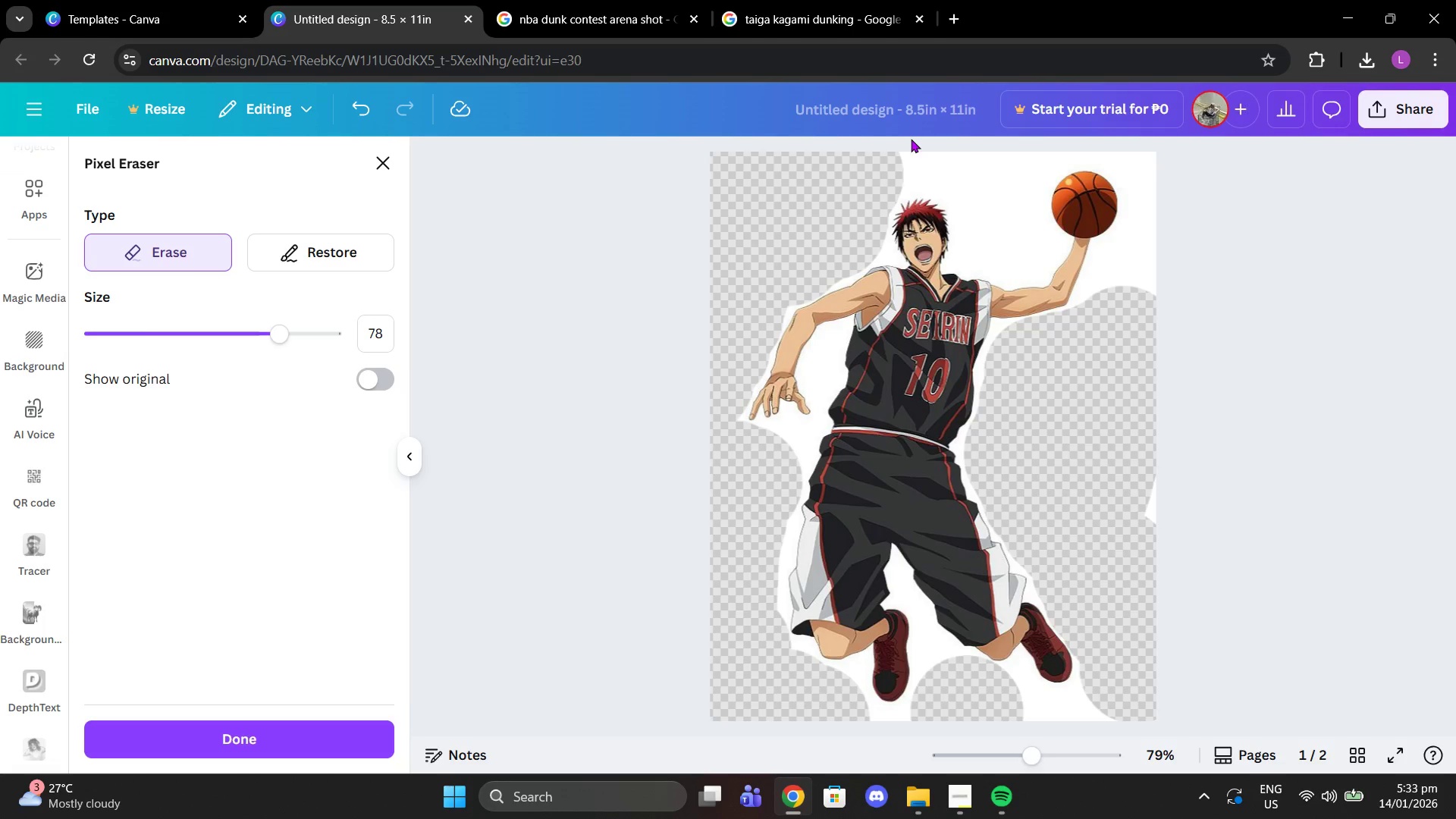 
left_click([916, 140])
 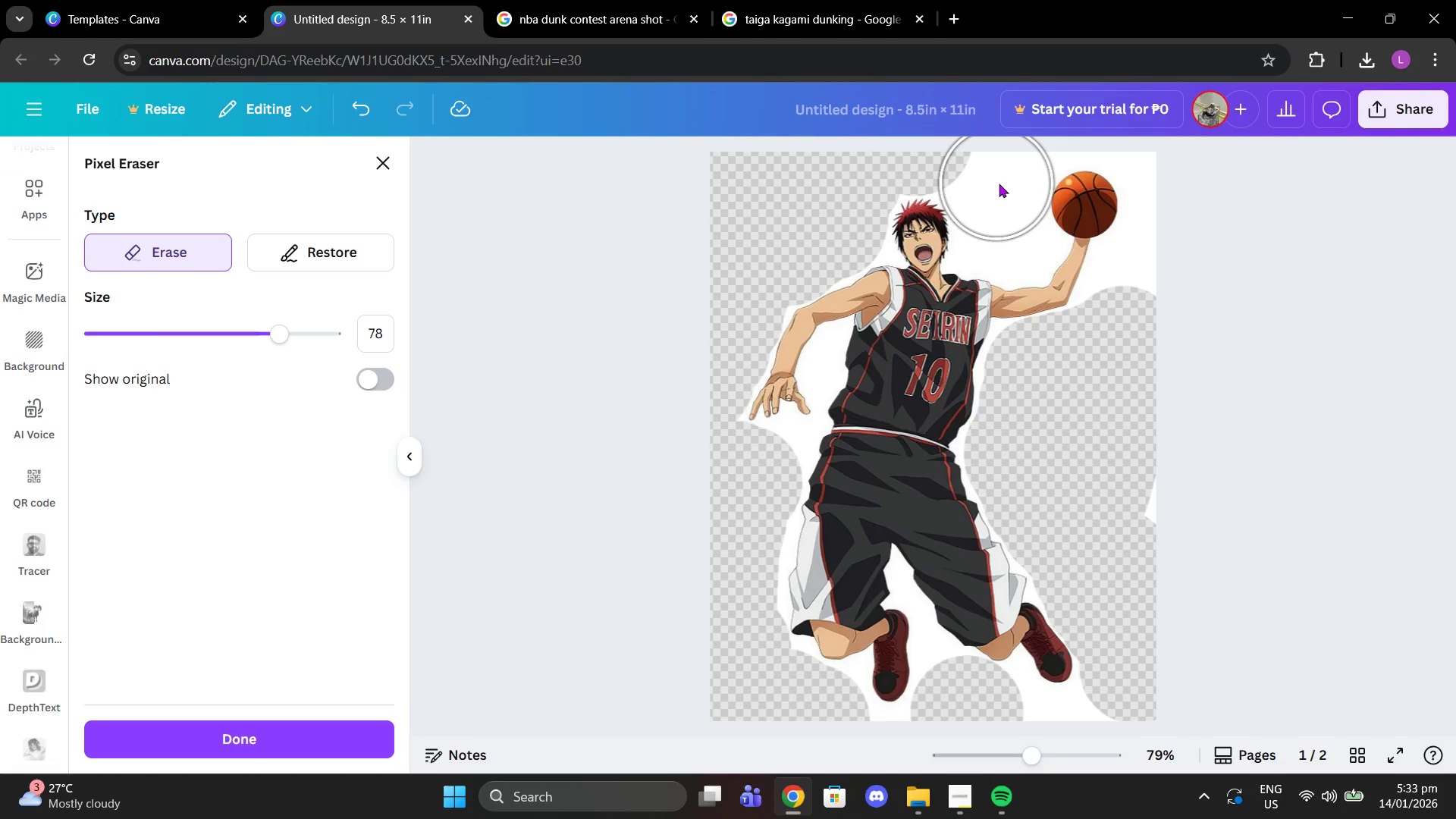 
left_click([999, 184])
 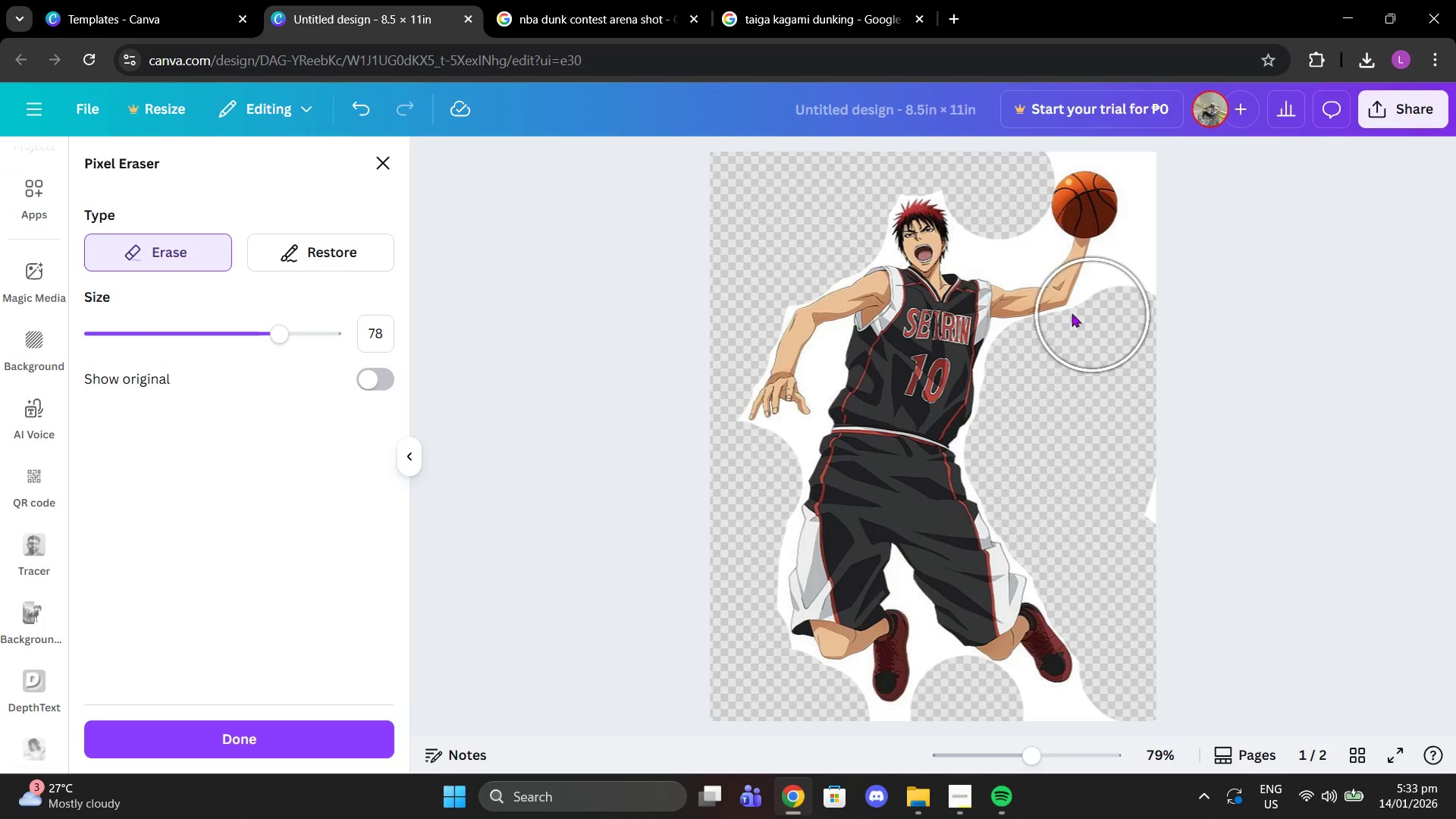 
left_click_drag(start_coordinate=[1156, 287], to_coordinate=[1171, 546])
 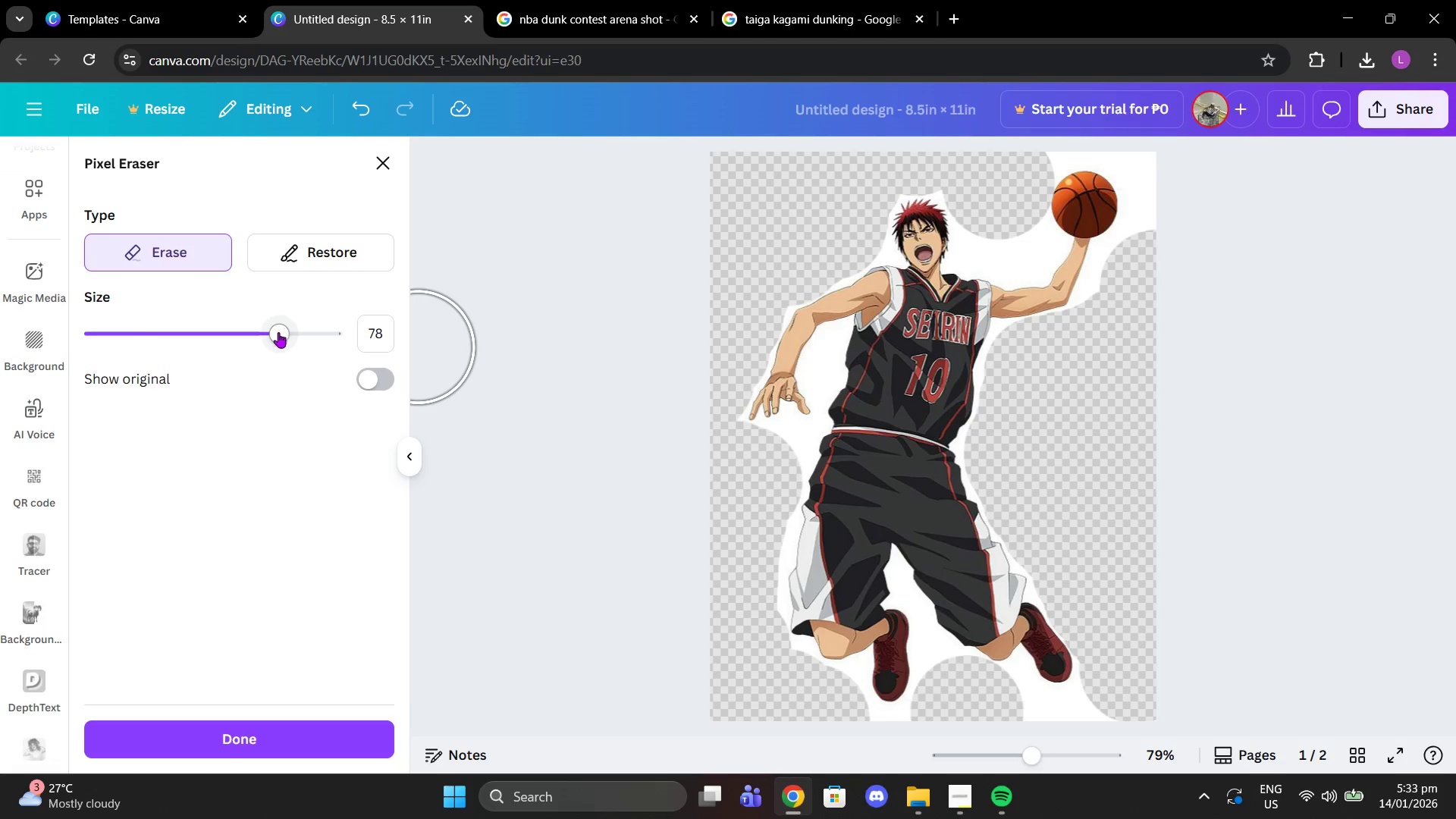 
left_click_drag(start_coordinate=[271, 335], to_coordinate=[195, 340])
 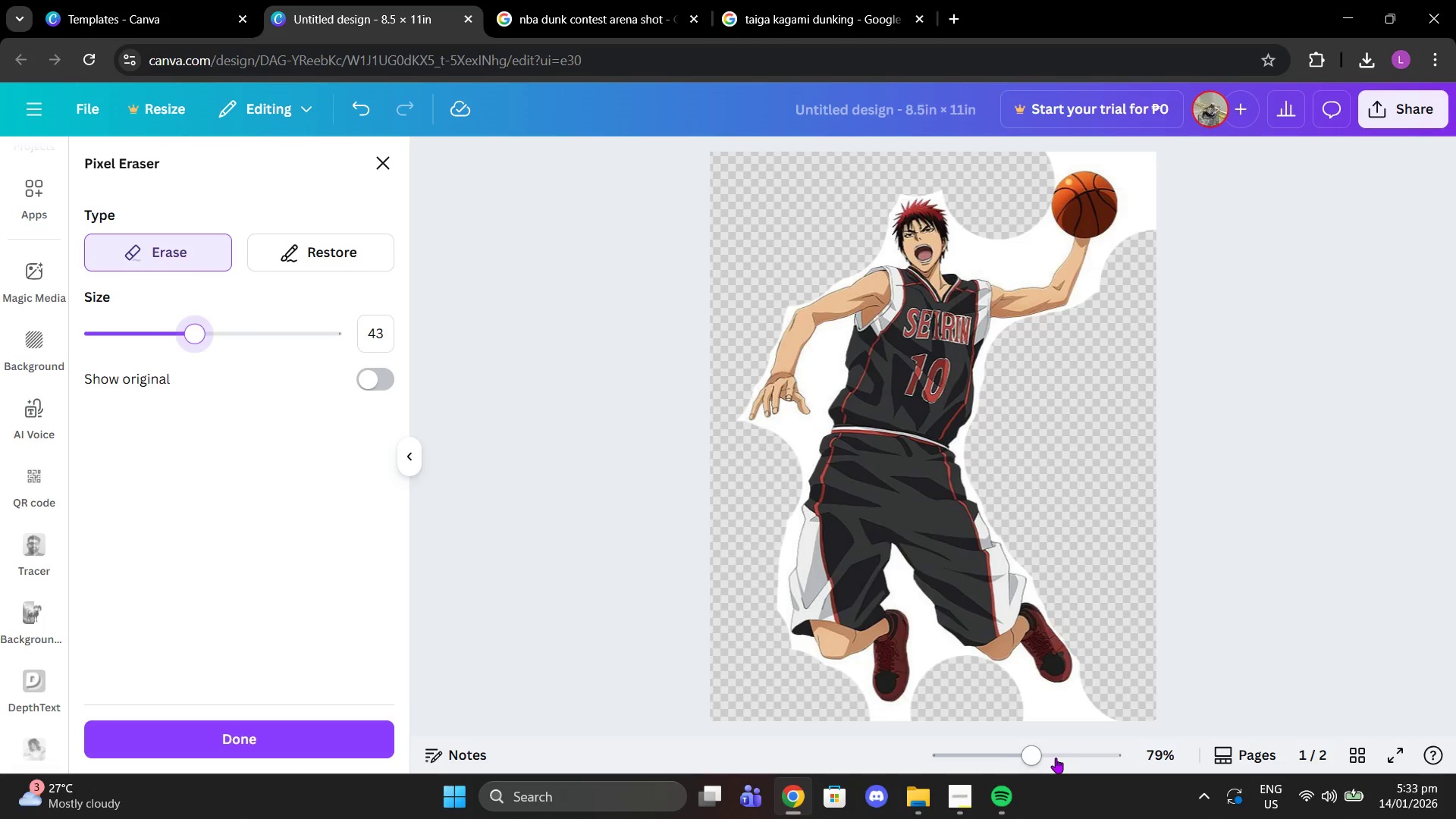 
left_click_drag(start_coordinate=[1049, 758], to_coordinate=[1106, 745])
 